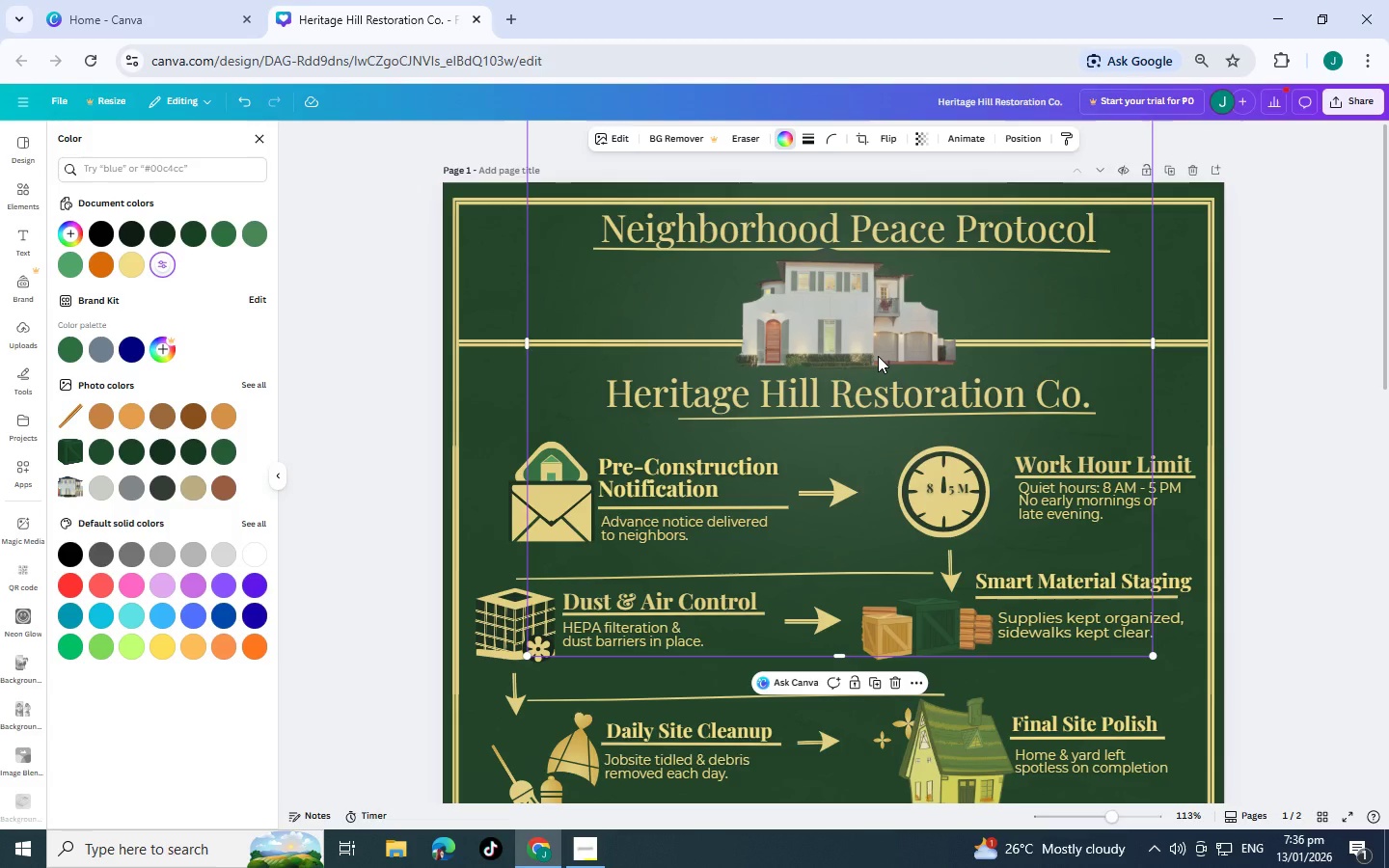 
wait(7.86)
 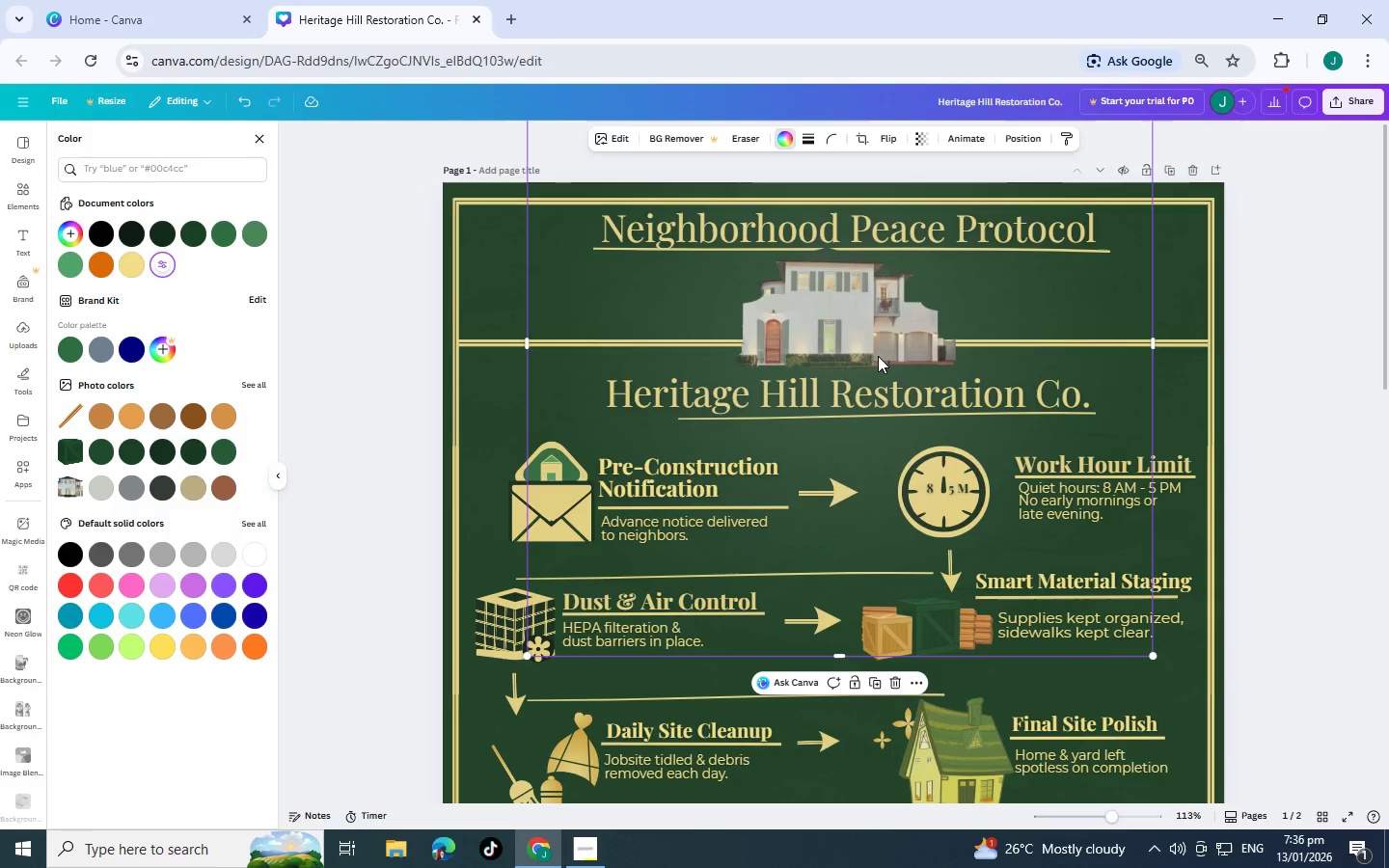 
left_click([139, 264])
 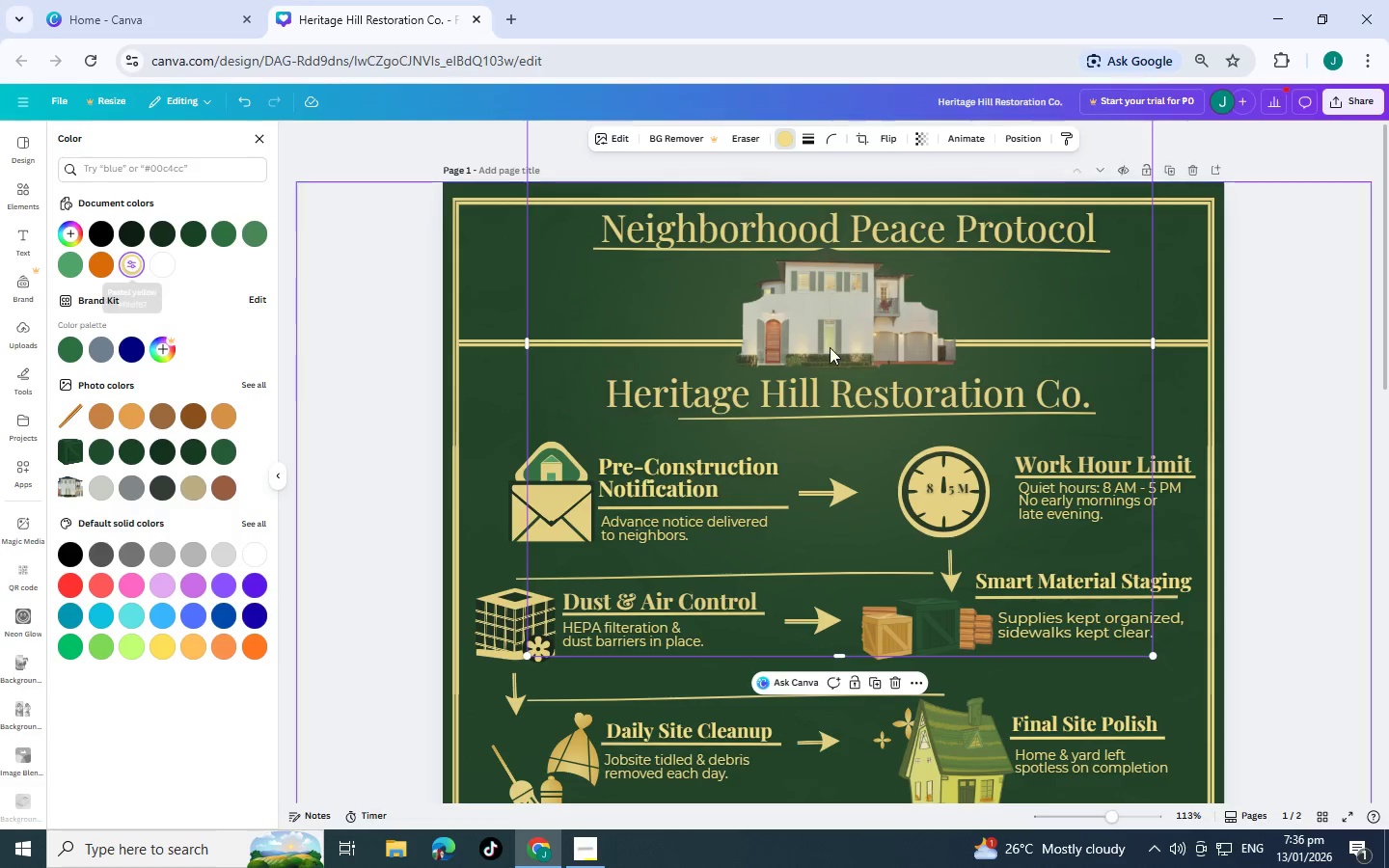 
left_click_drag(start_coordinate=[833, 363], to_coordinate=[831, 437])
 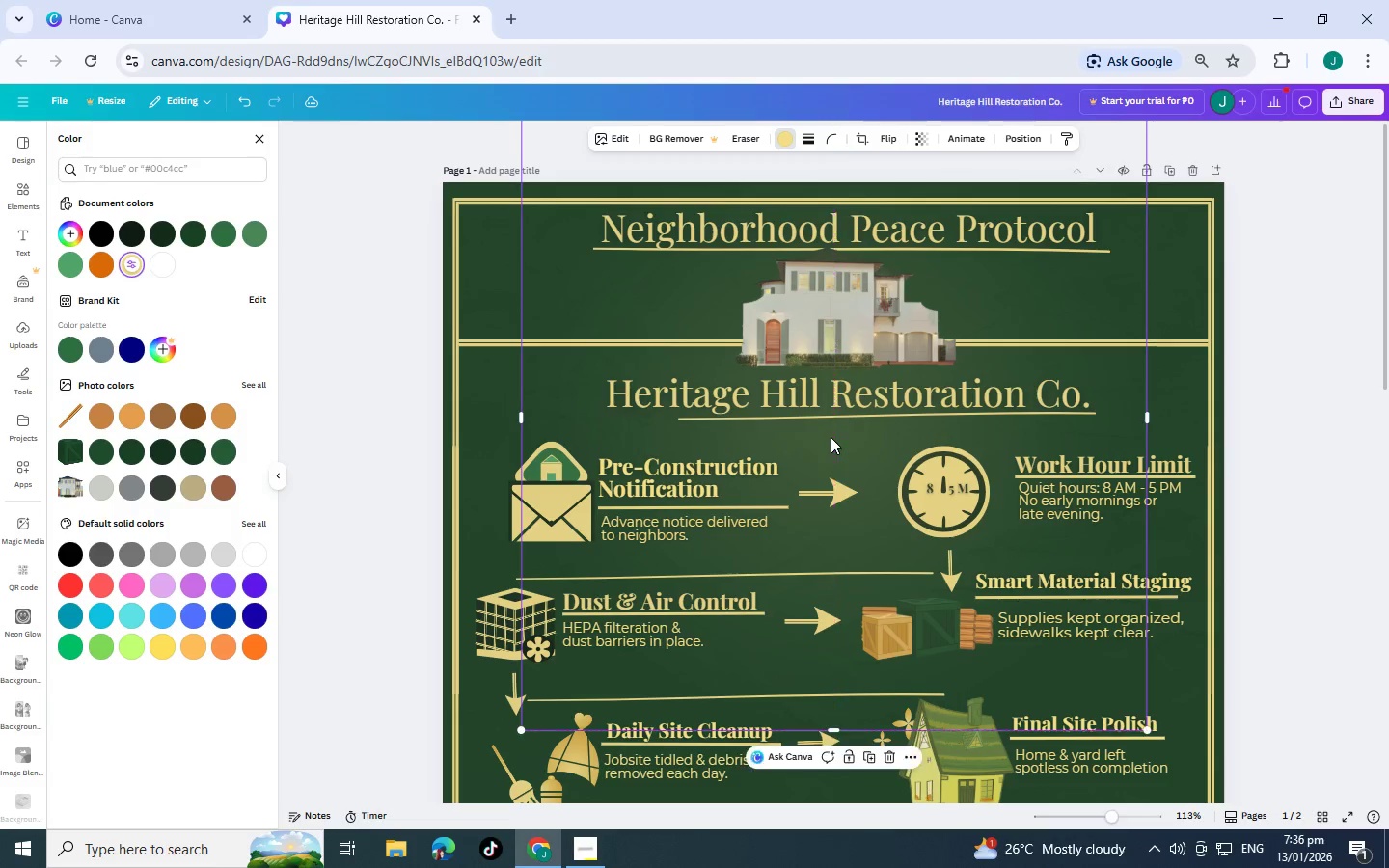 
key(Control+C)
 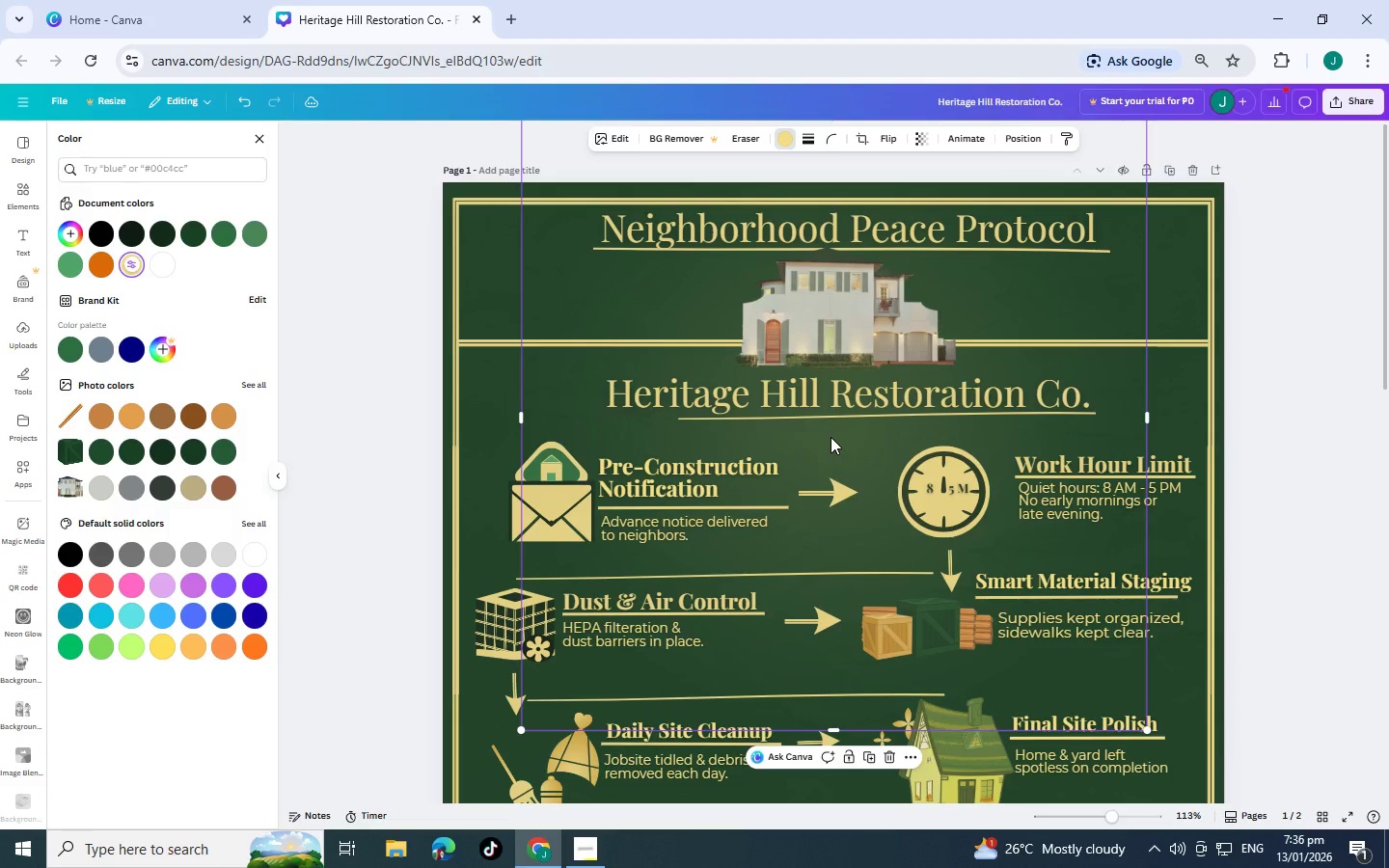 
key(Control+V)
 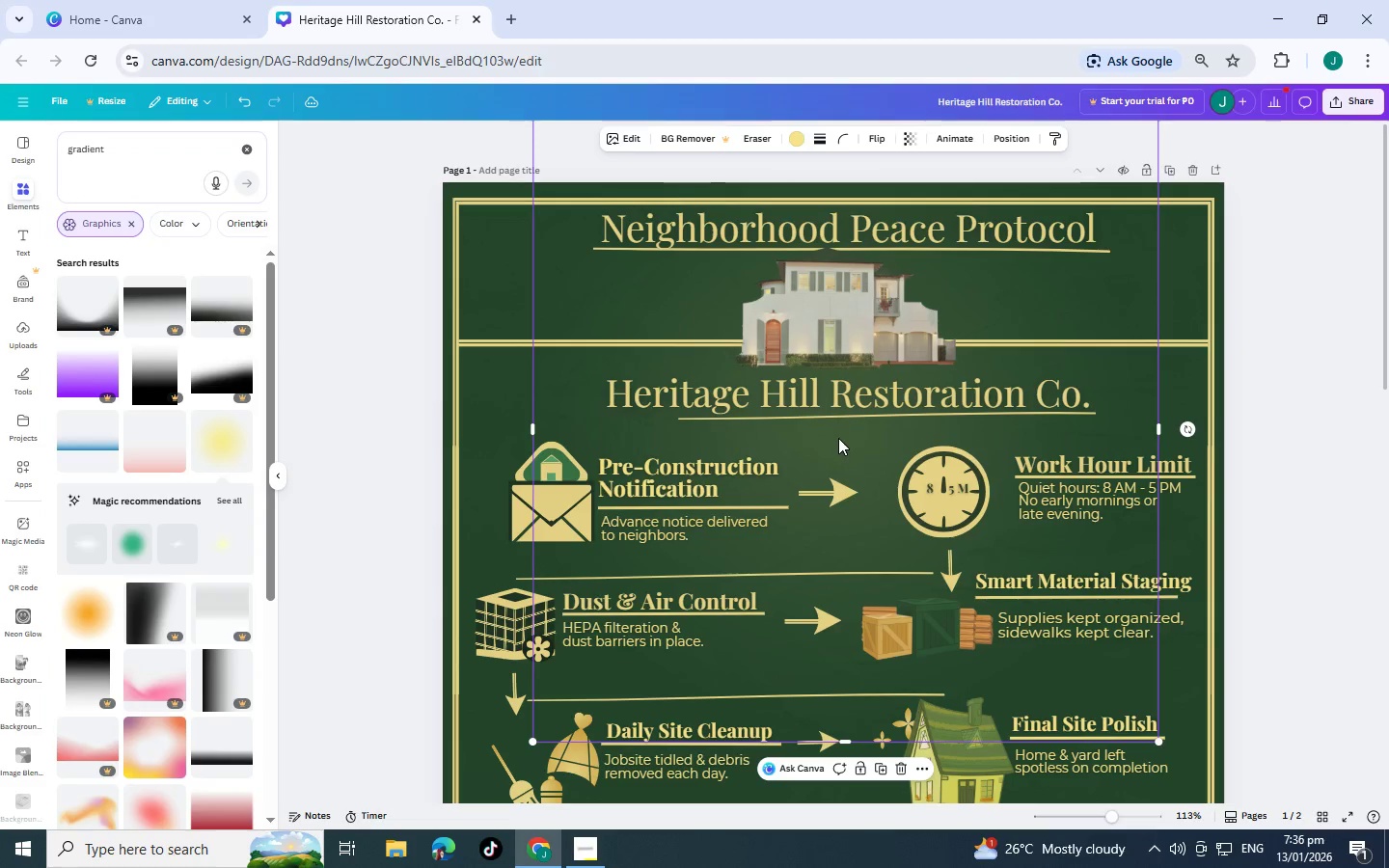 
left_click_drag(start_coordinate=[838, 438], to_coordinate=[751, 632])
 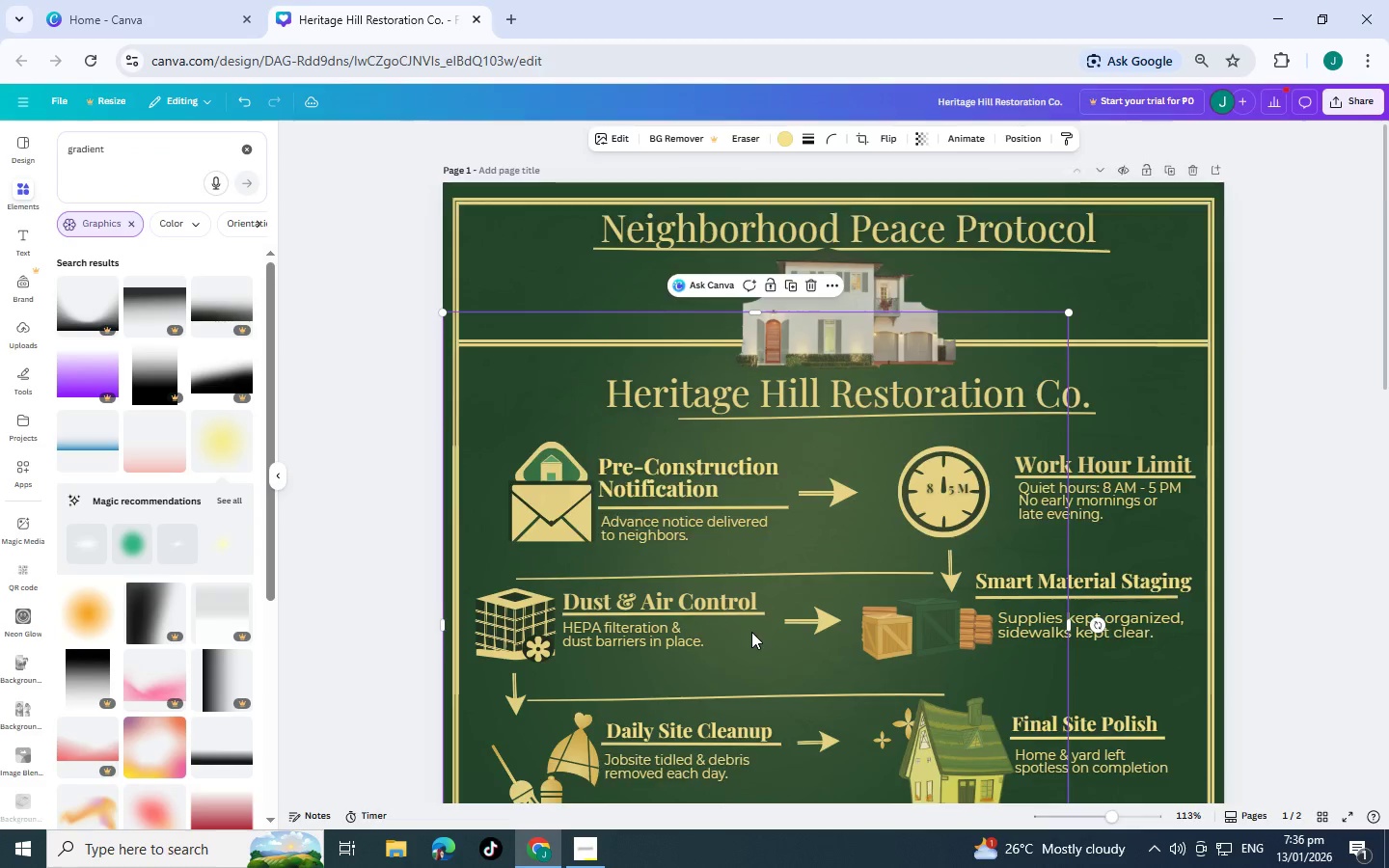 
scroll: coordinate [751, 632], scroll_direction: down, amount: 2.0
 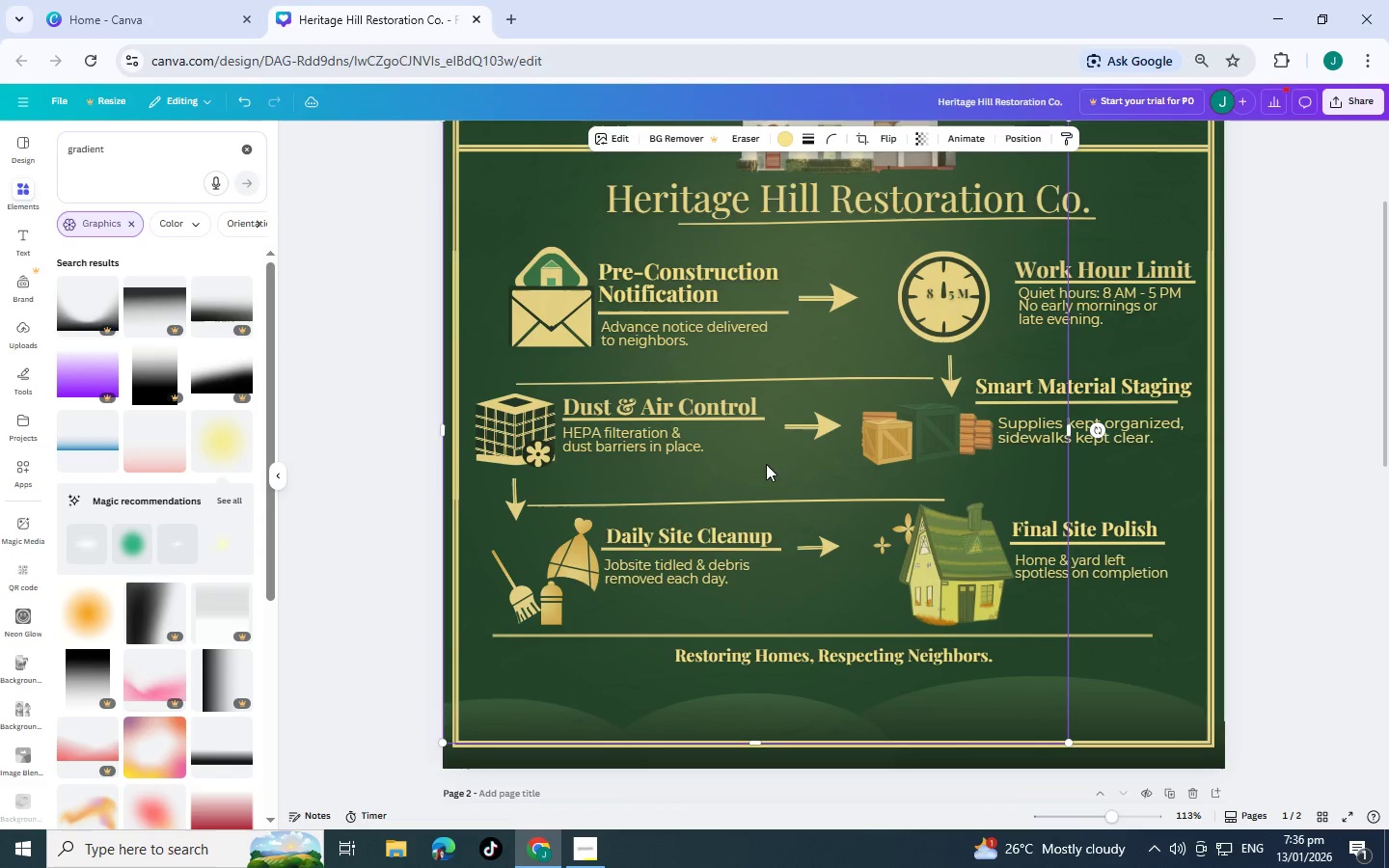 
key(Control+V)
 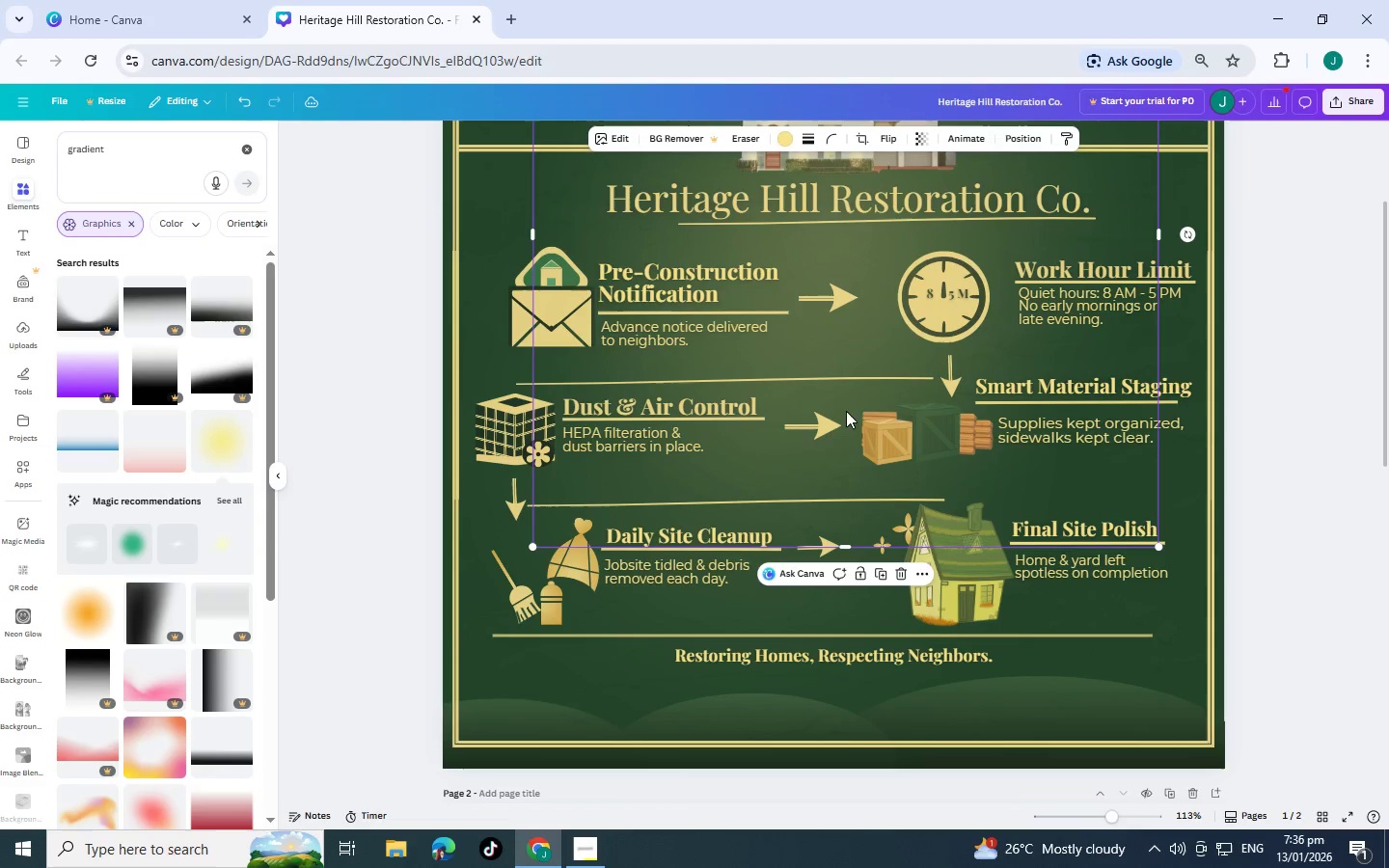 
left_click_drag(start_coordinate=[873, 378], to_coordinate=[1012, 542])
 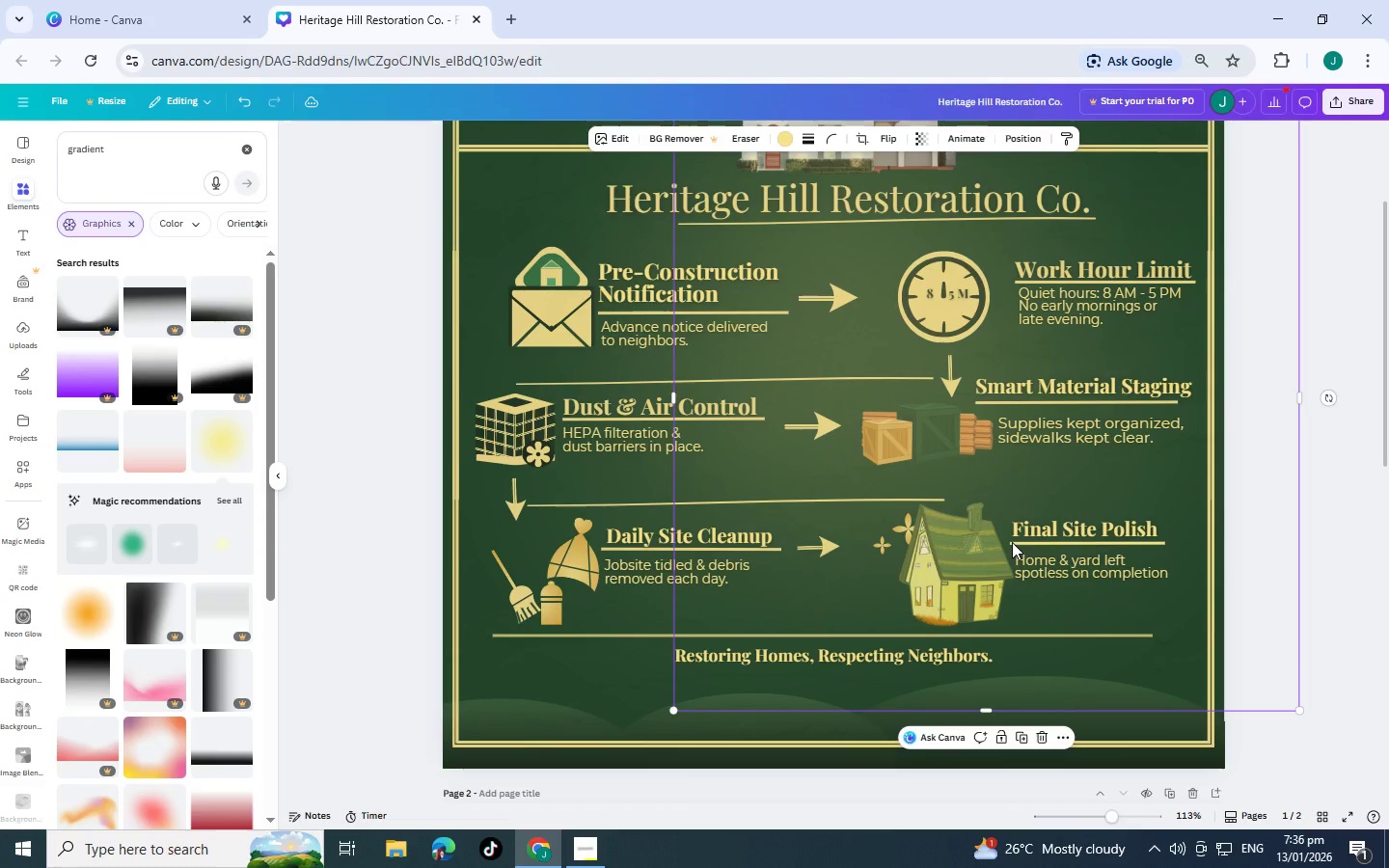 
key(Control+BracketLeft)
 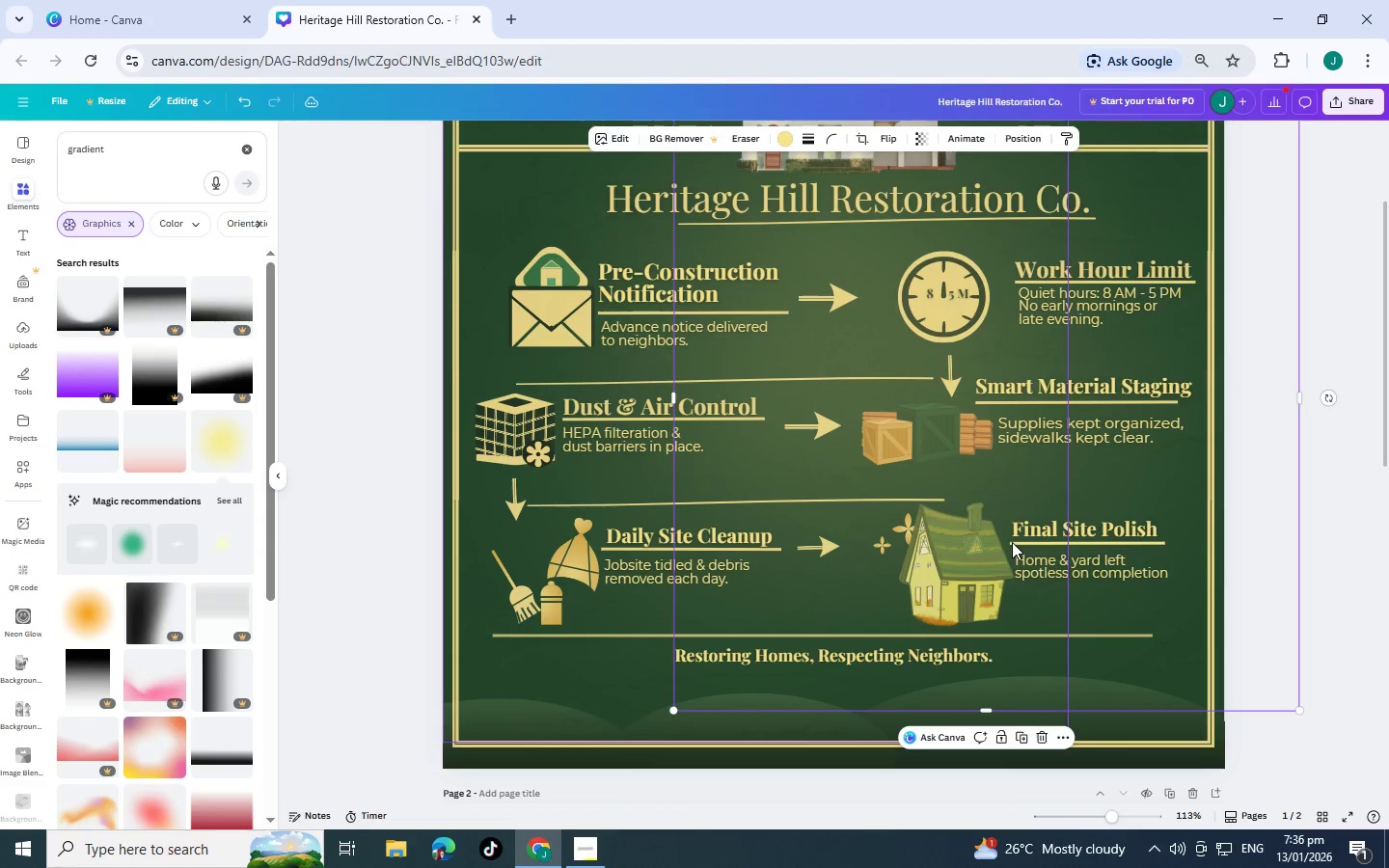 
key(Control+BracketLeft)
 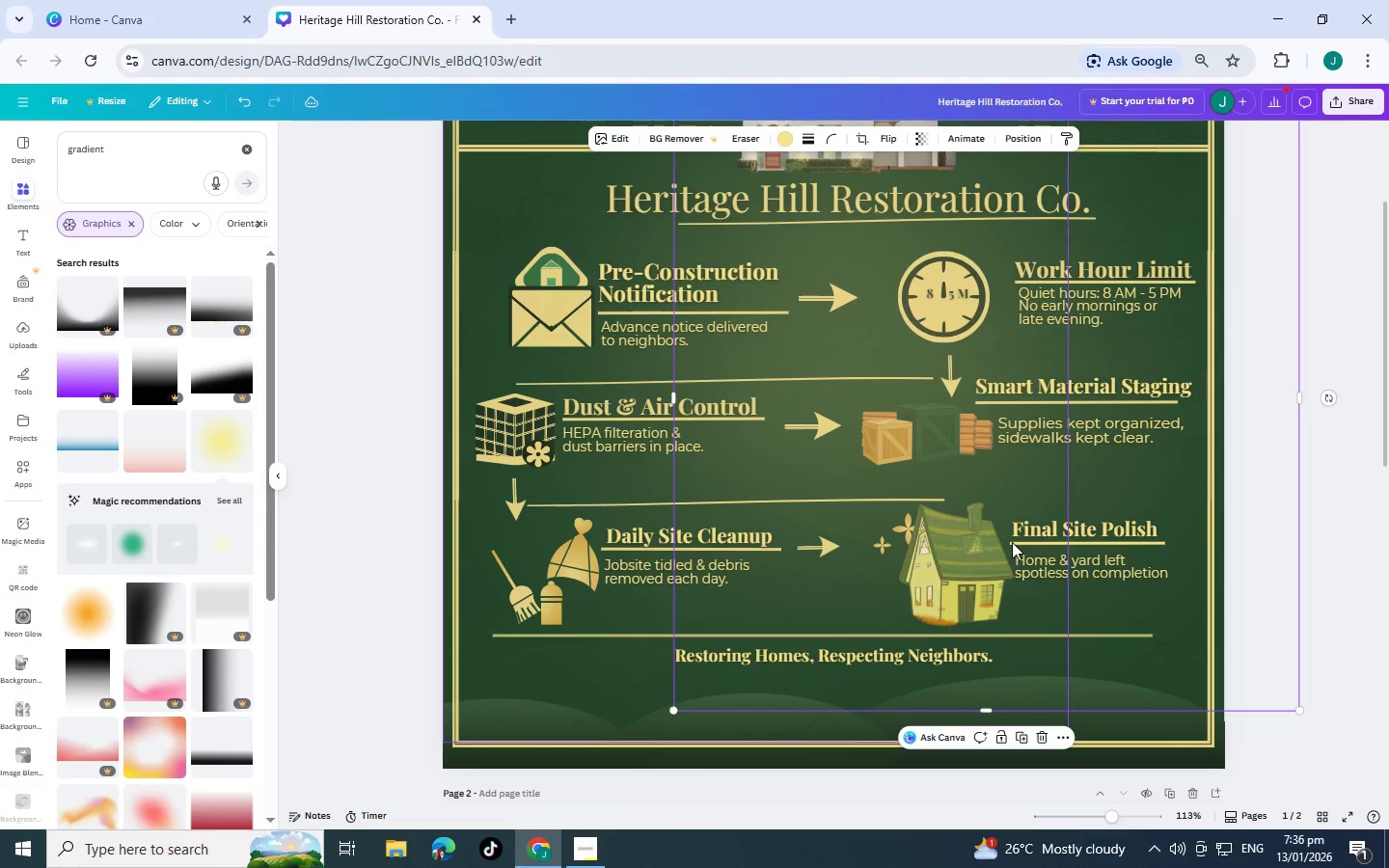 
key(Control+BracketLeft)
 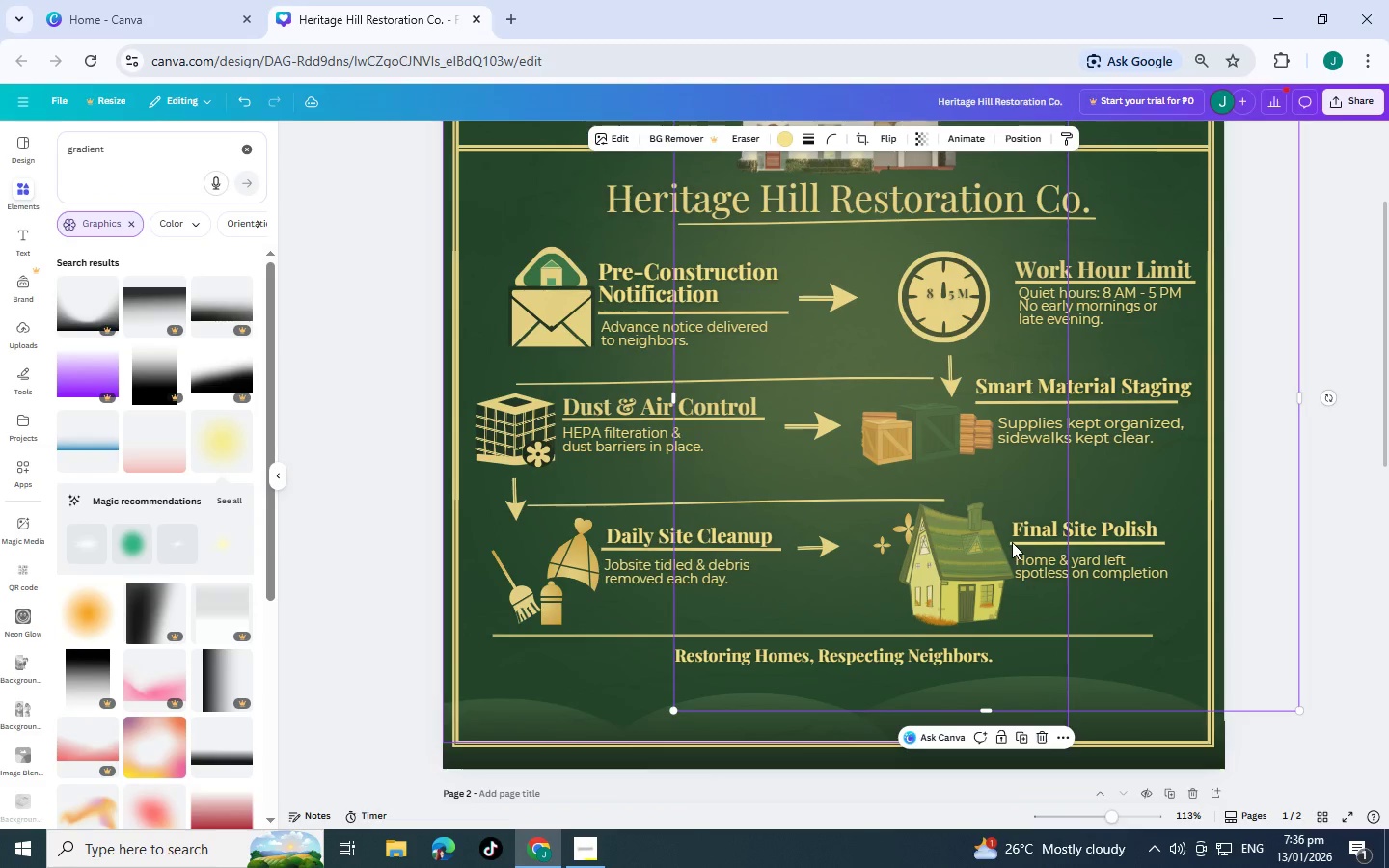 
key(Control+BracketLeft)
 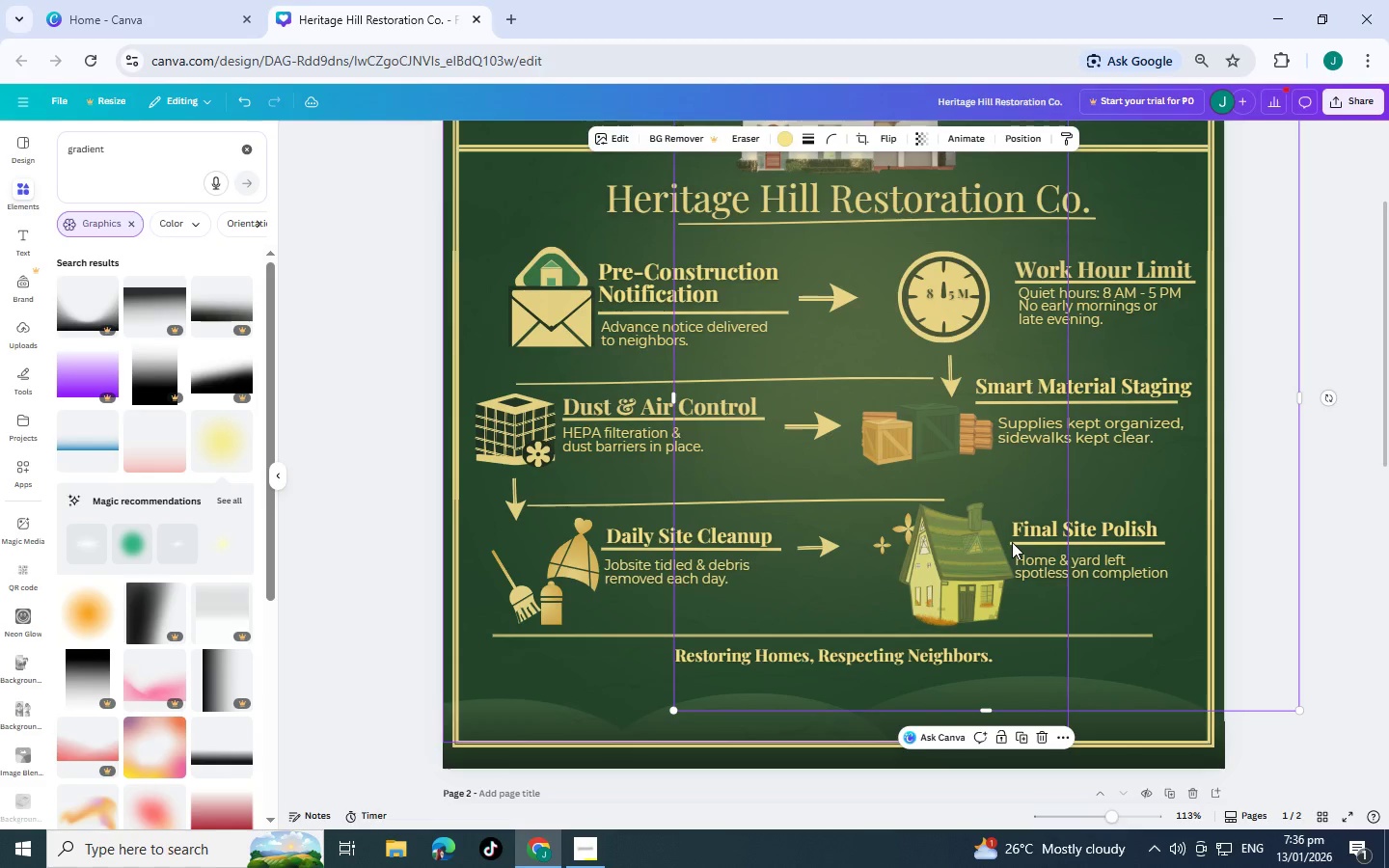 
key(Control+BracketLeft)
 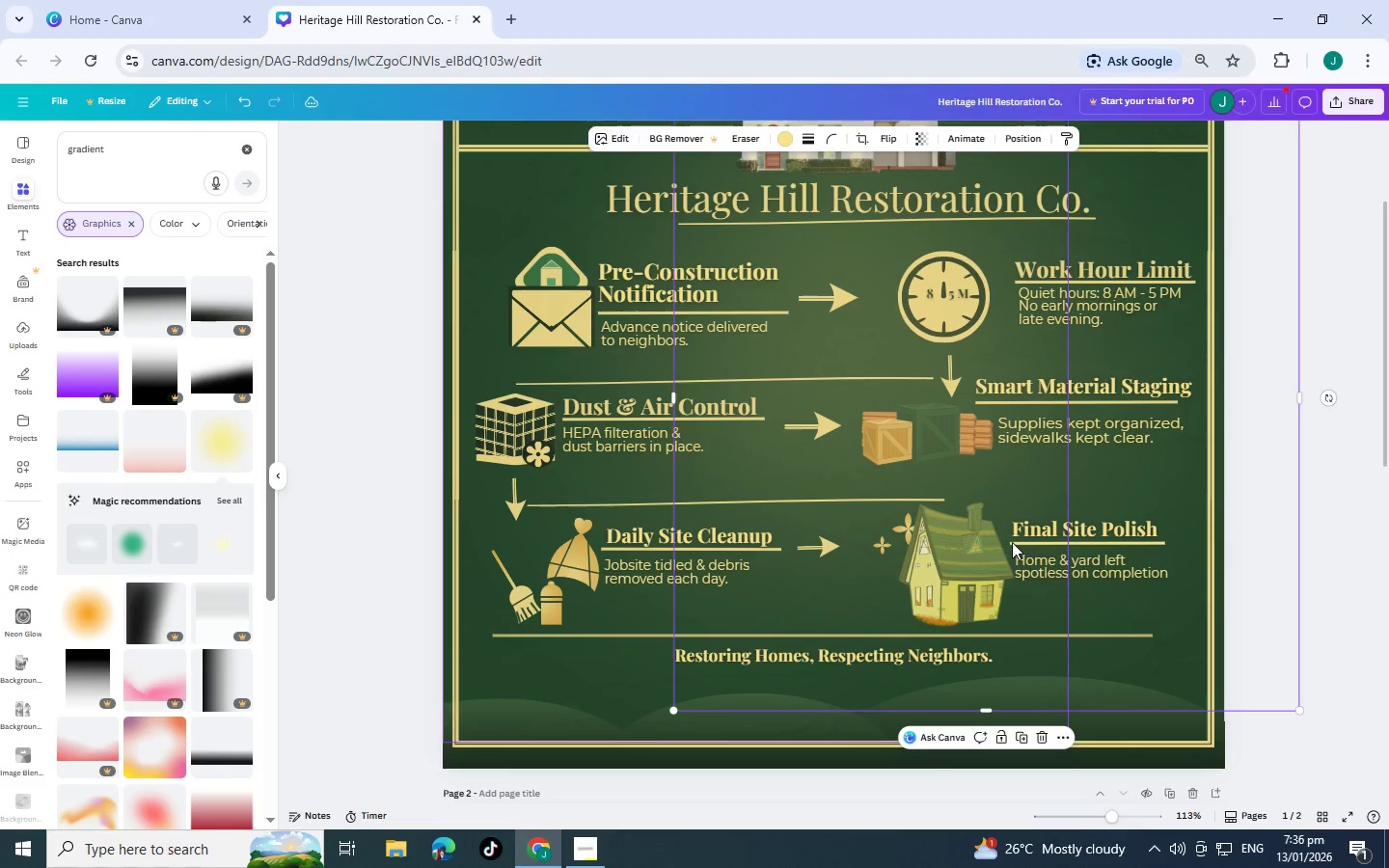 
key(Control+BracketLeft)
 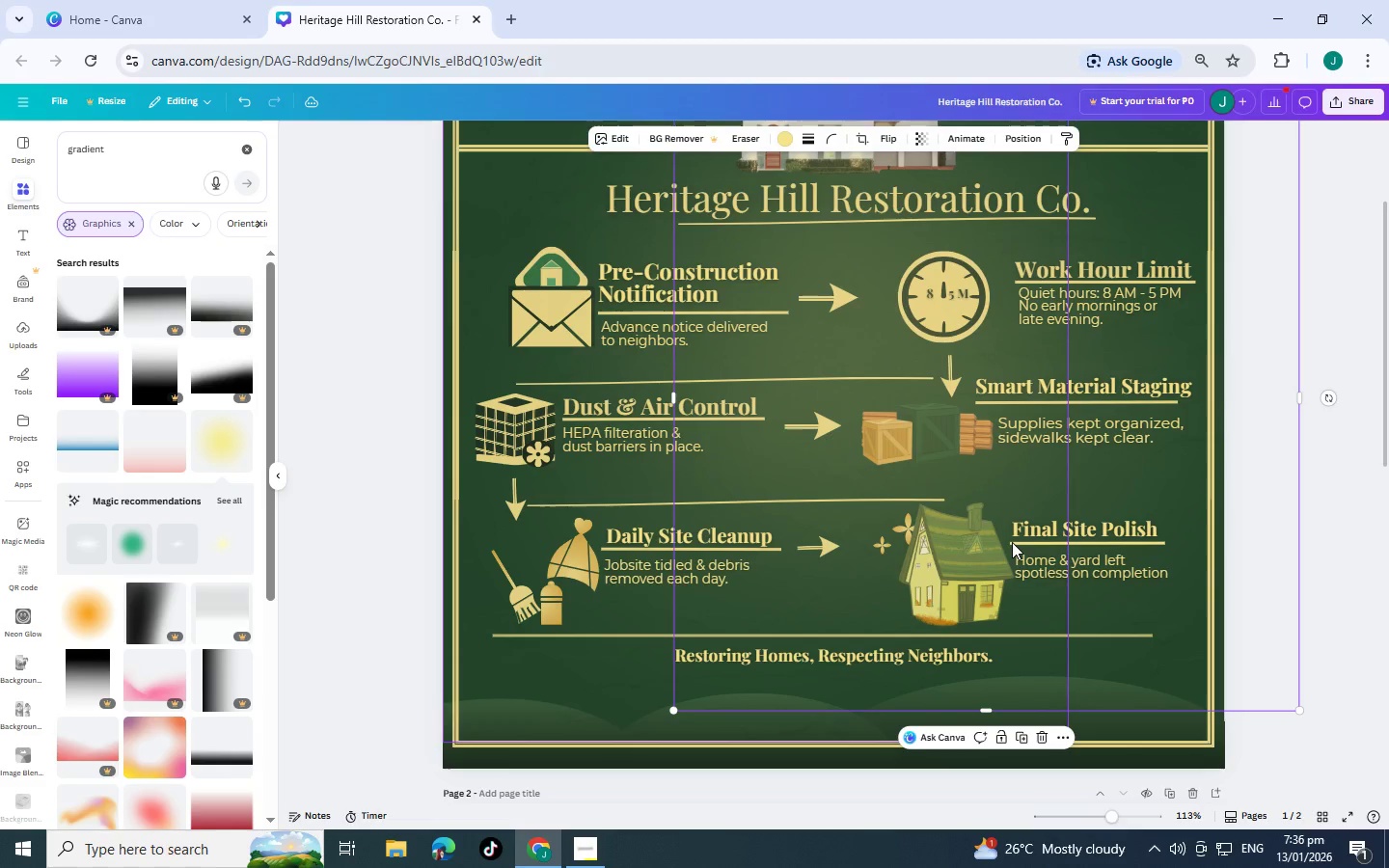 
key(Control+BracketLeft)
 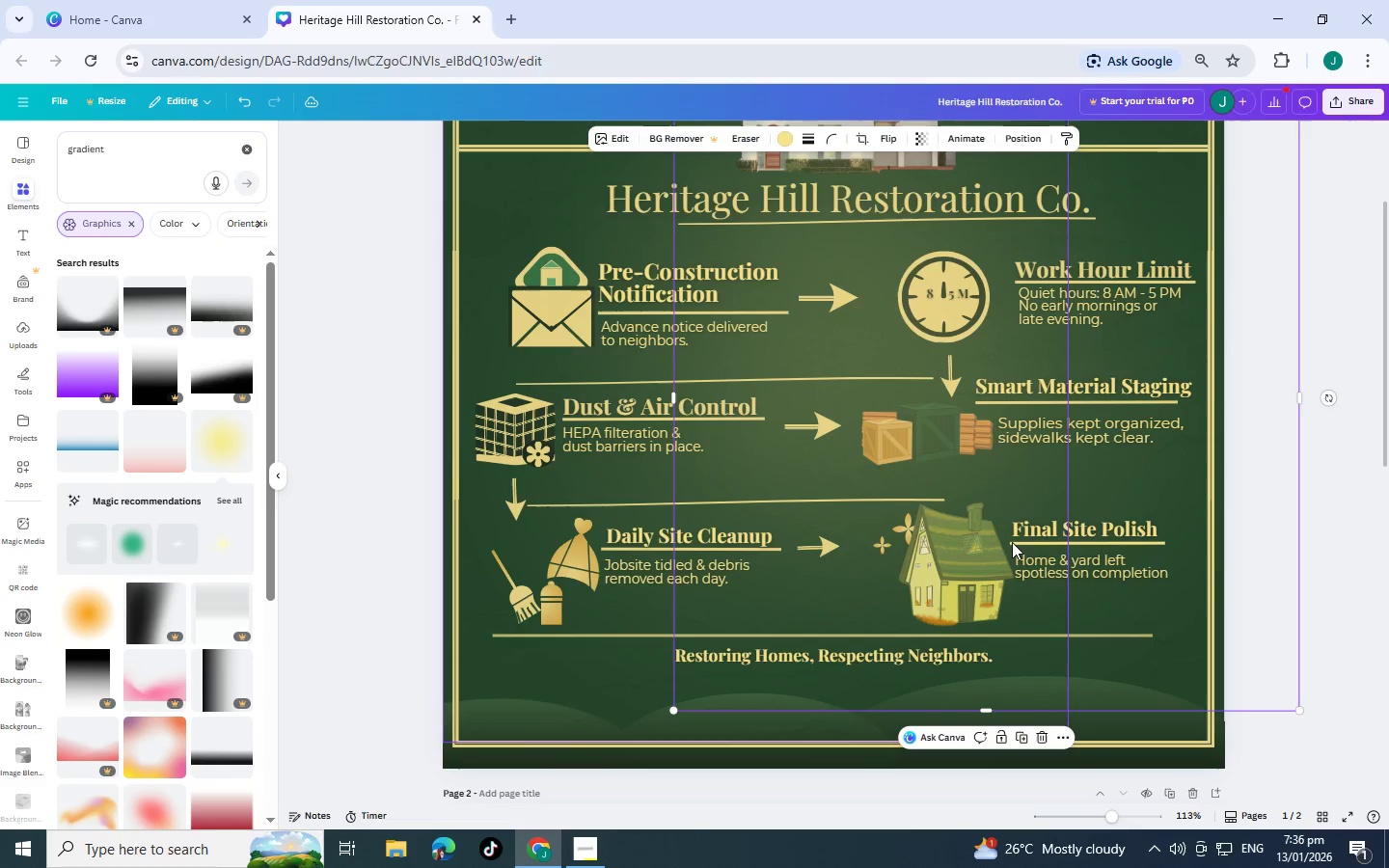 
key(Control+BracketLeft)
 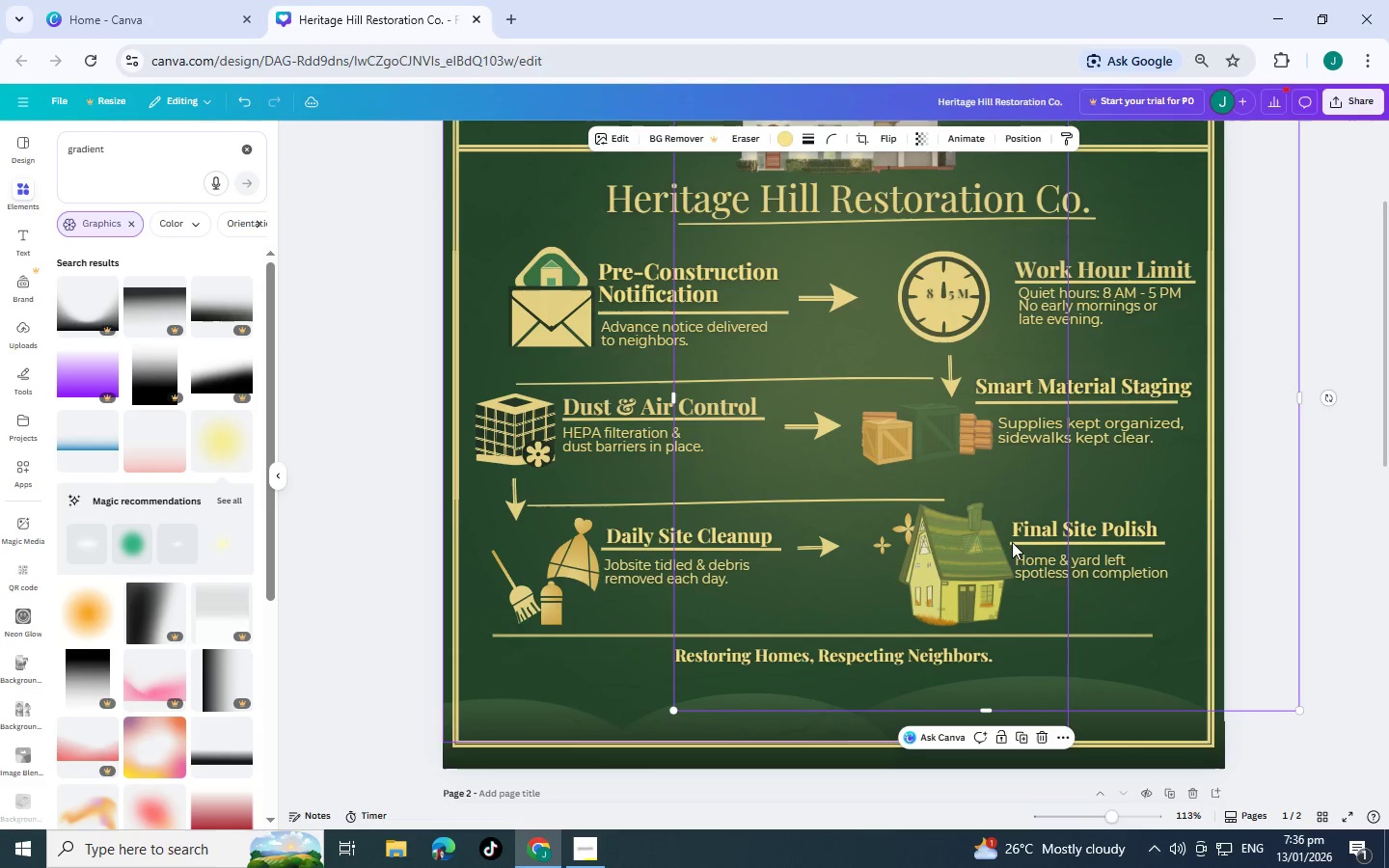 
key(Control+BracketLeft)
 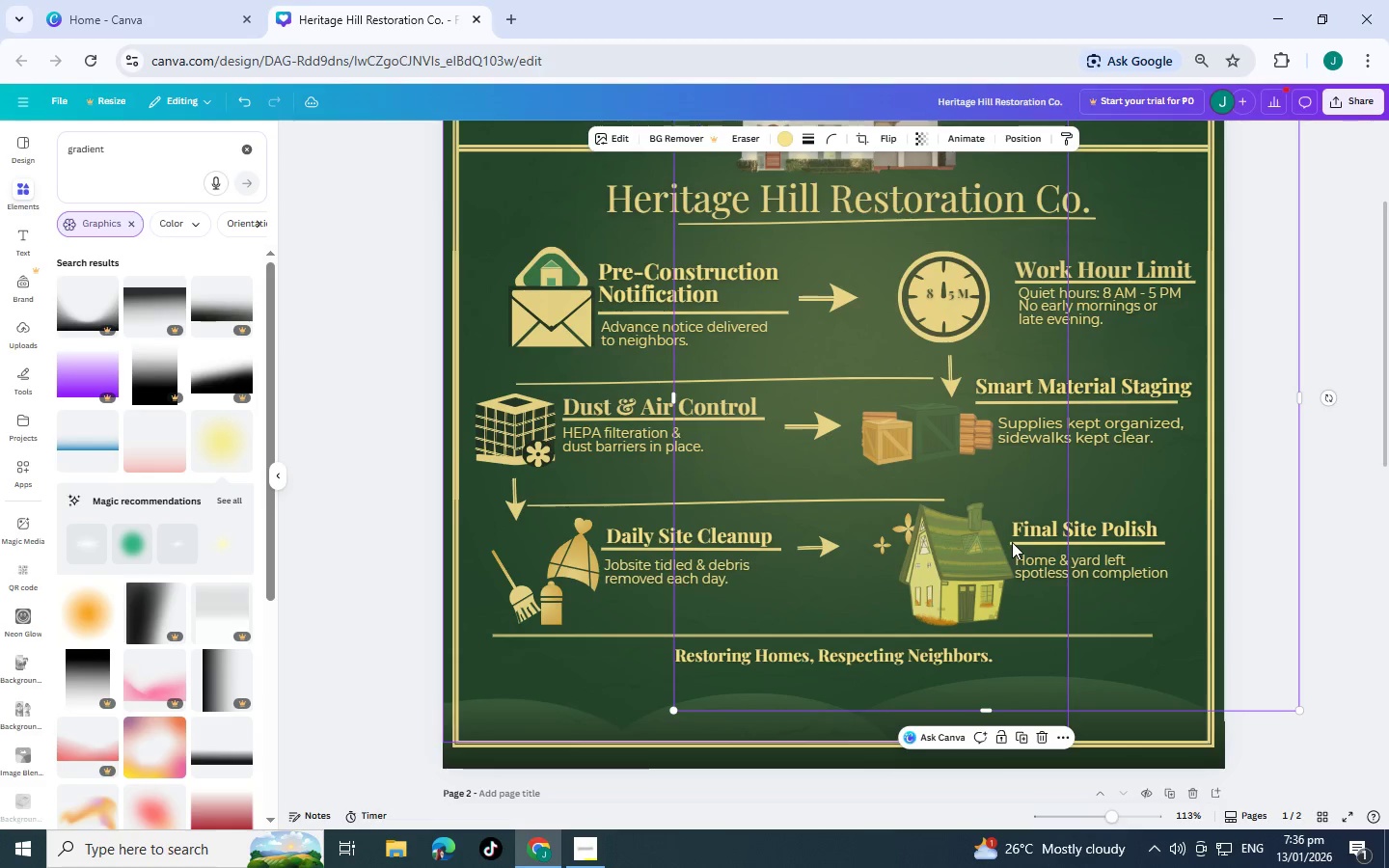 
key(Control+BracketLeft)
 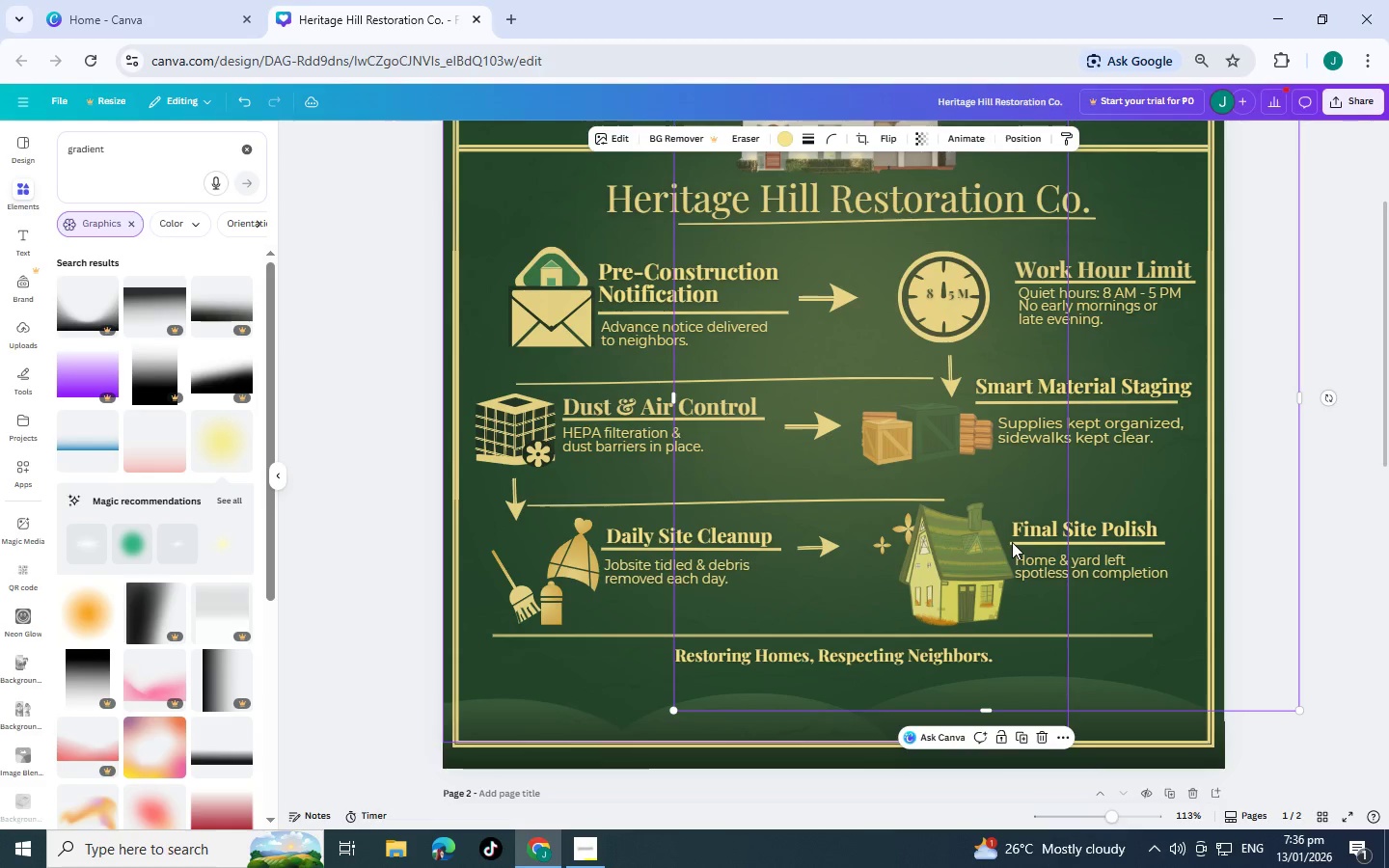 
key(Control+BracketLeft)
 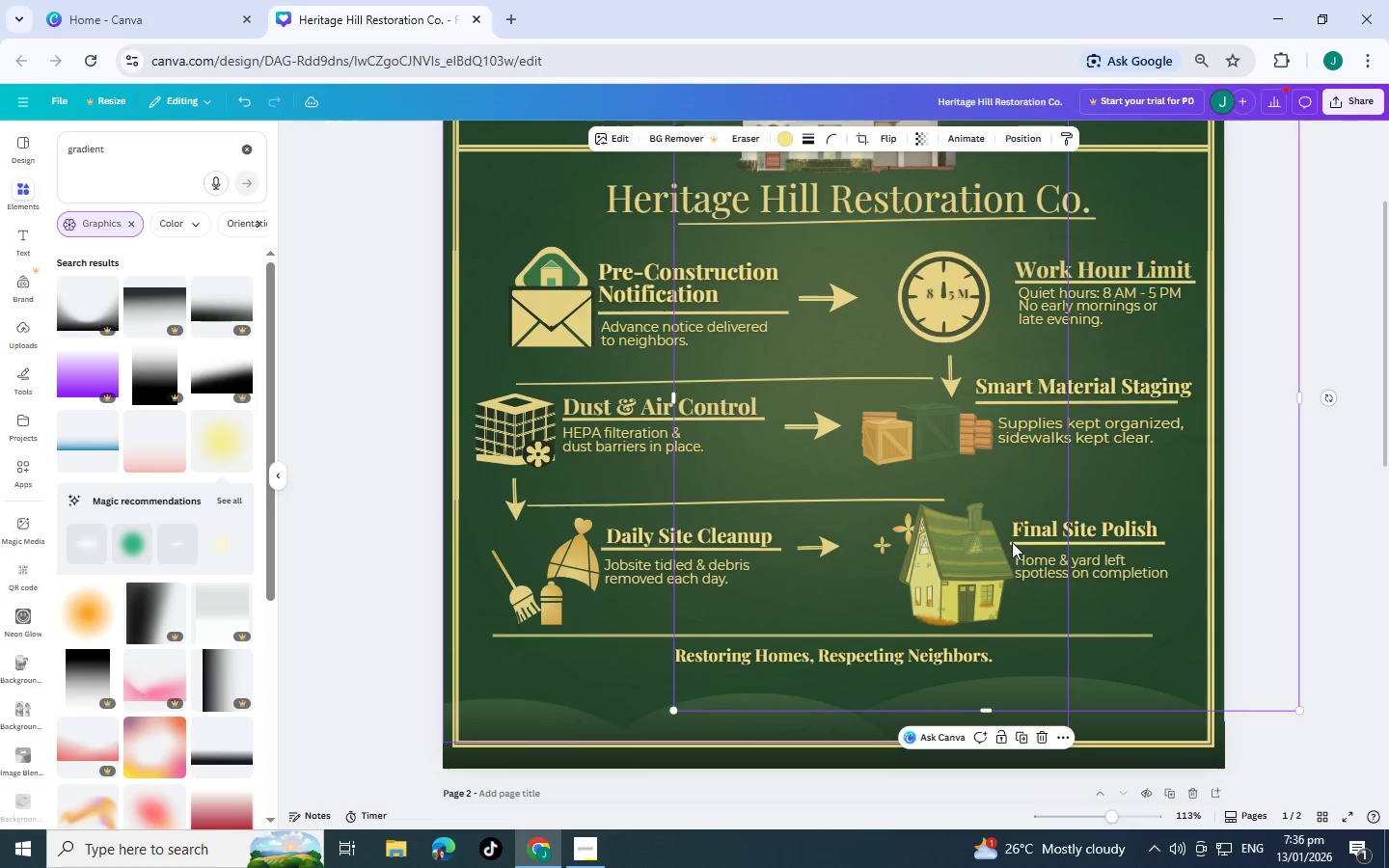 
key(Control+BracketLeft)
 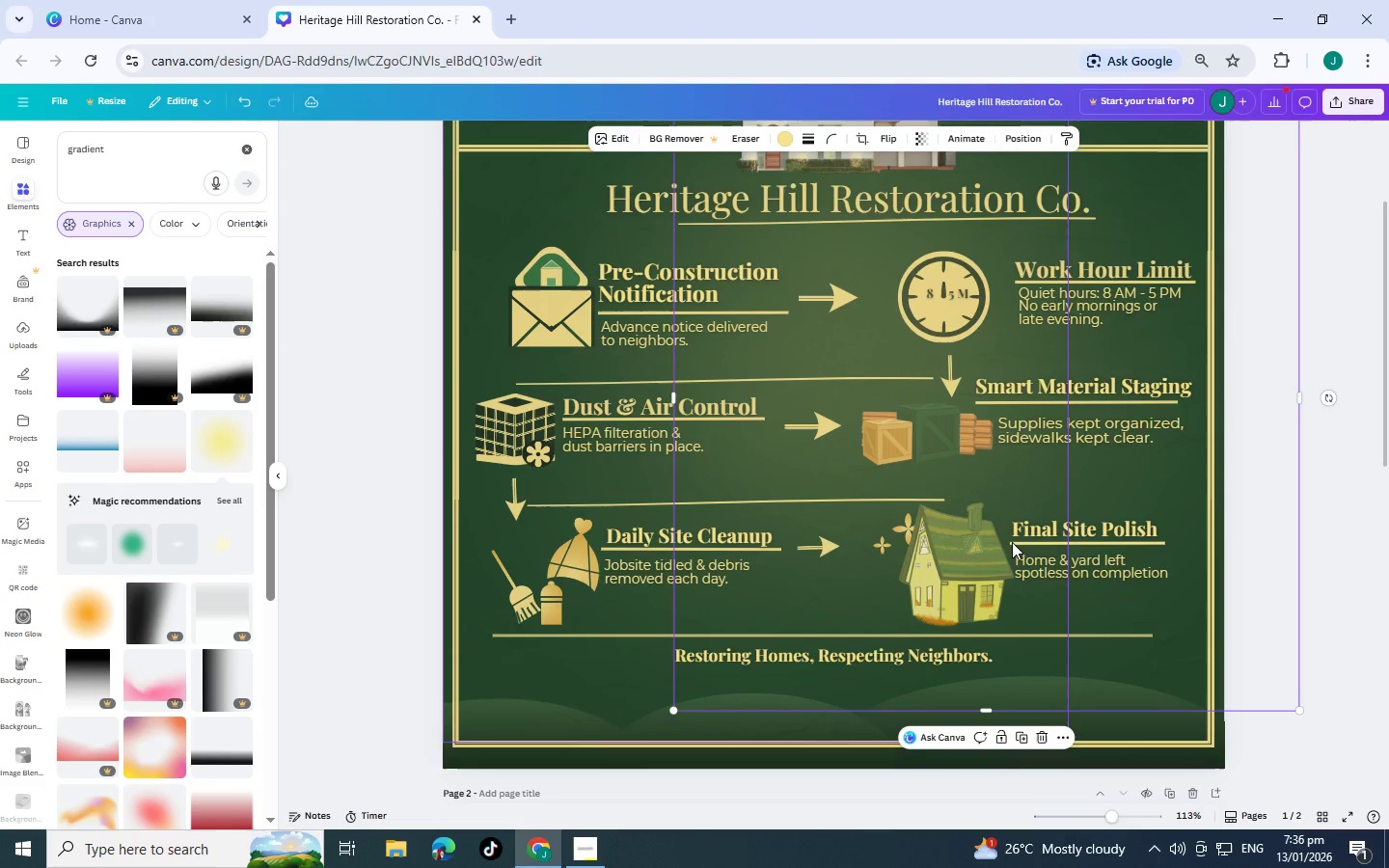 
key(Control+BracketLeft)
 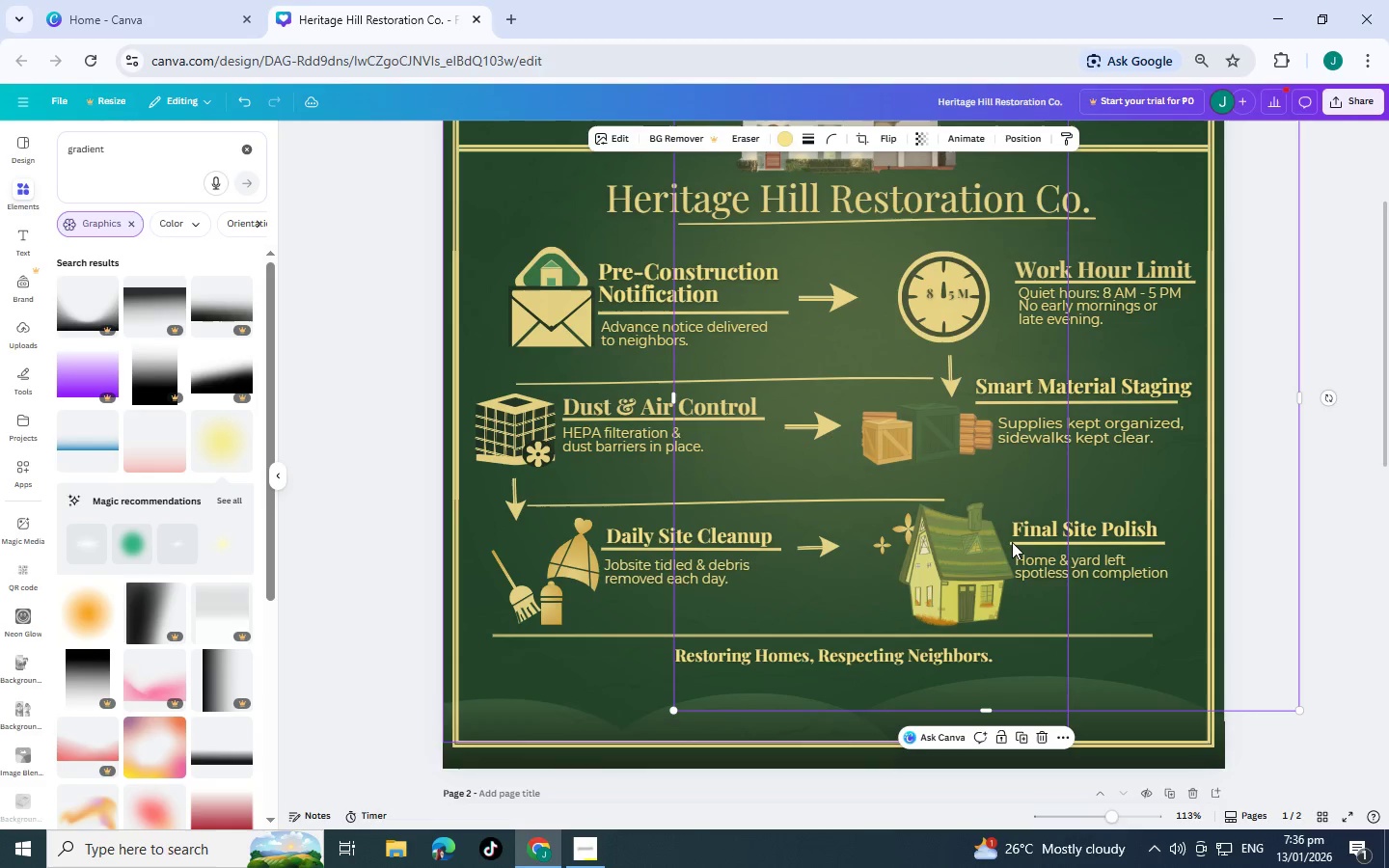 
key(Control+BracketLeft)
 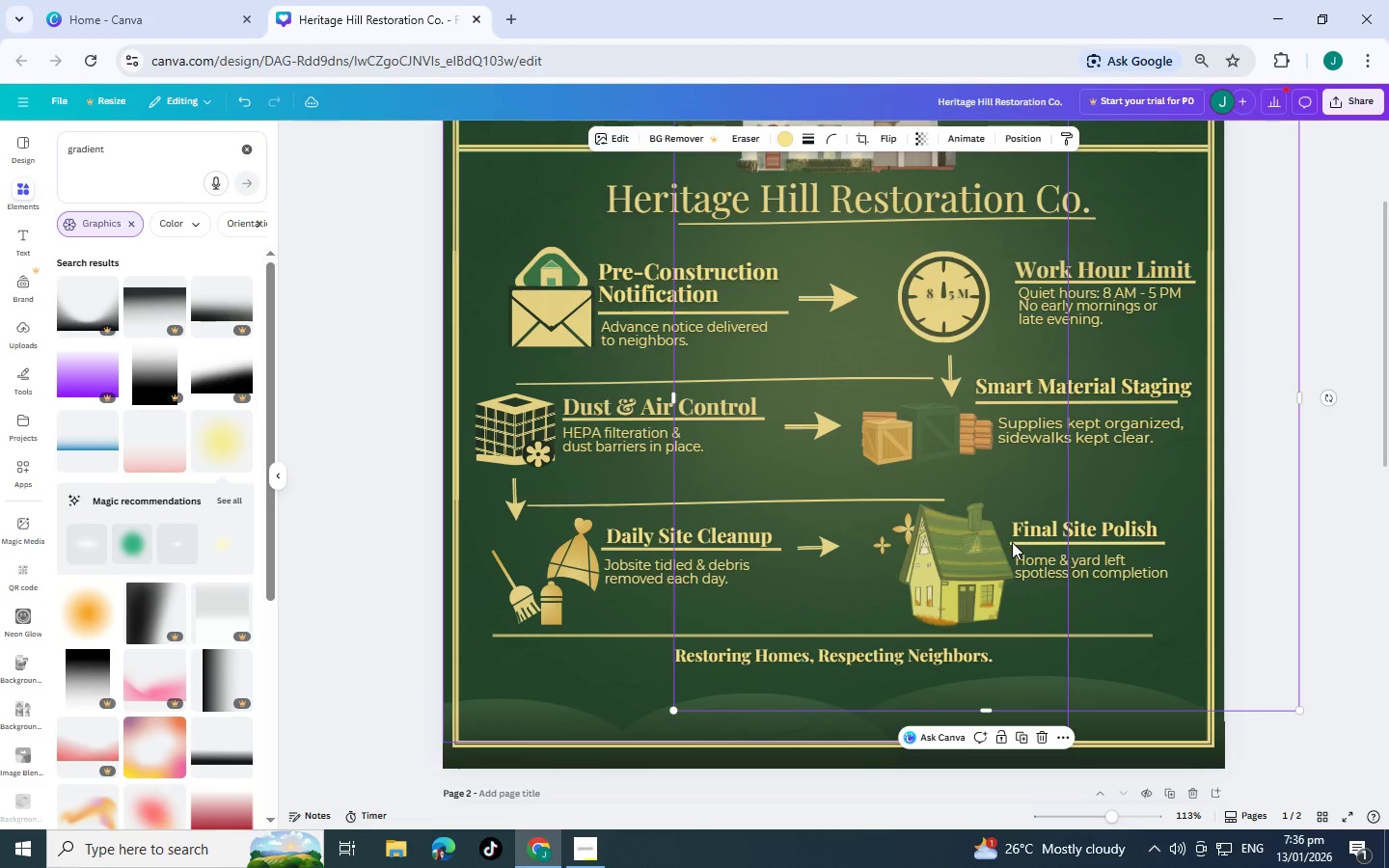 
key(Control+BracketLeft)
 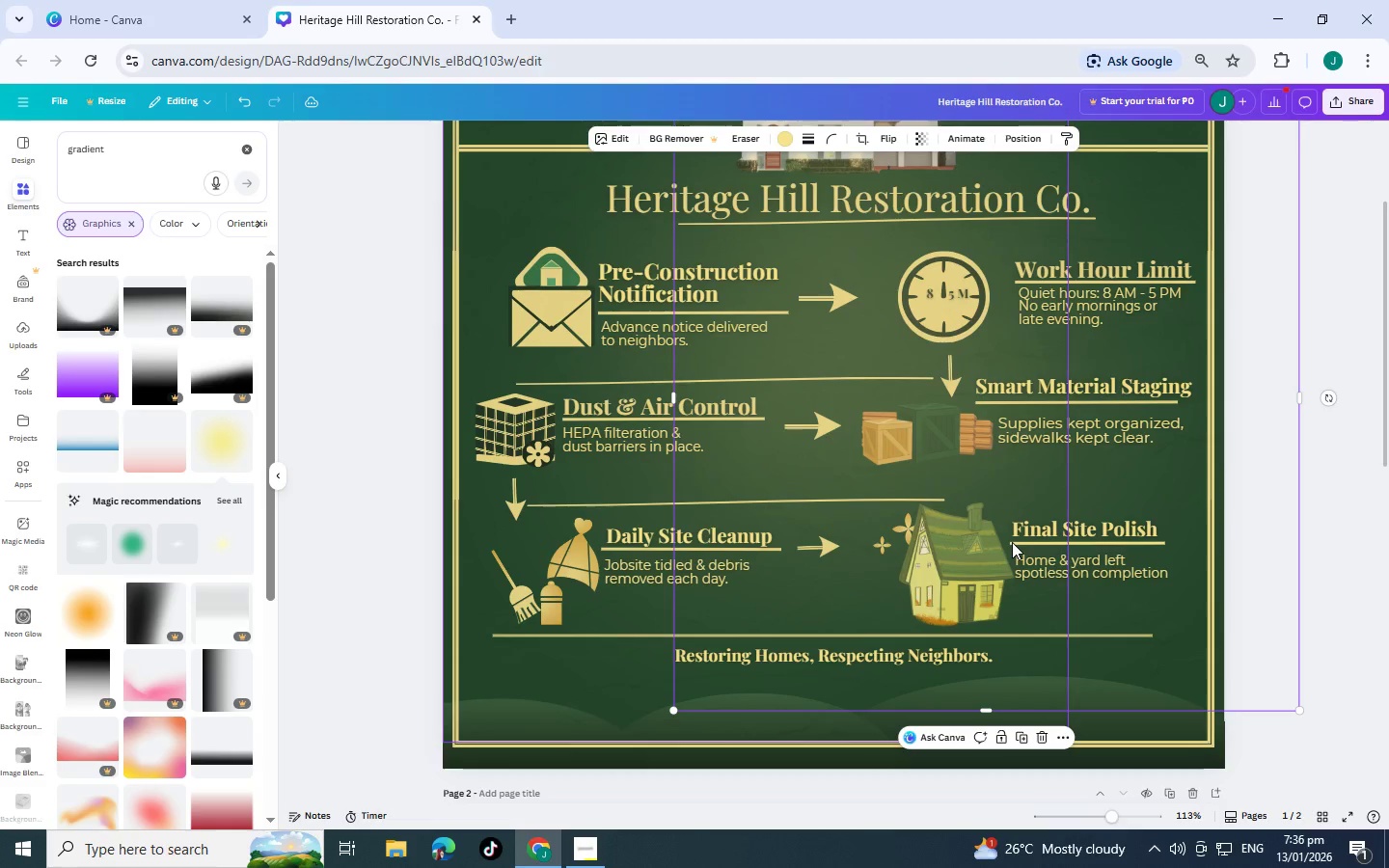 
key(Control+BracketLeft)
 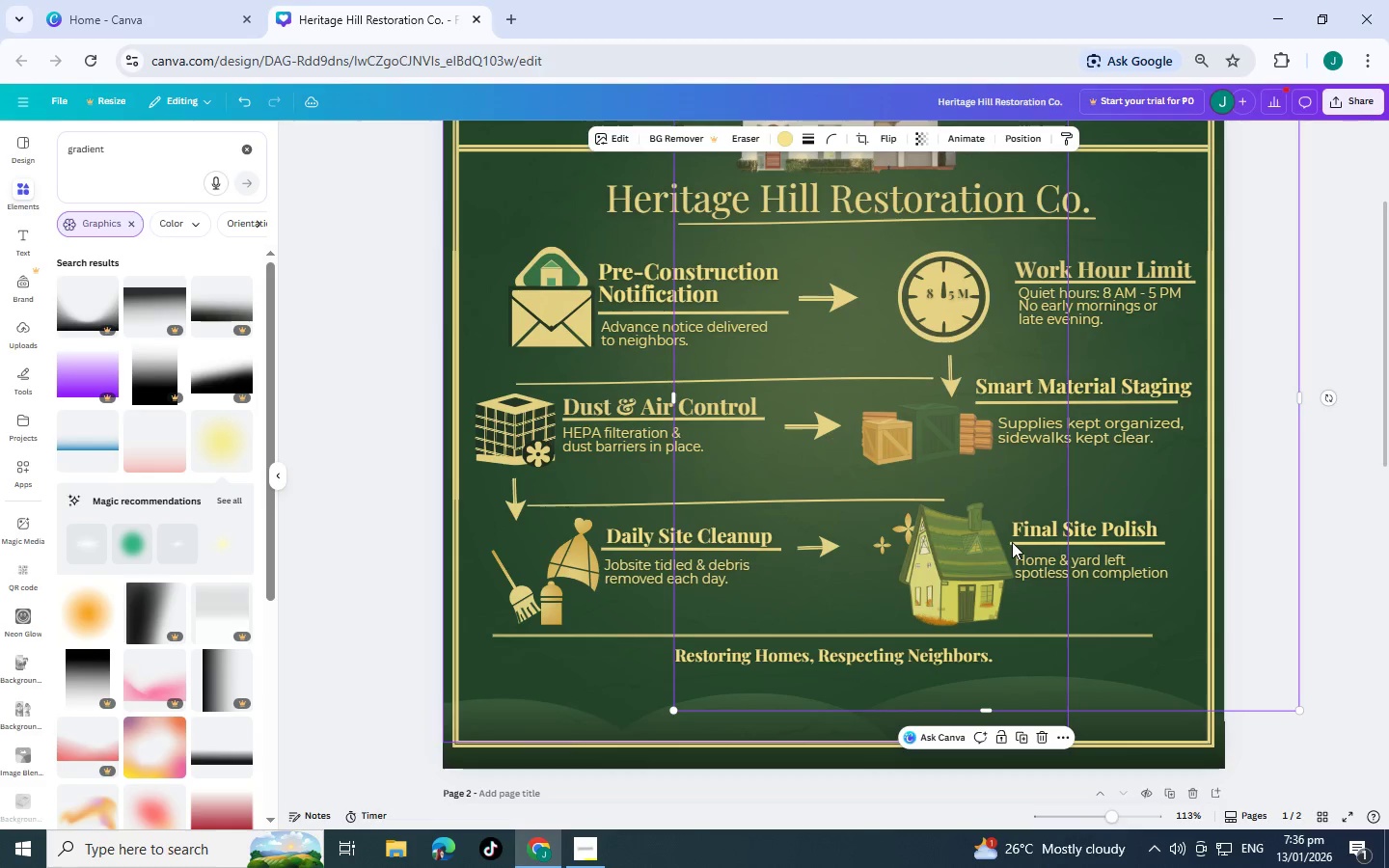 
key(Control+BracketLeft)
 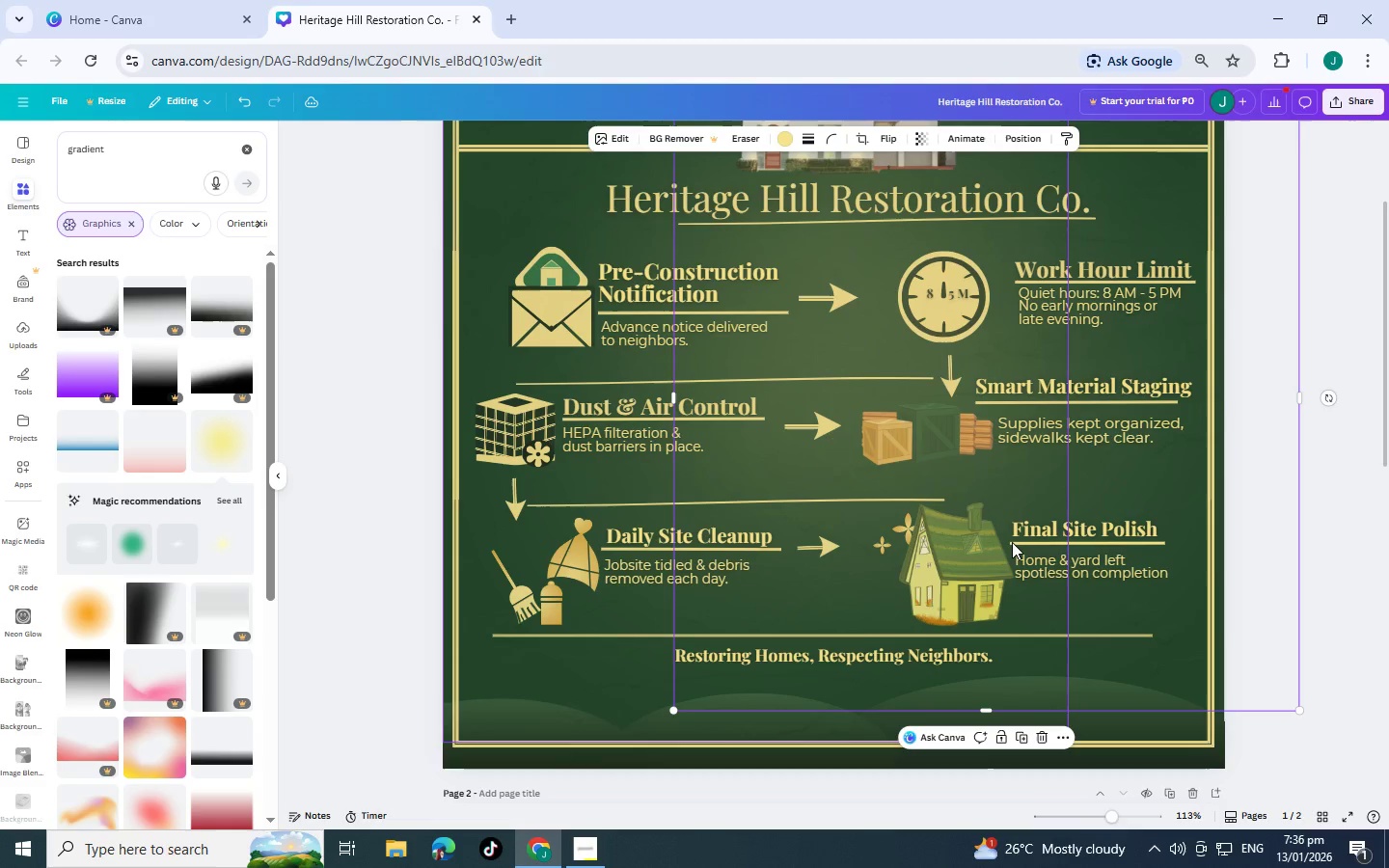 
key(Control+BracketLeft)
 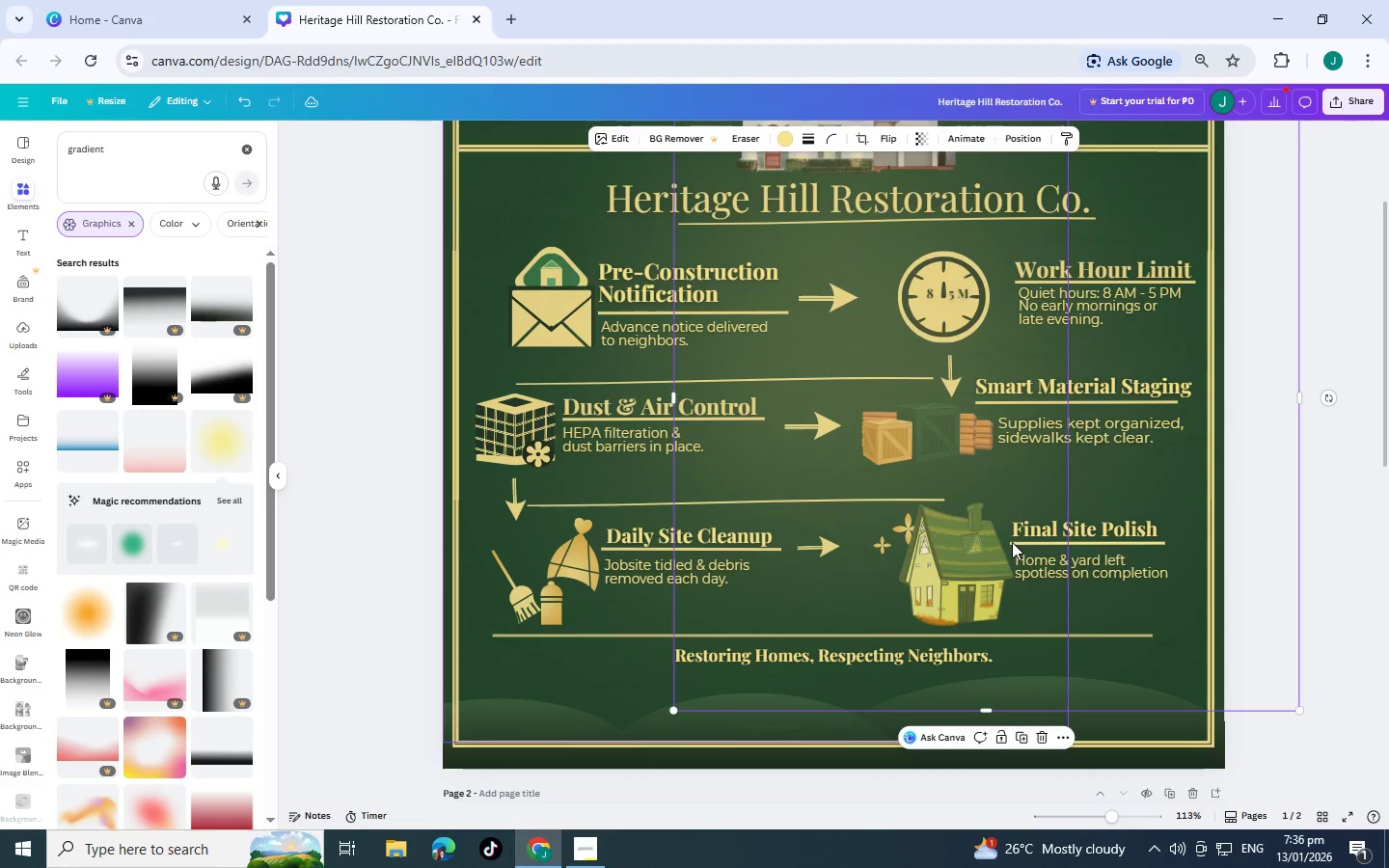 
key(Control+BracketLeft)
 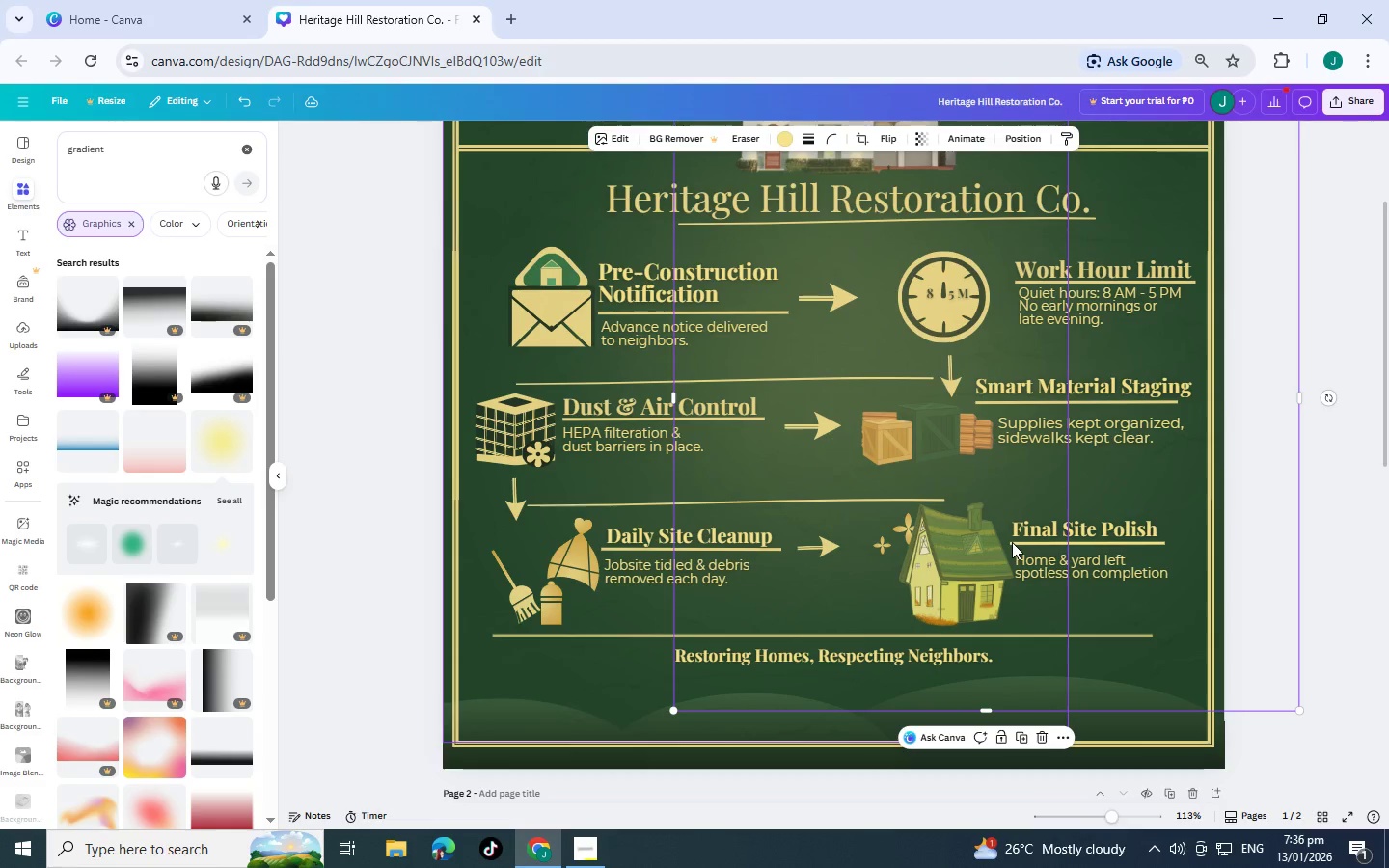 
key(Control+BracketLeft)
 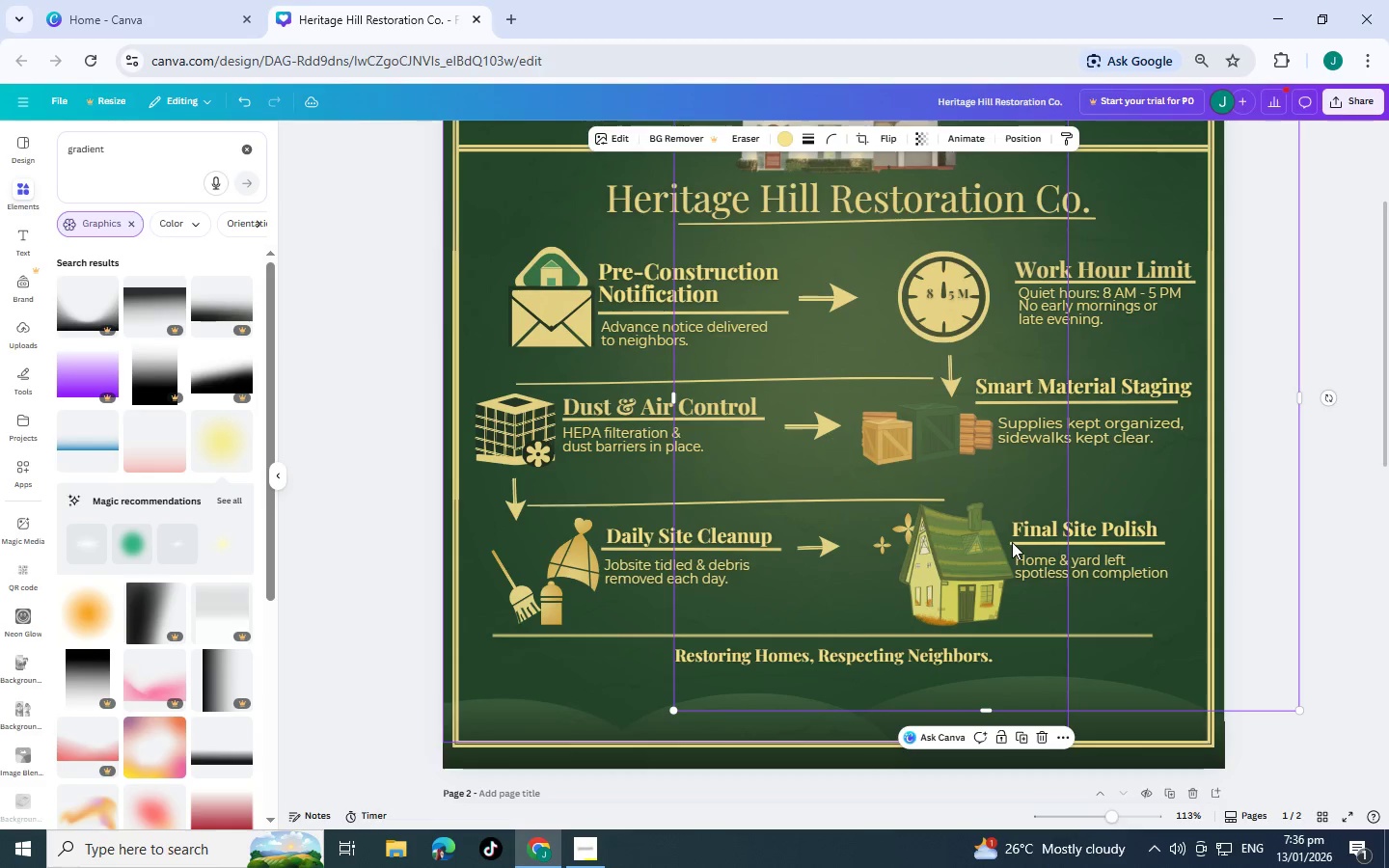 
key(Control+BracketLeft)
 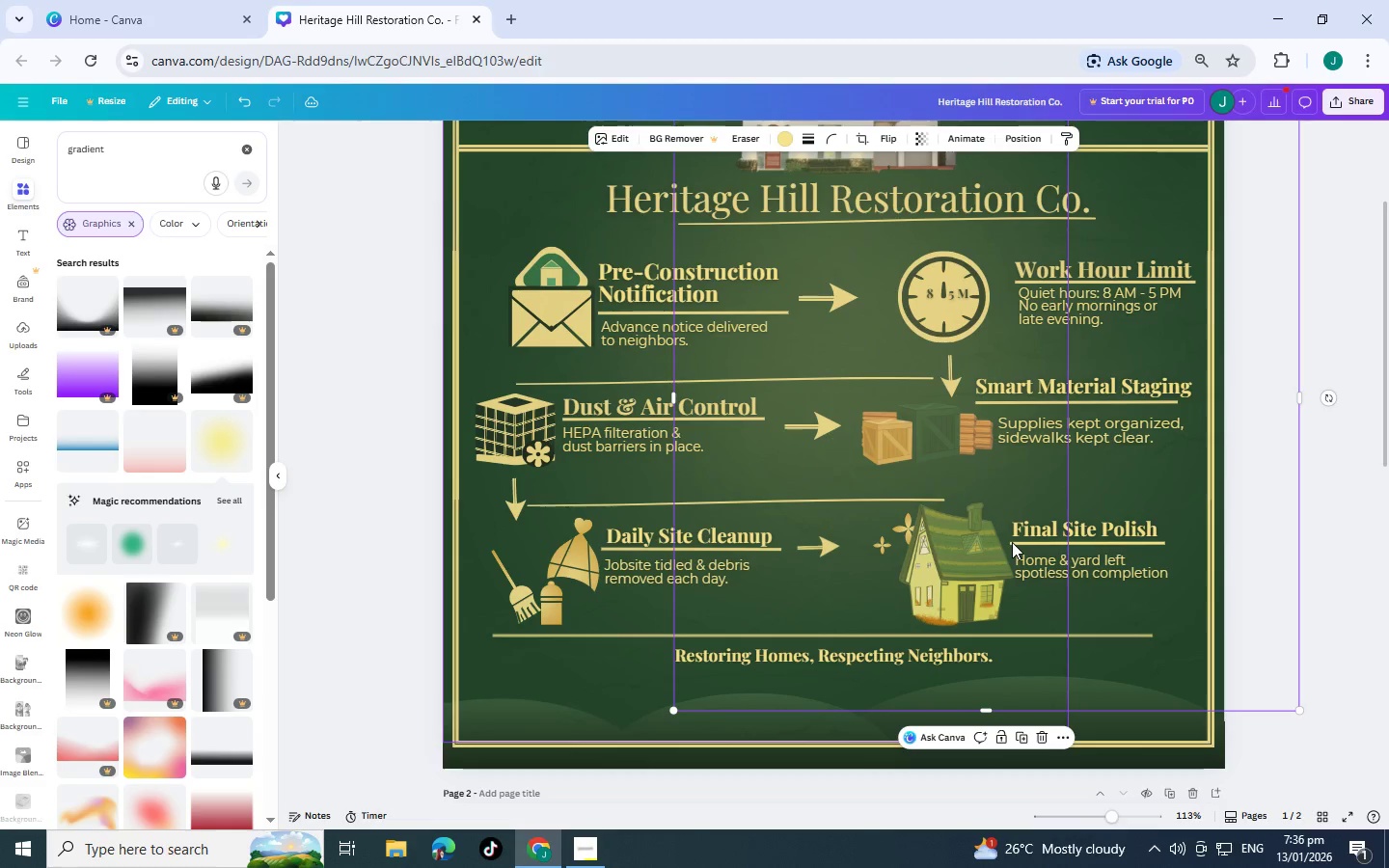 
key(Control+BracketLeft)
 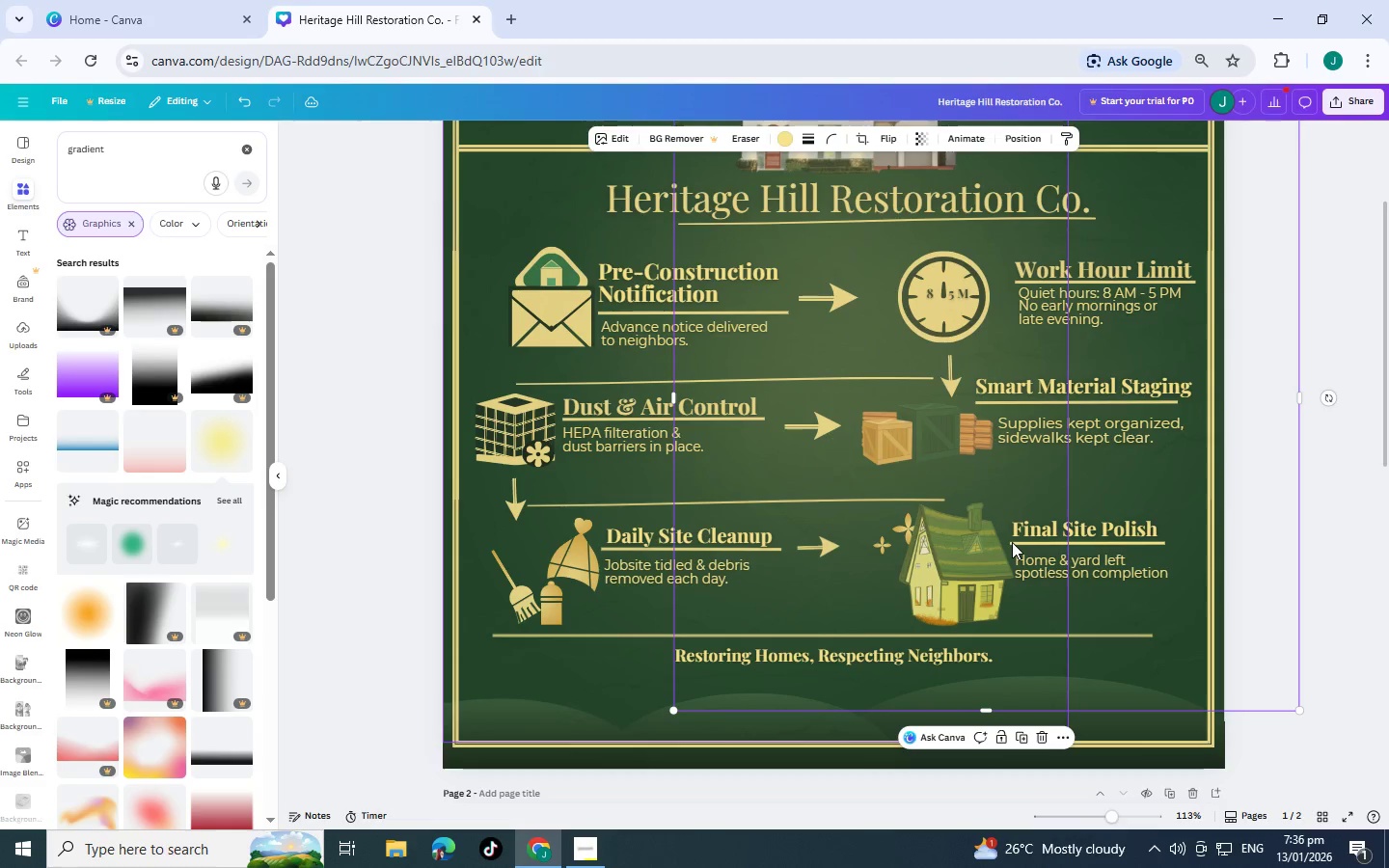 
key(Control+BracketLeft)
 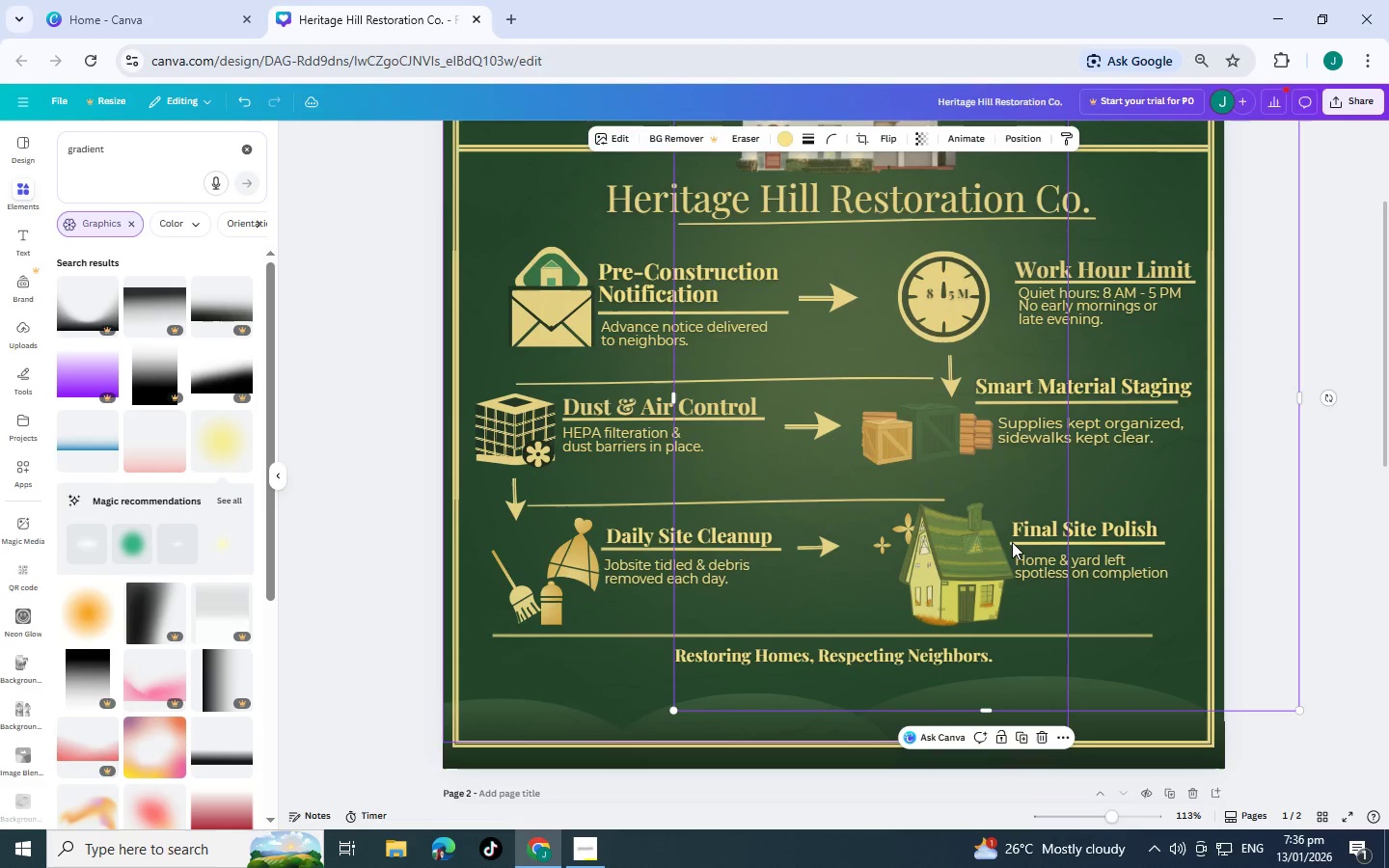 
key(Control+BracketLeft)
 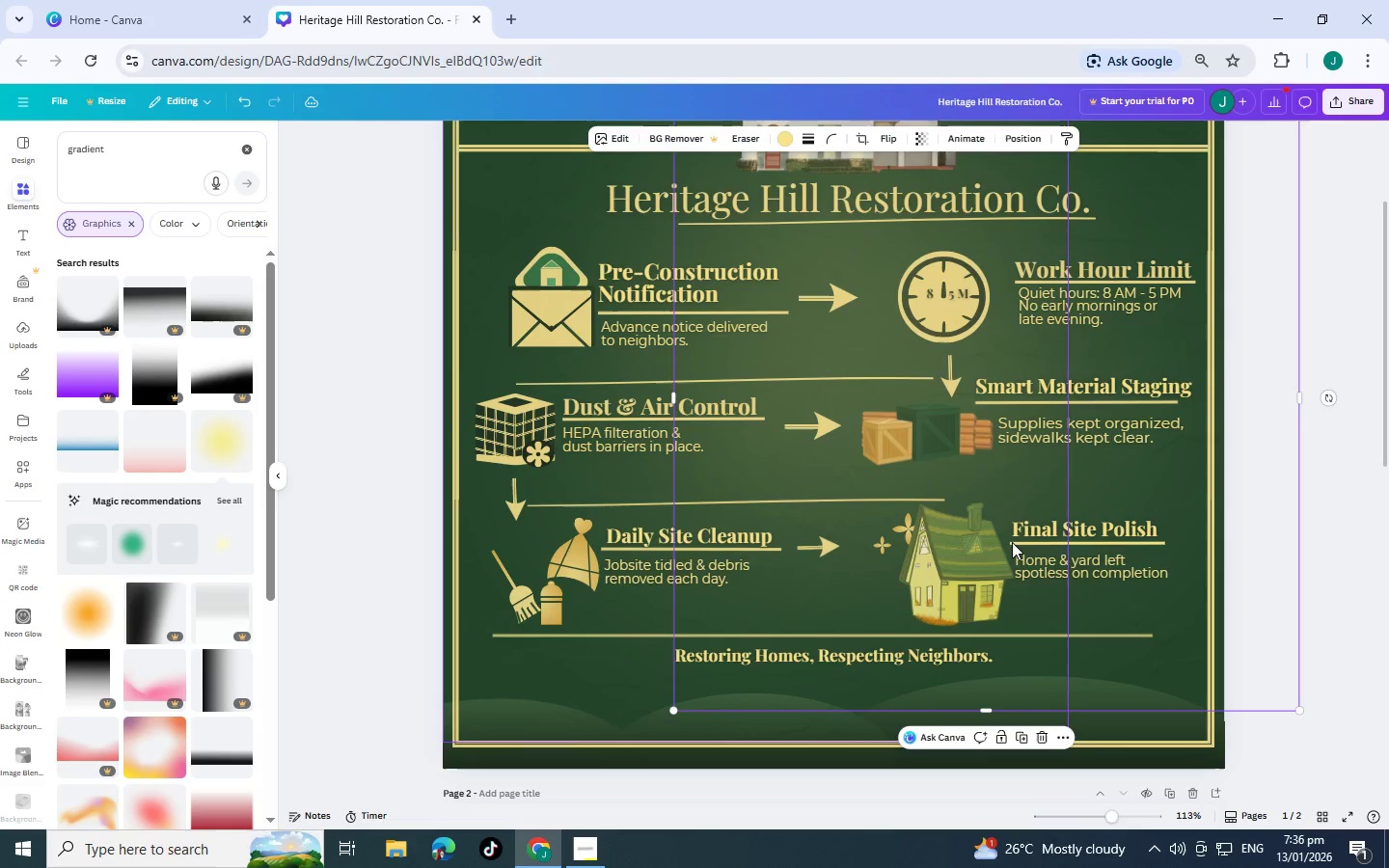 
key(Control+BracketLeft)
 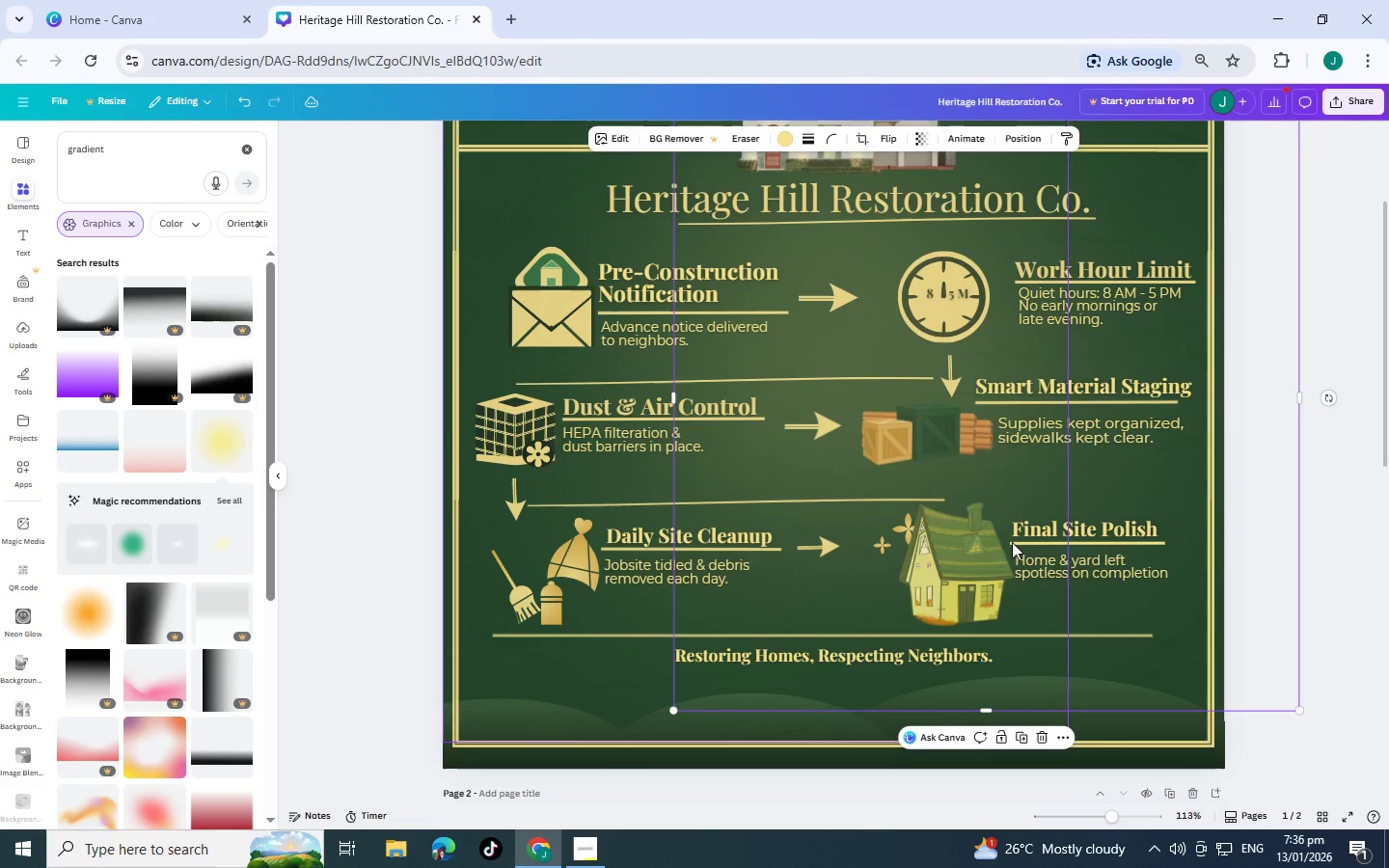 
key(Control+BracketLeft)
 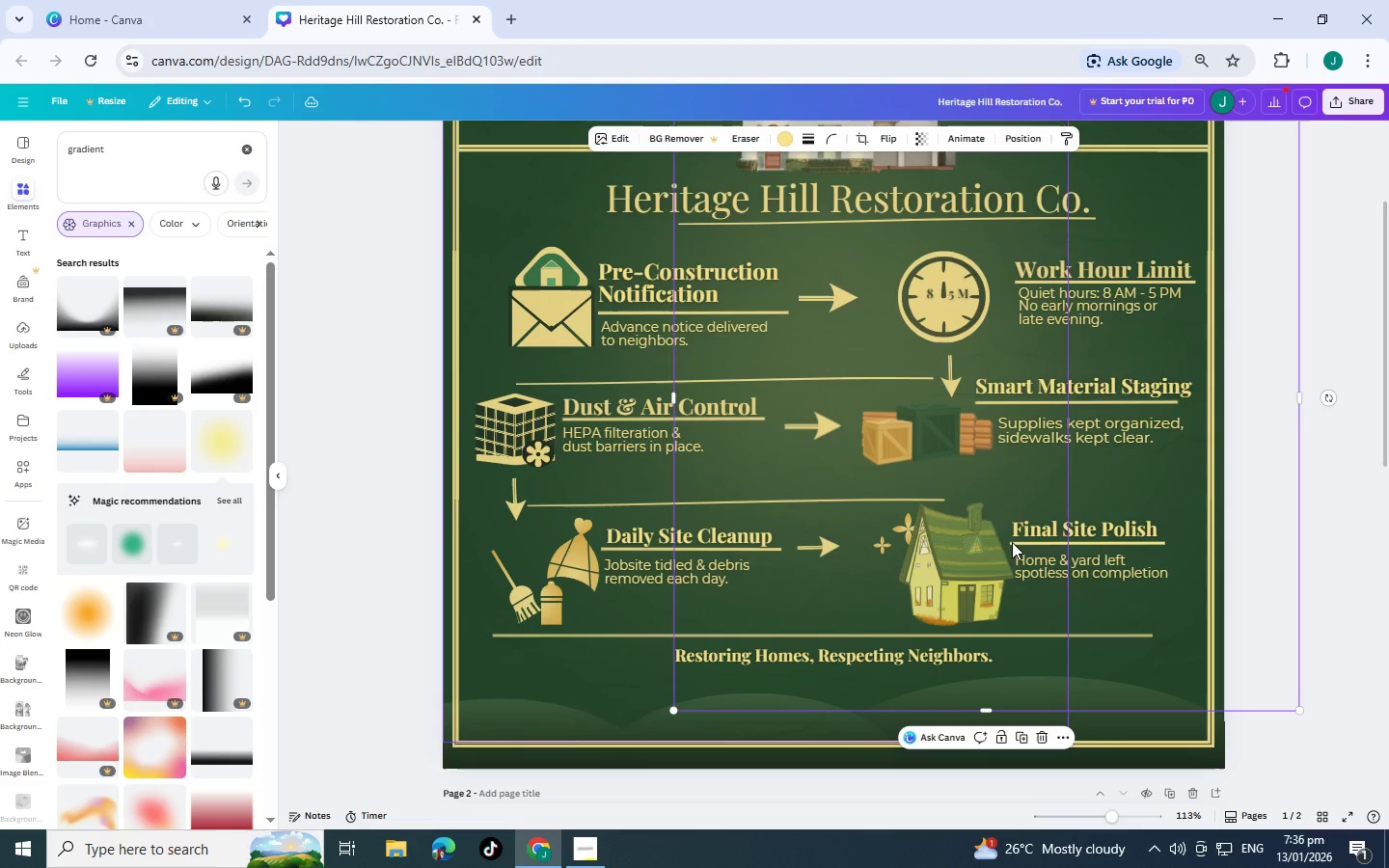 
key(Control+BracketLeft)
 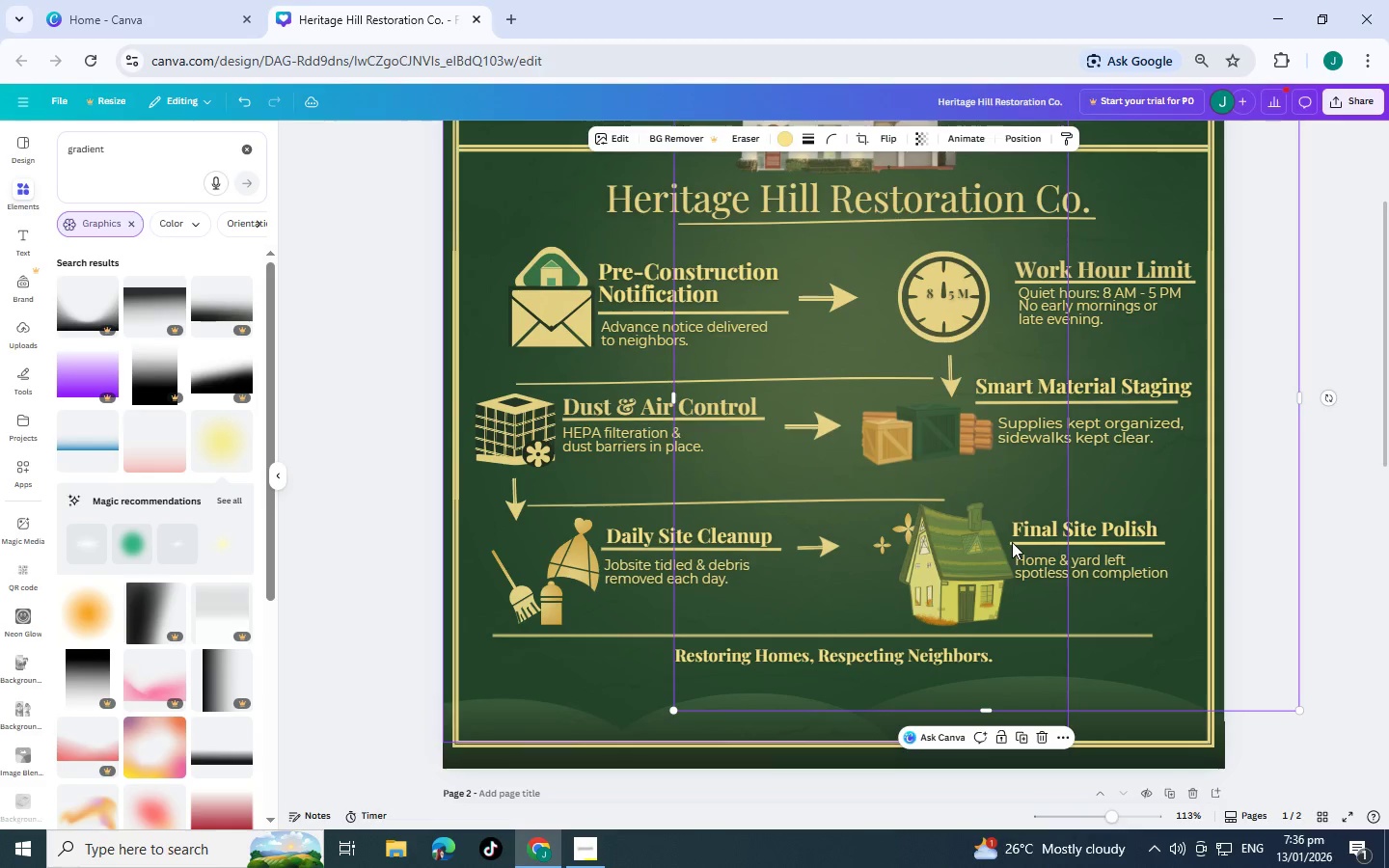 
key(Control+BracketLeft)
 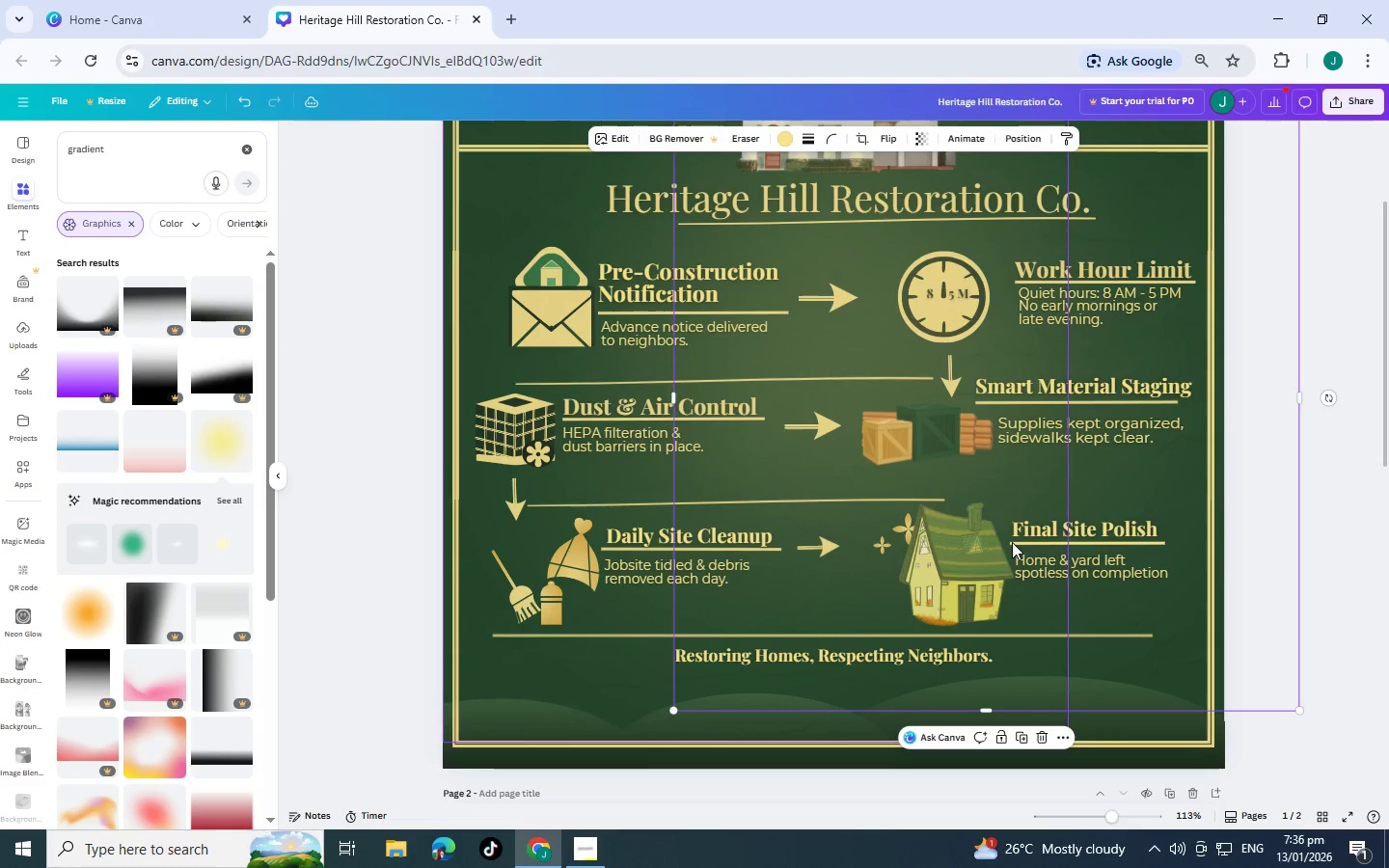 
key(Control+BracketLeft)
 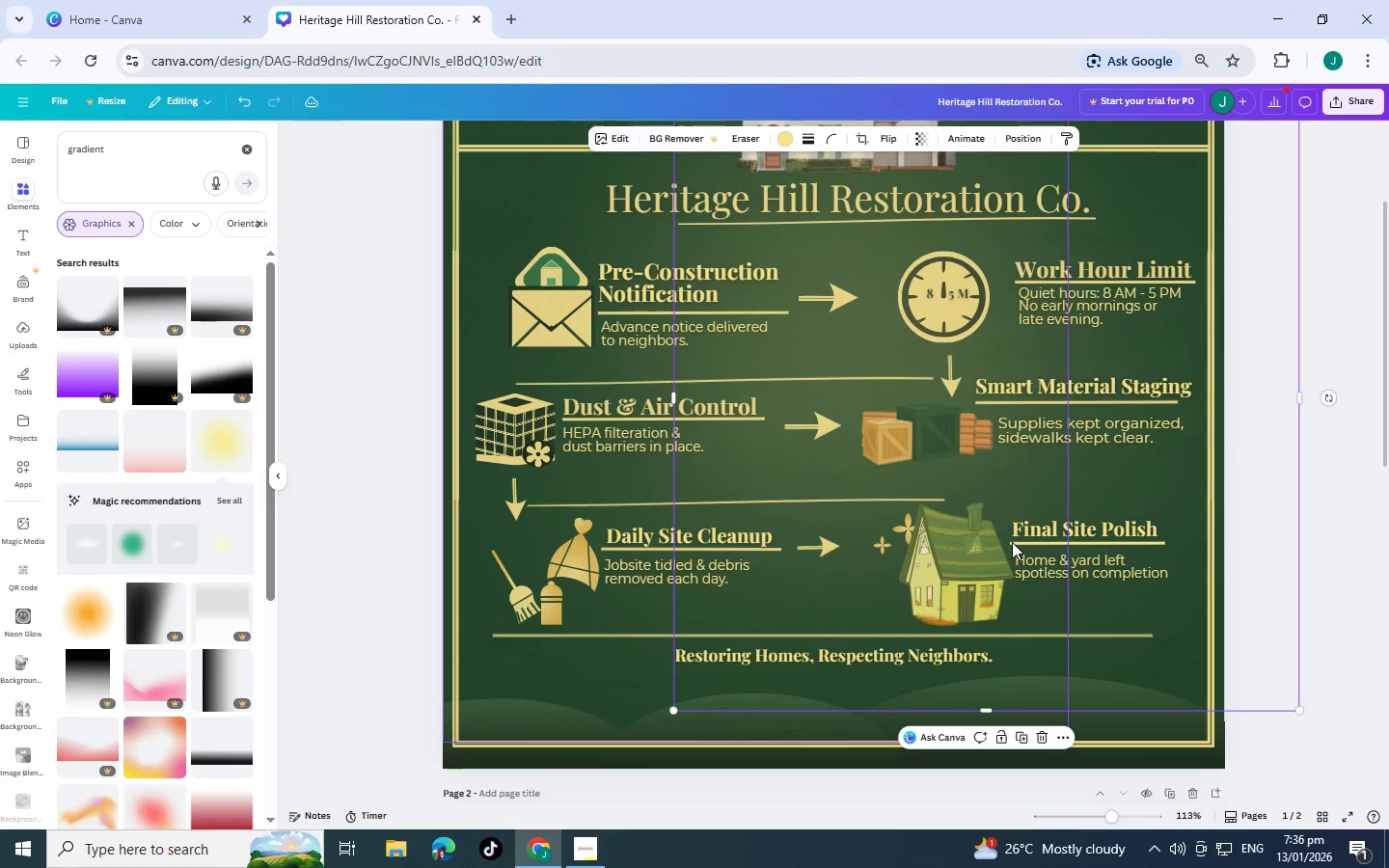 
key(Control+BracketLeft)
 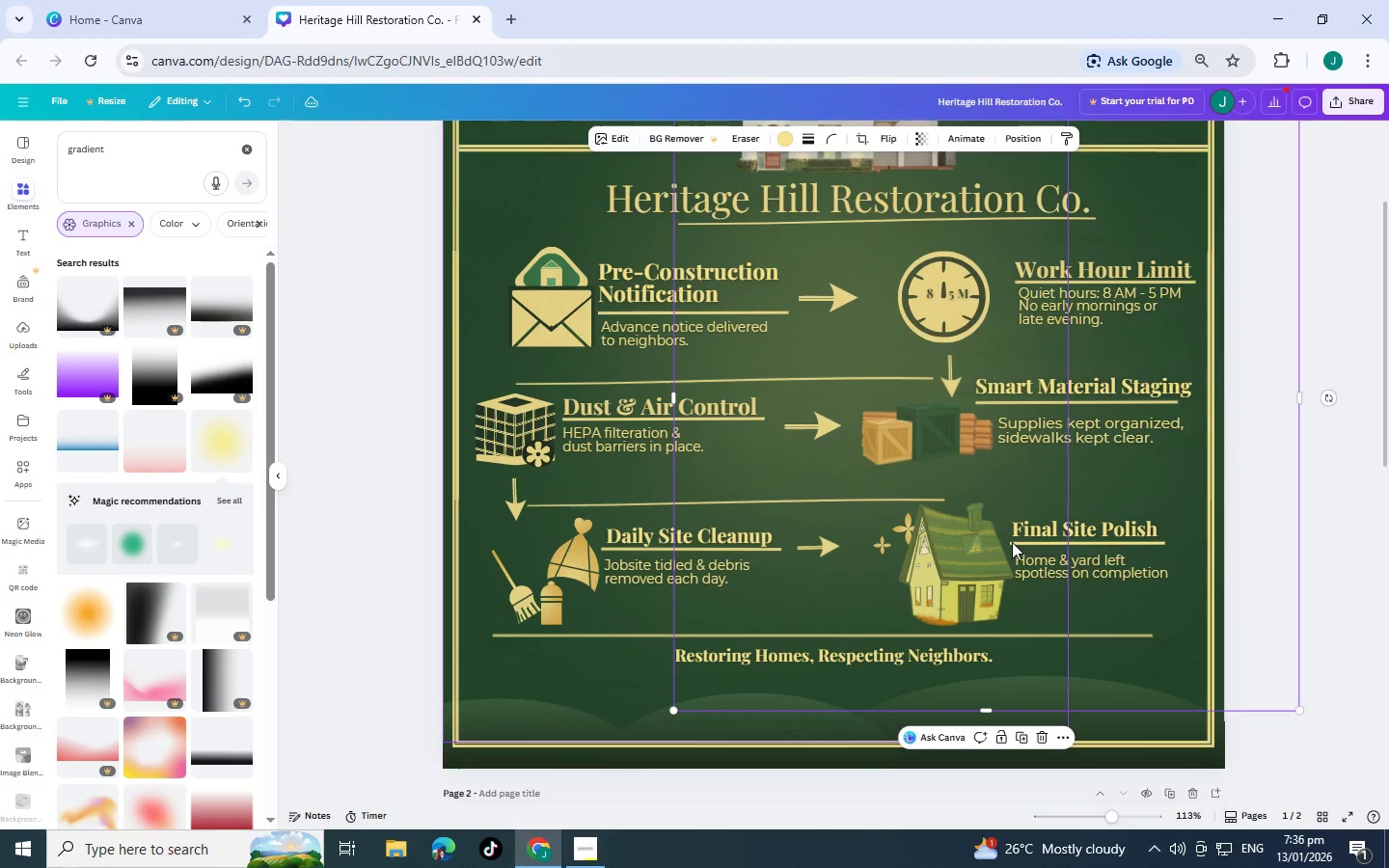 
key(Control+BracketLeft)
 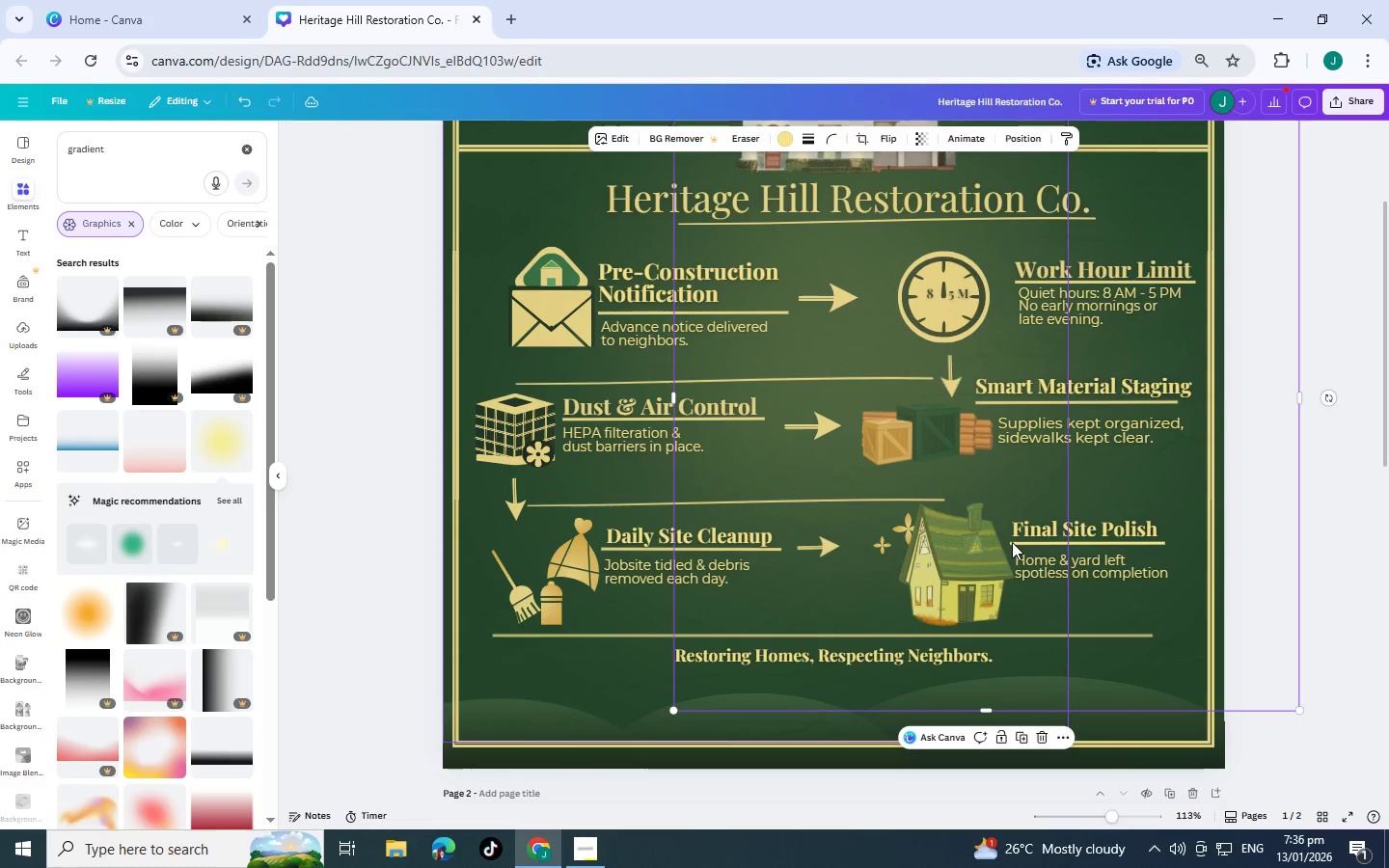 
key(Control+BracketLeft)
 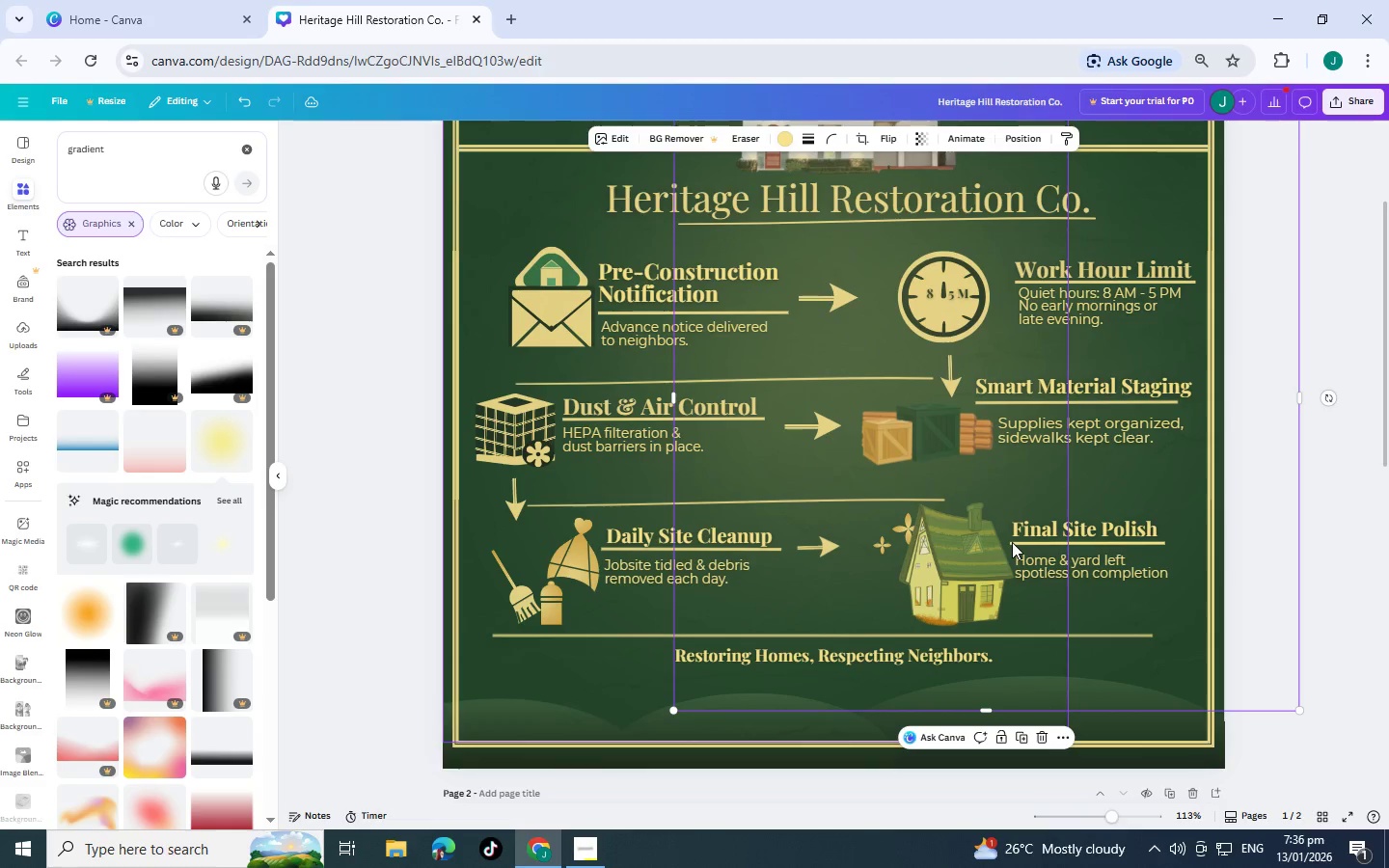 
key(Control+BracketLeft)
 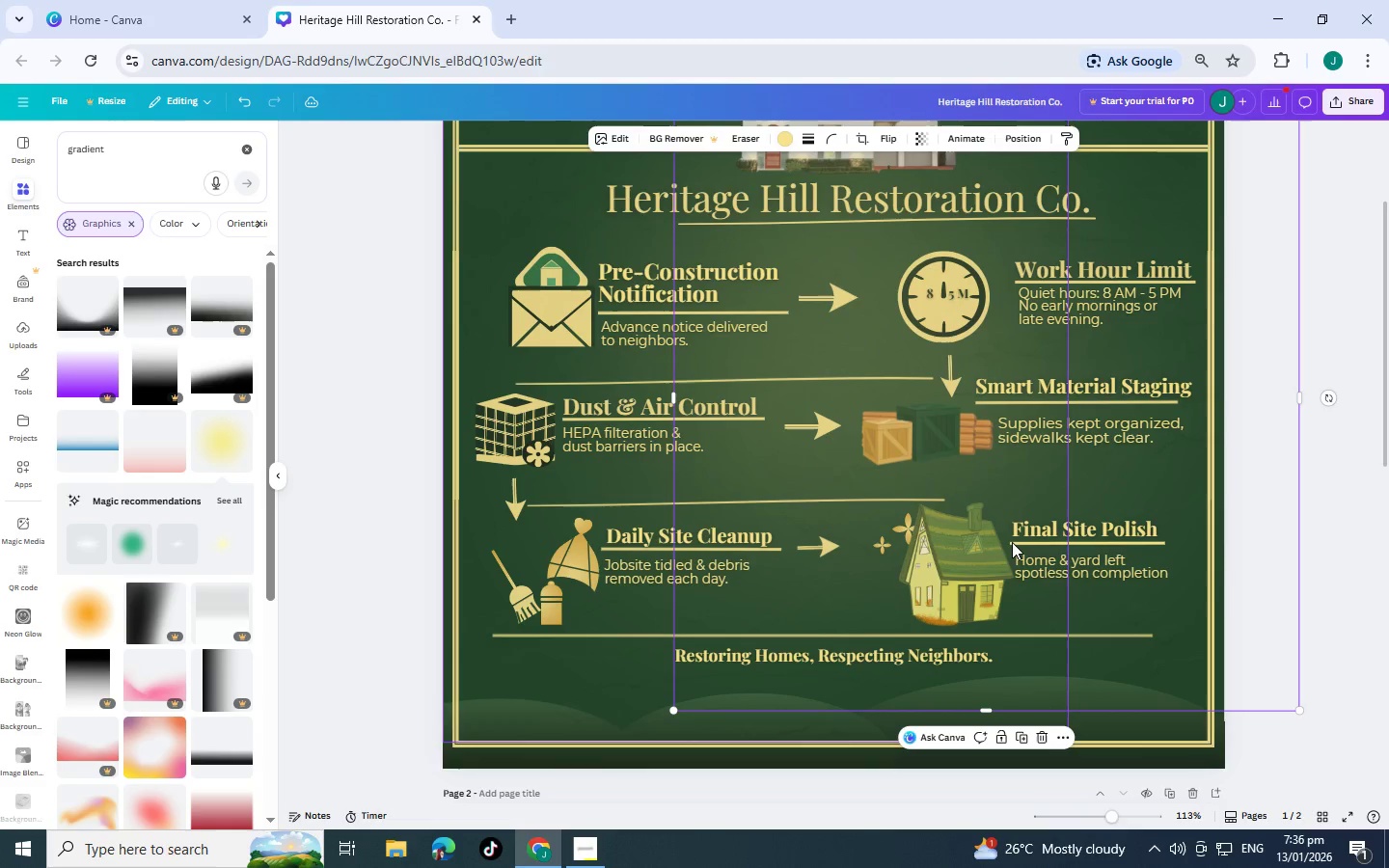 
key(Control+BracketLeft)
 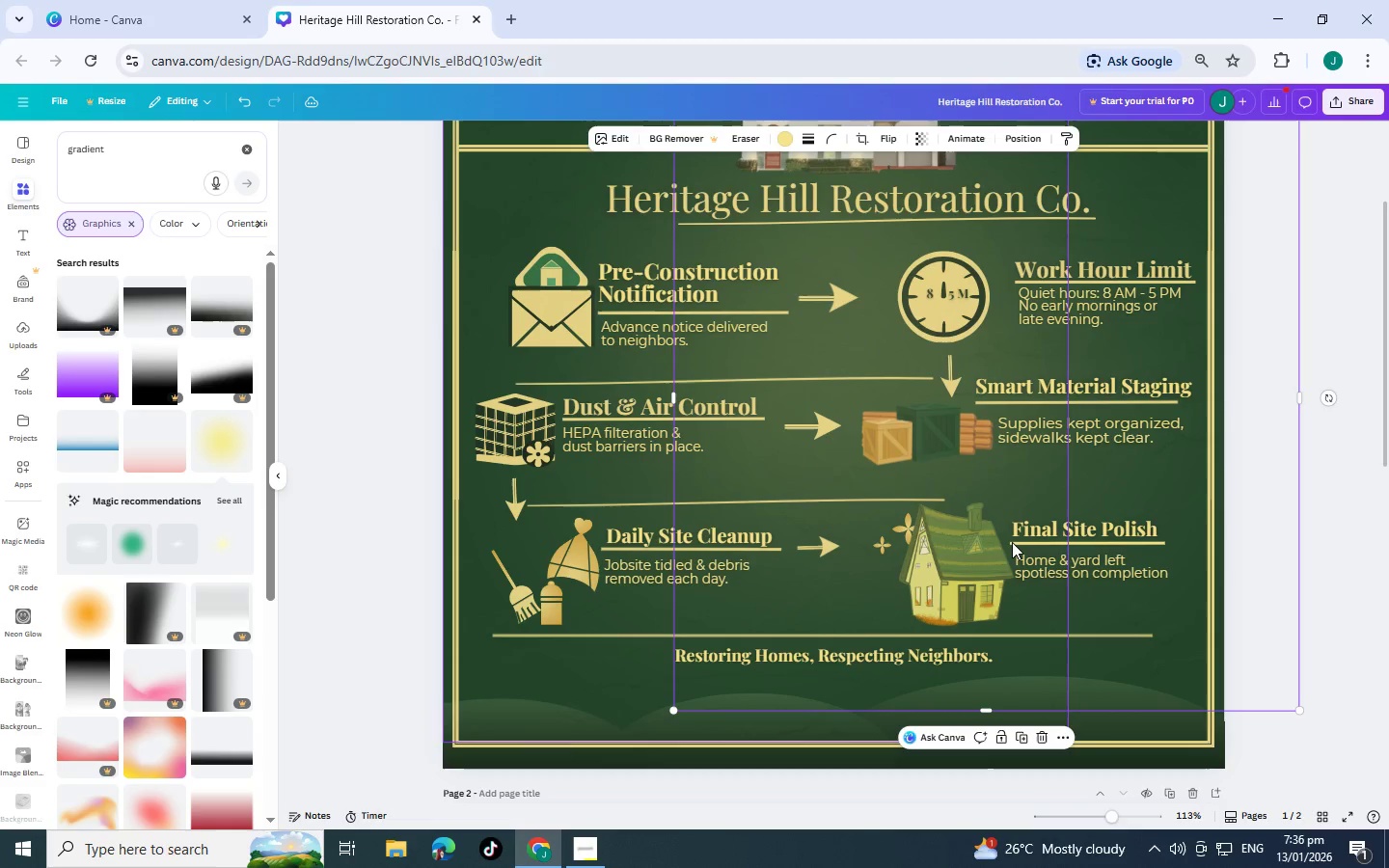 
key(Control+BracketLeft)
 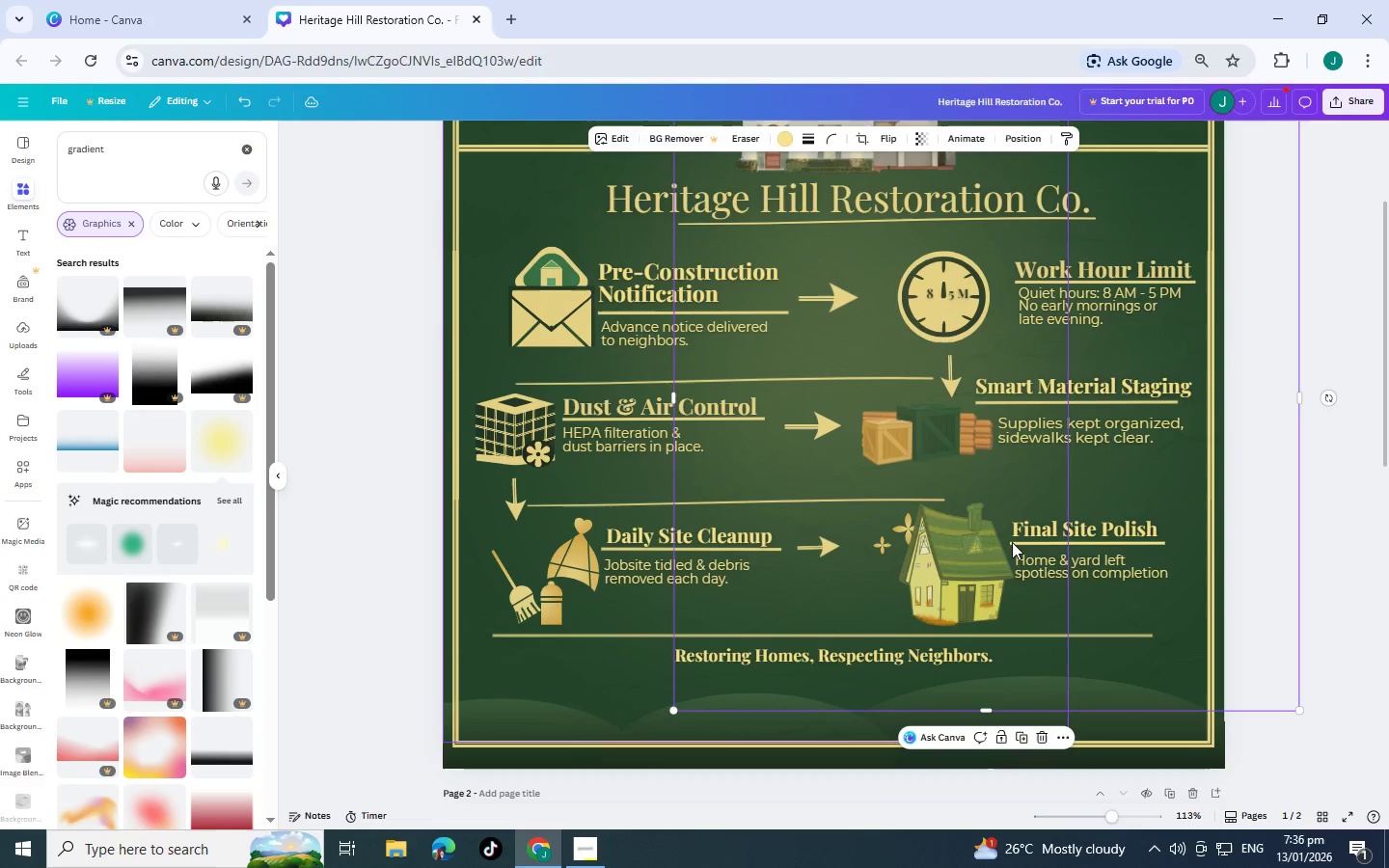 
key(Control+BracketLeft)
 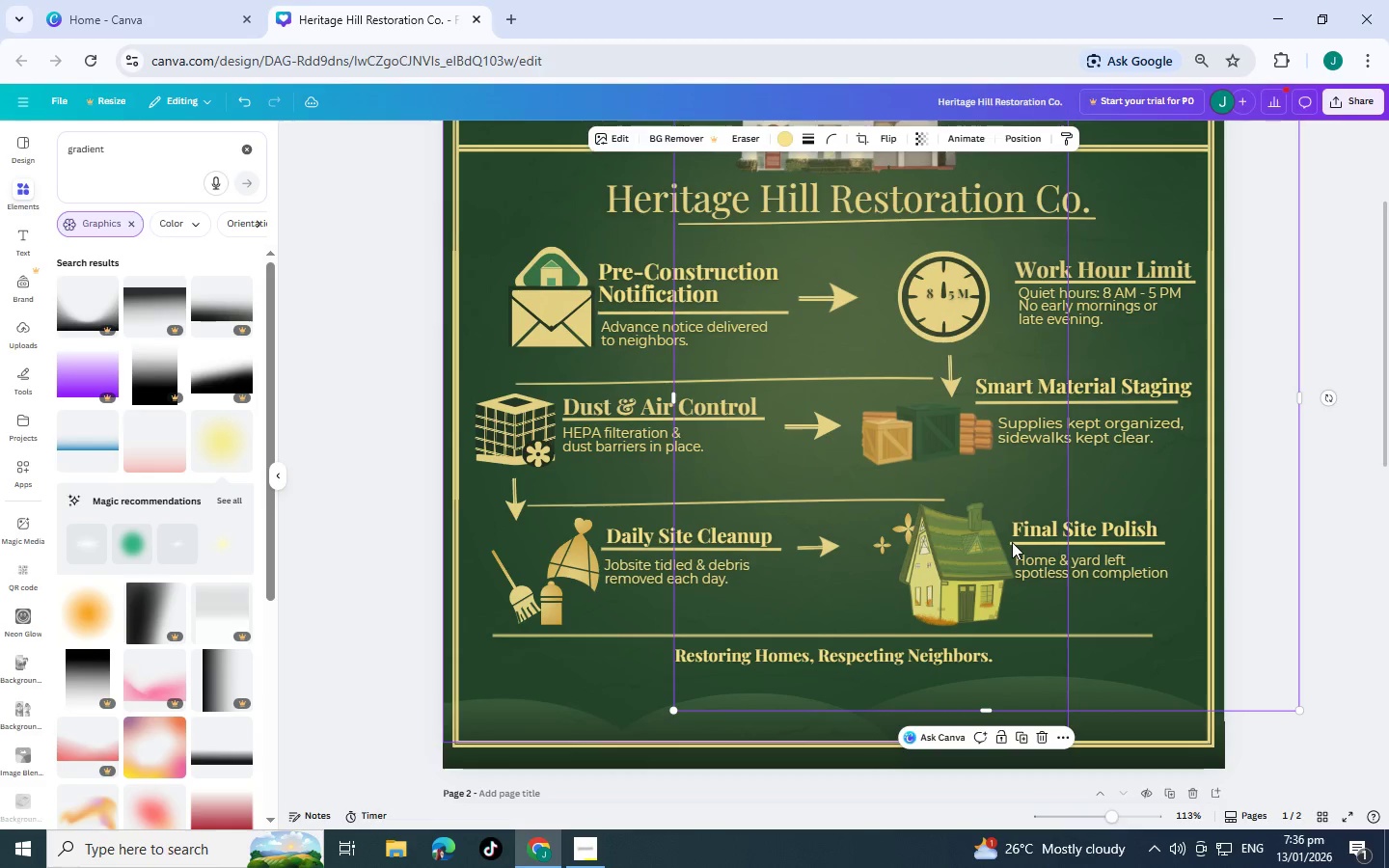 
key(Control+BracketLeft)
 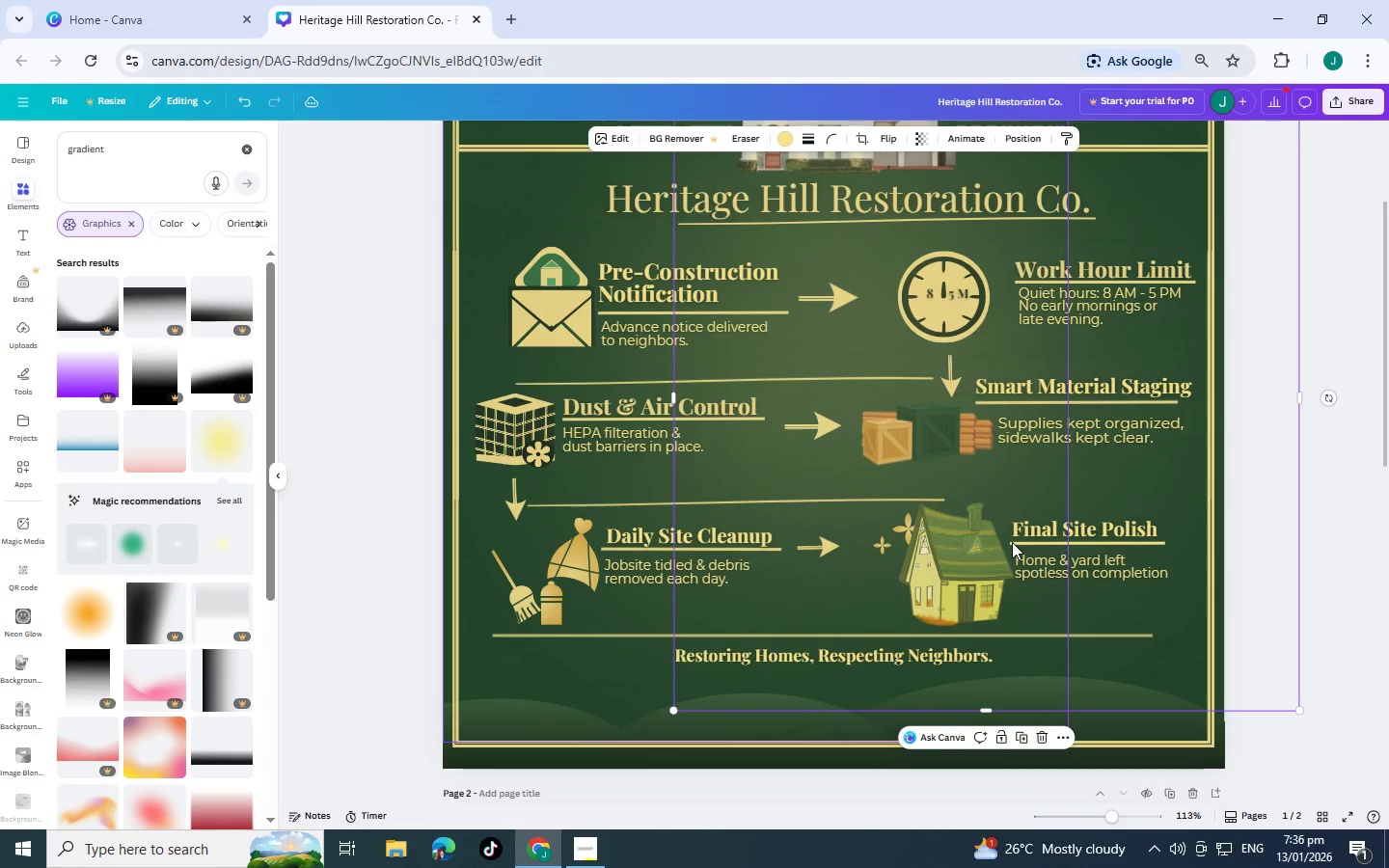 
key(Control+BracketLeft)
 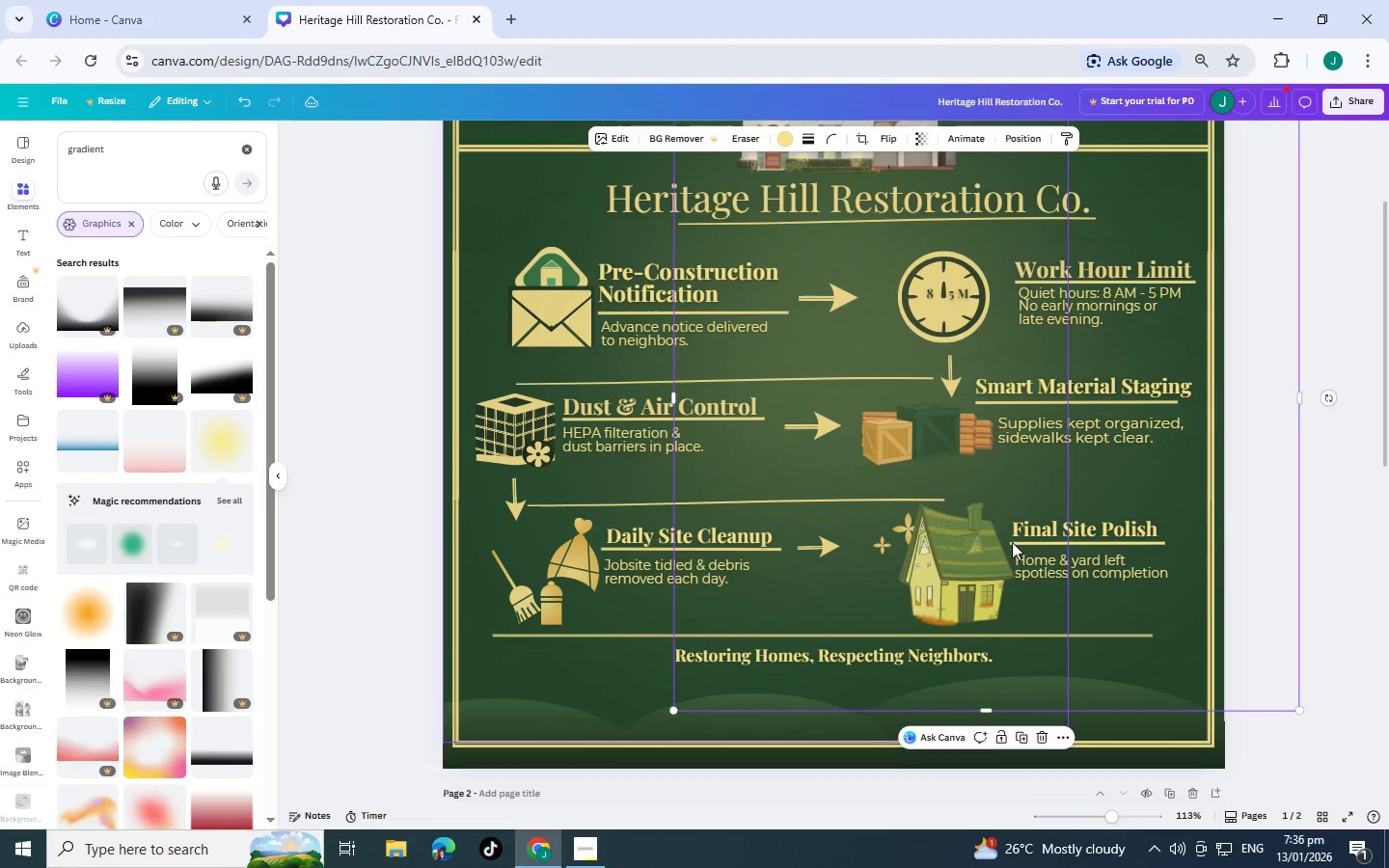 
key(Control+BracketLeft)
 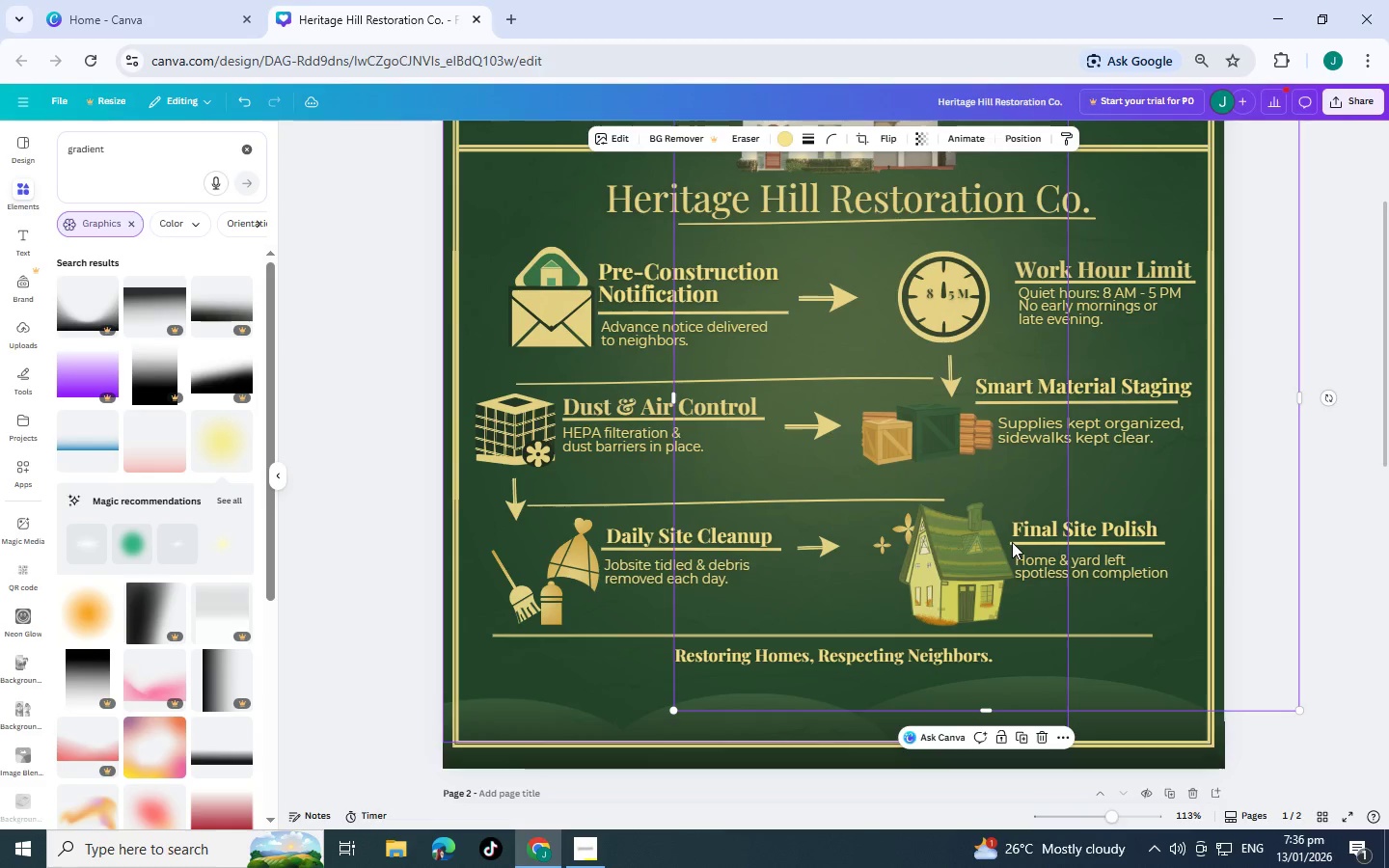 
key(Control+BracketLeft)
 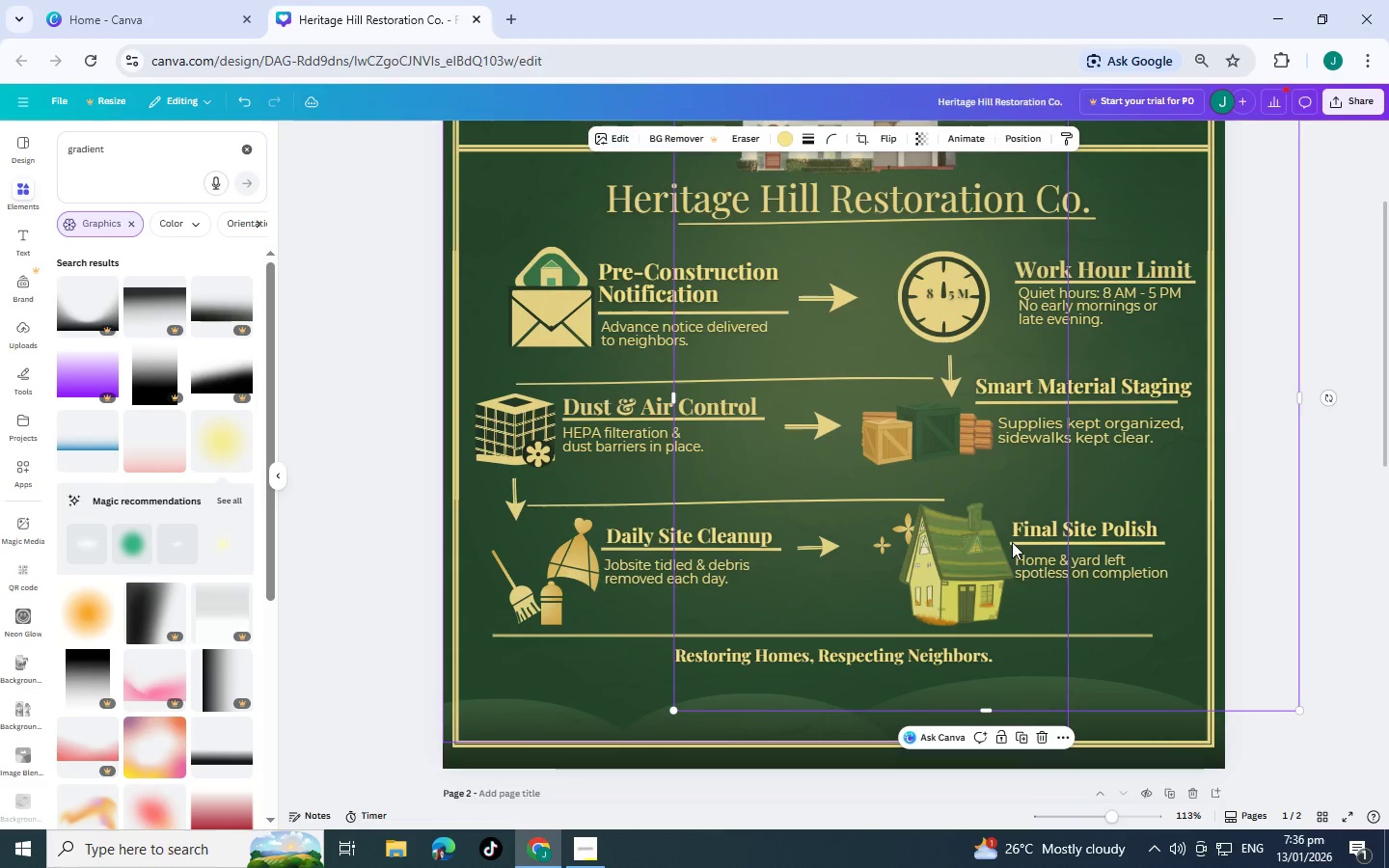 
key(Control+BracketLeft)
 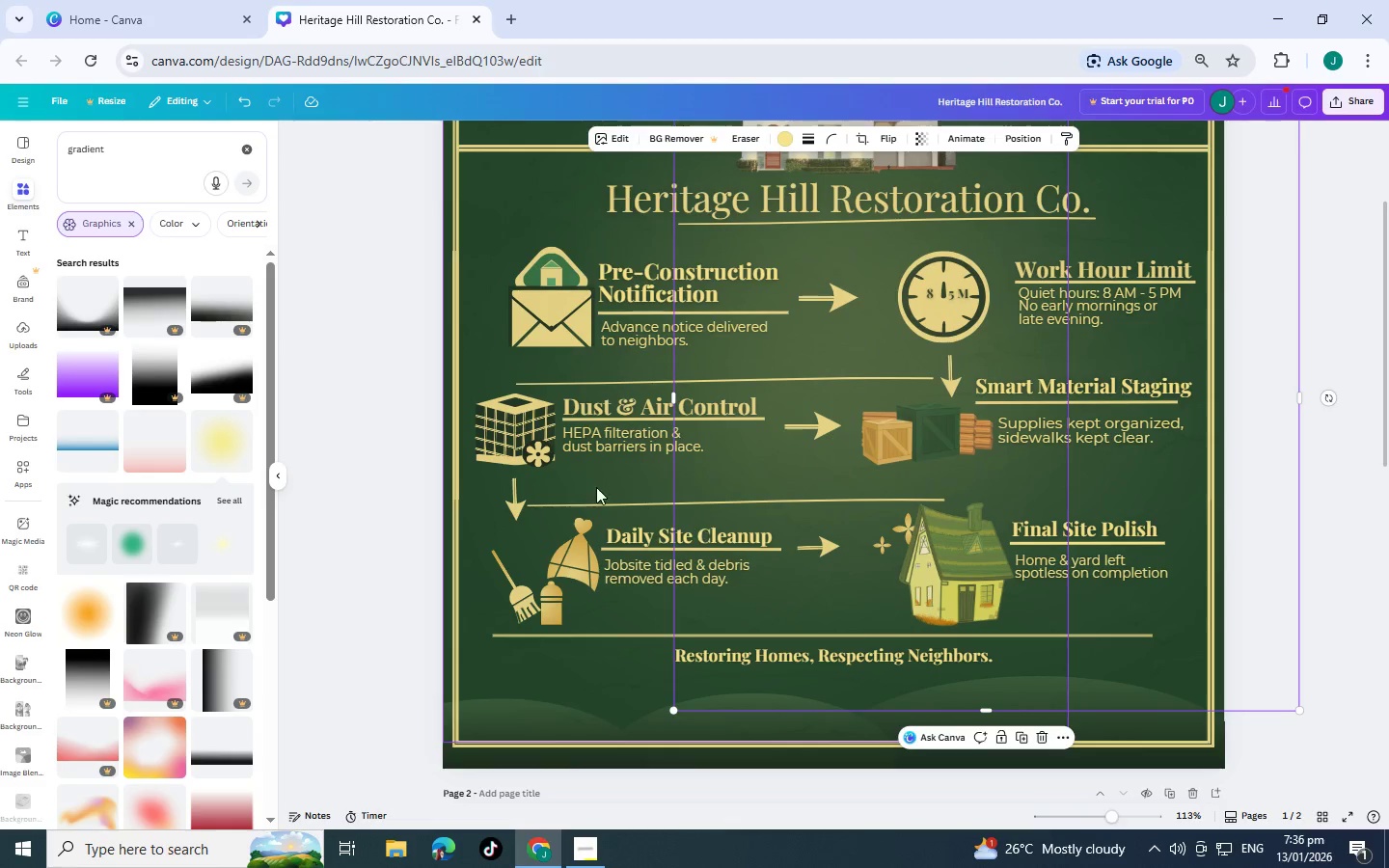 
left_click([658, 481])
 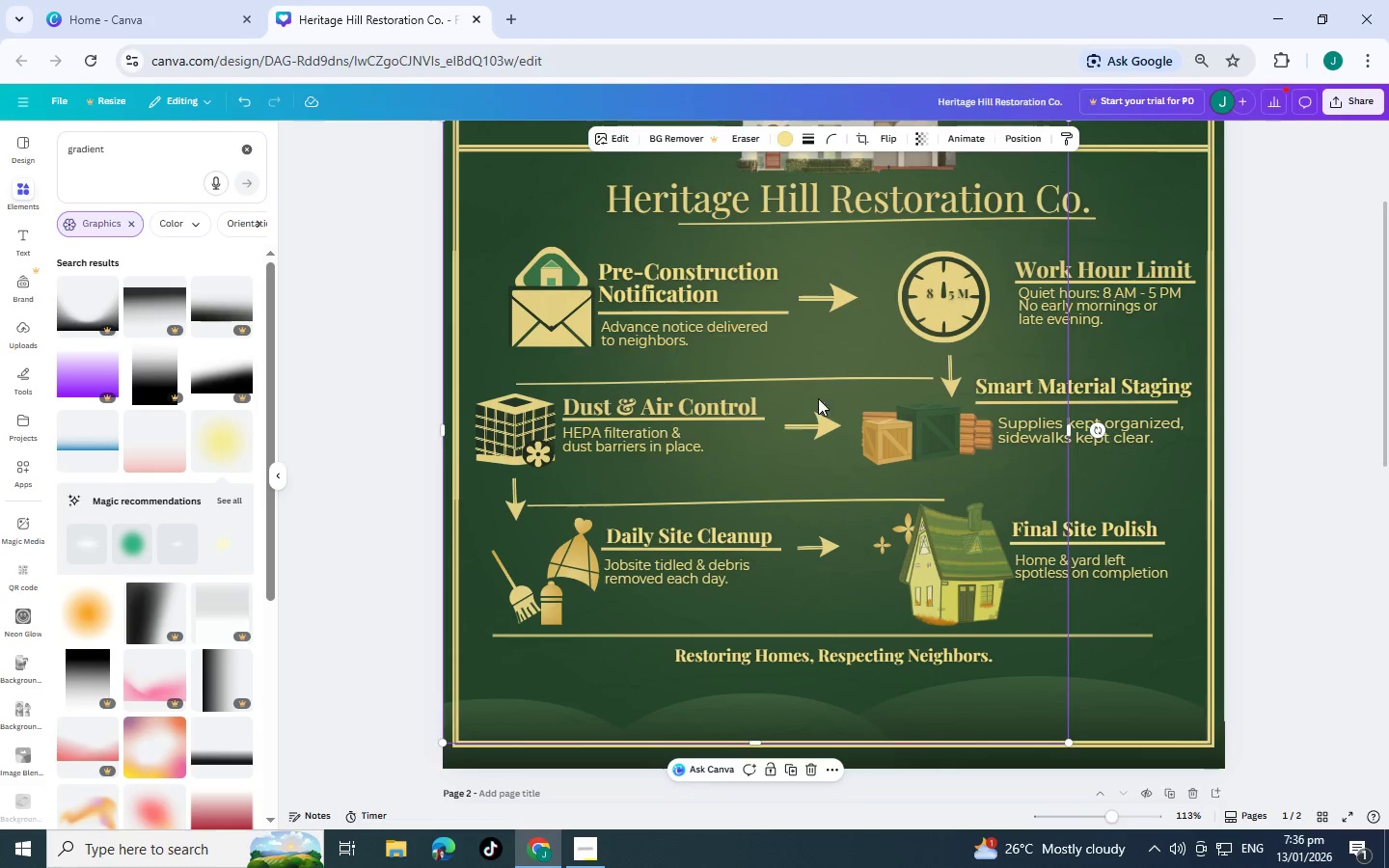 
left_click_drag(start_coordinate=[861, 396], to_coordinate=[763, 389])
 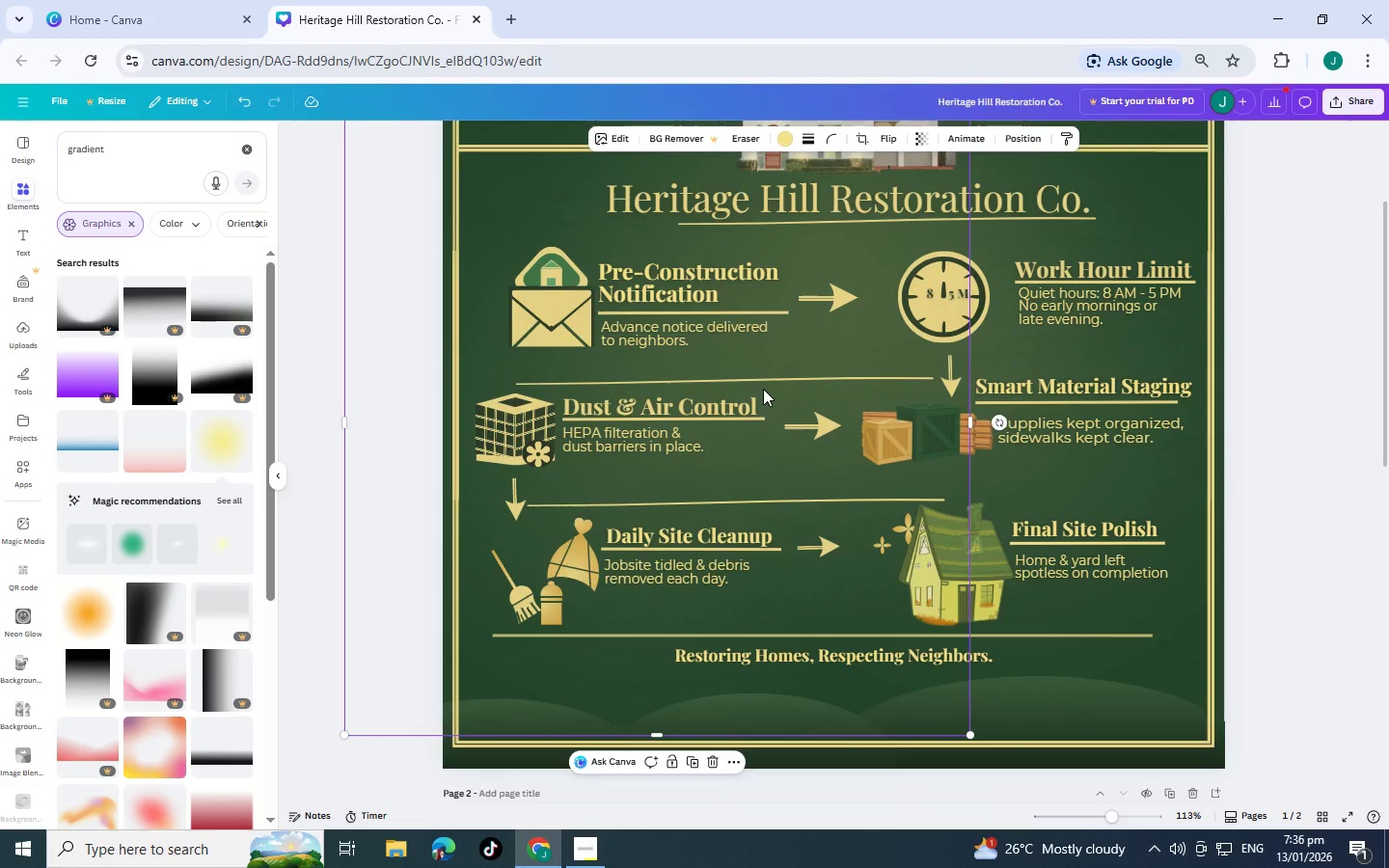 
key(Control+BracketLeft)
 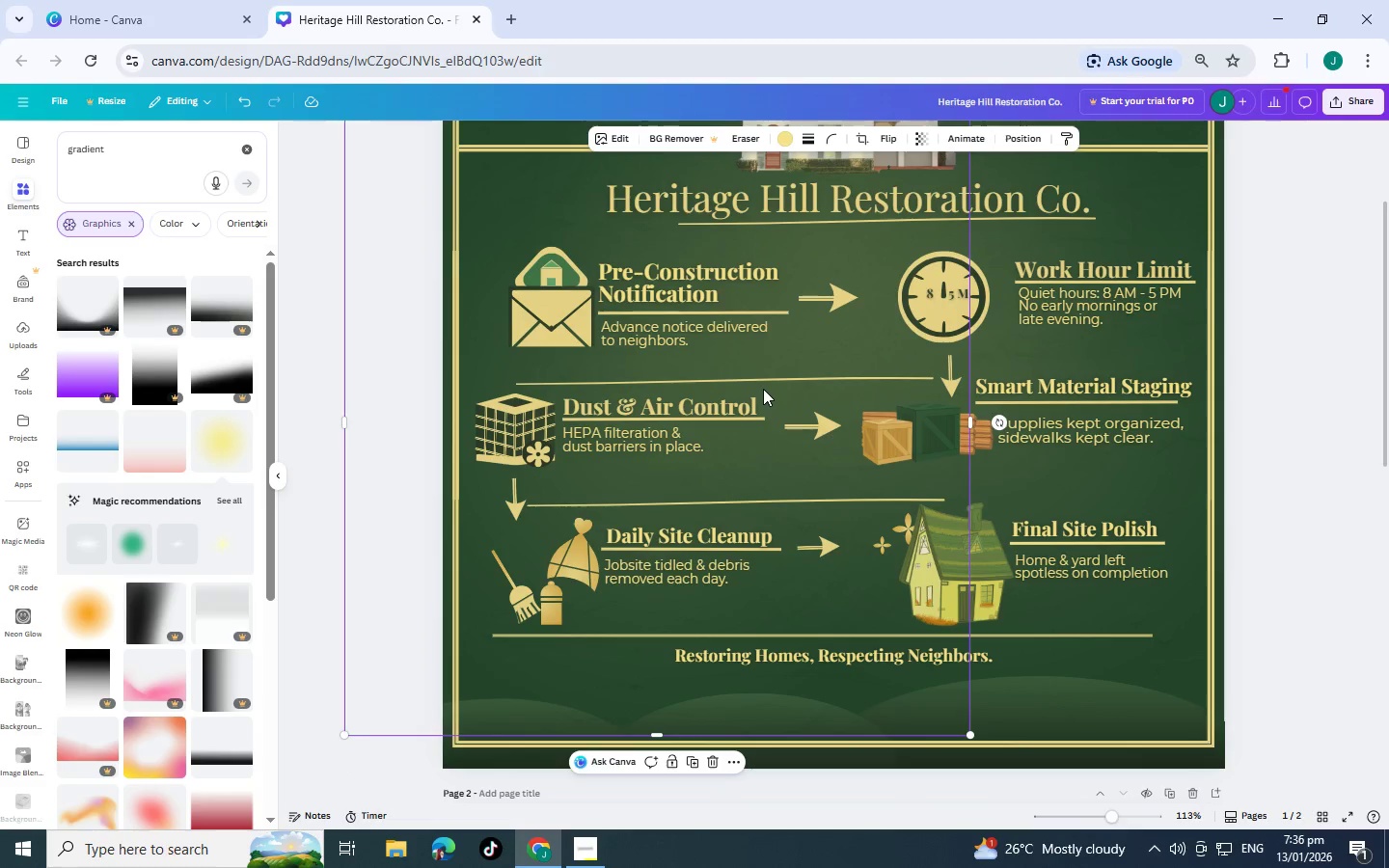 
key(Control+BracketLeft)
 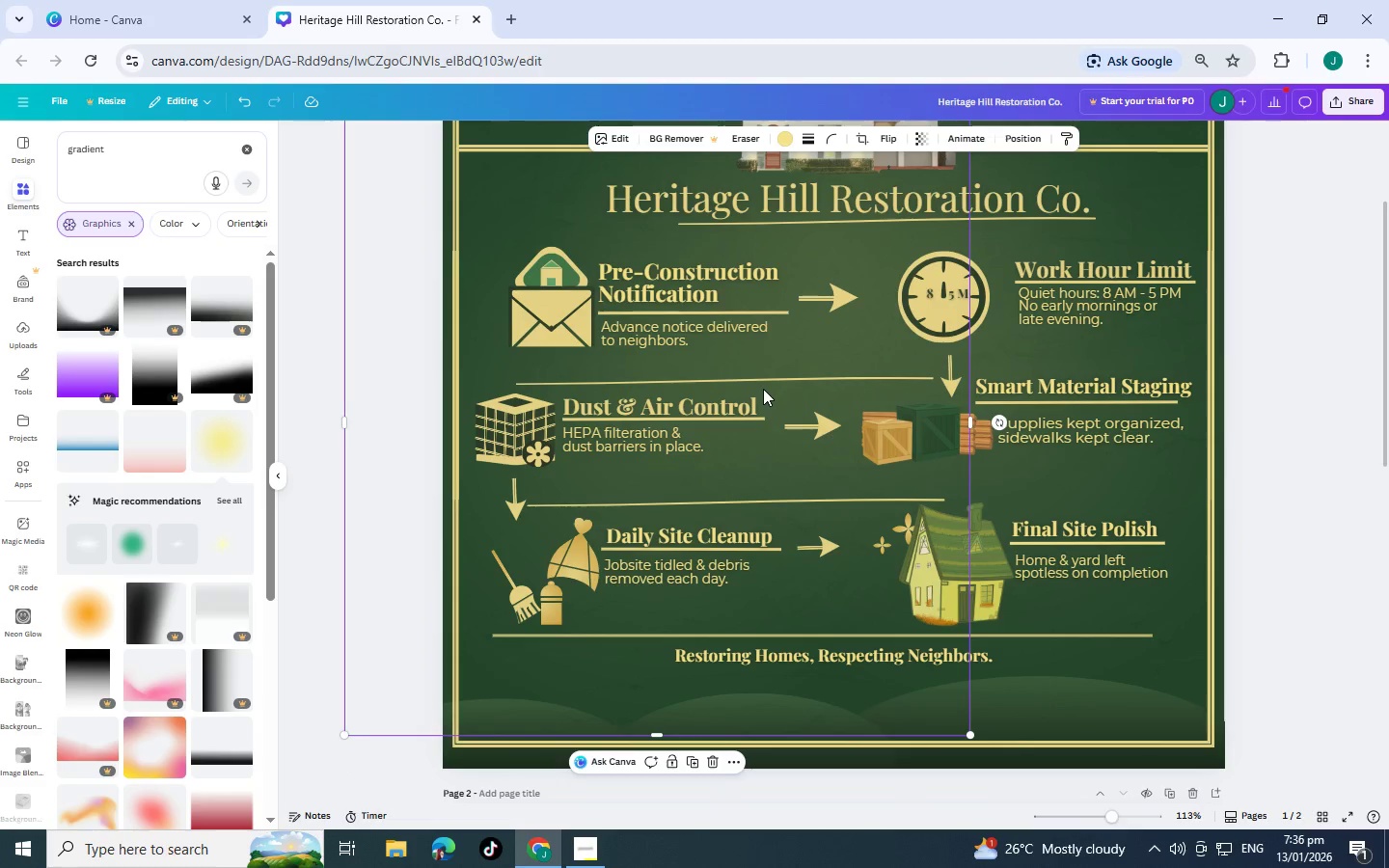 
key(Control+BracketLeft)
 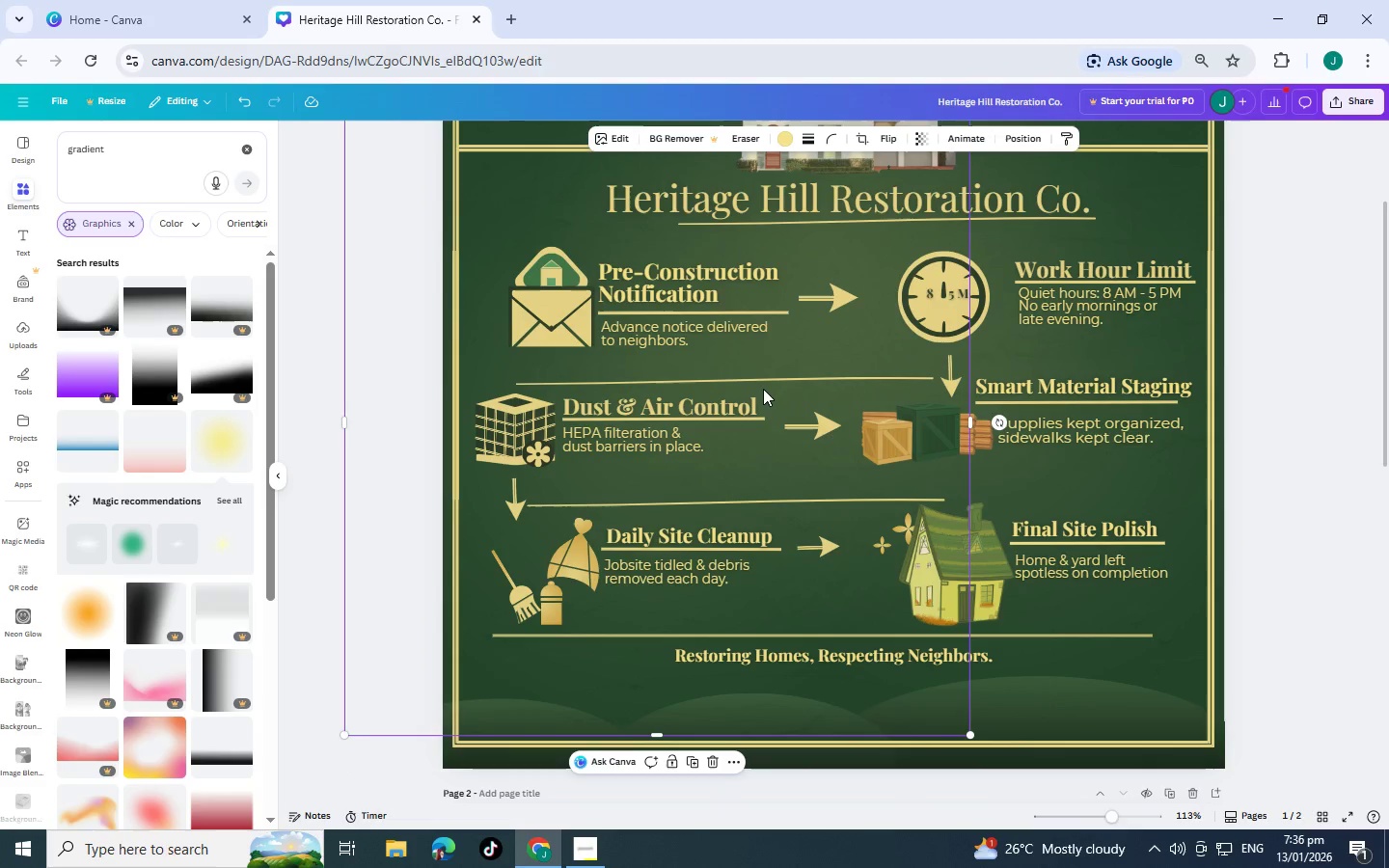 
key(Control+BracketLeft)
 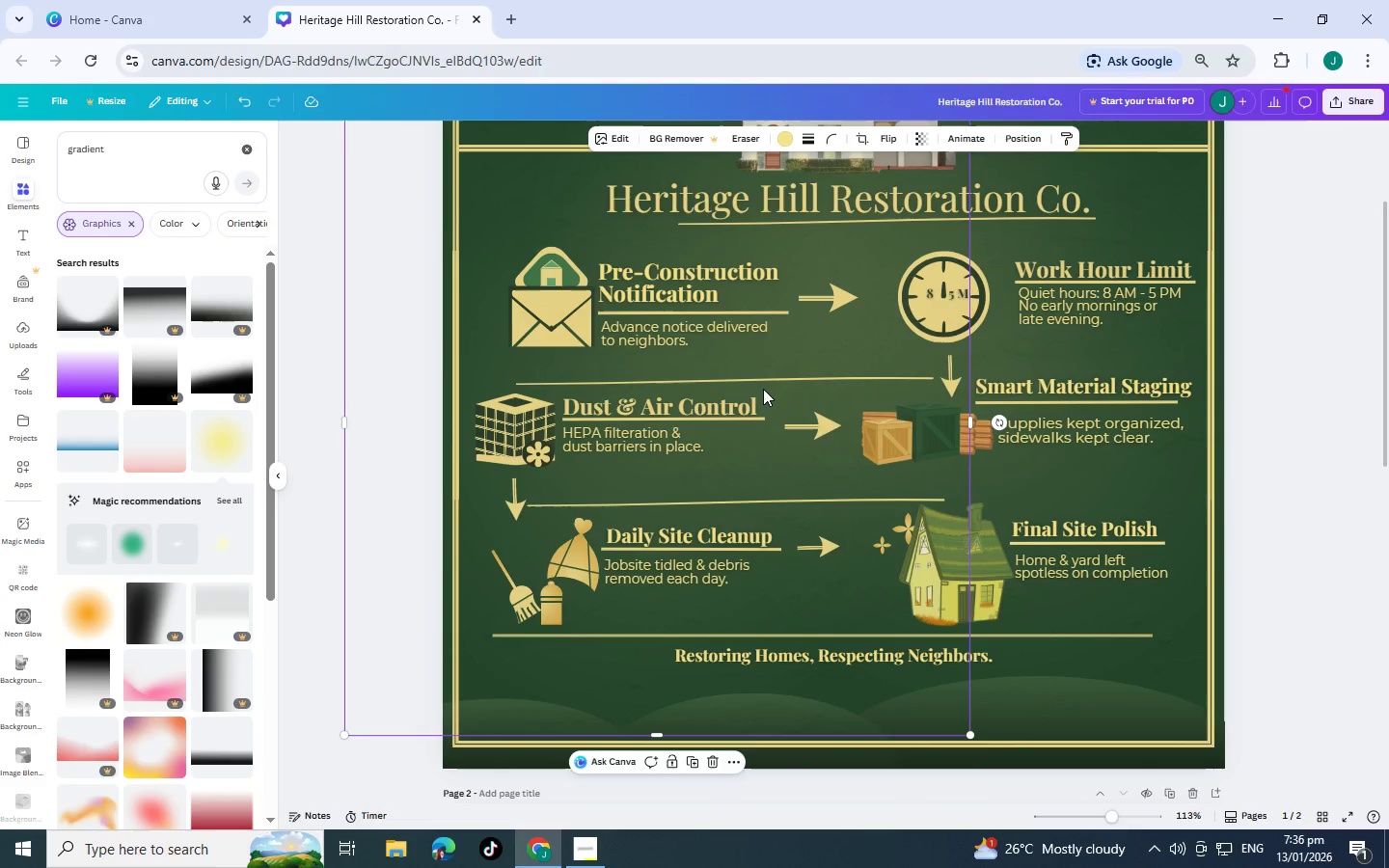 
key(Control+BracketLeft)
 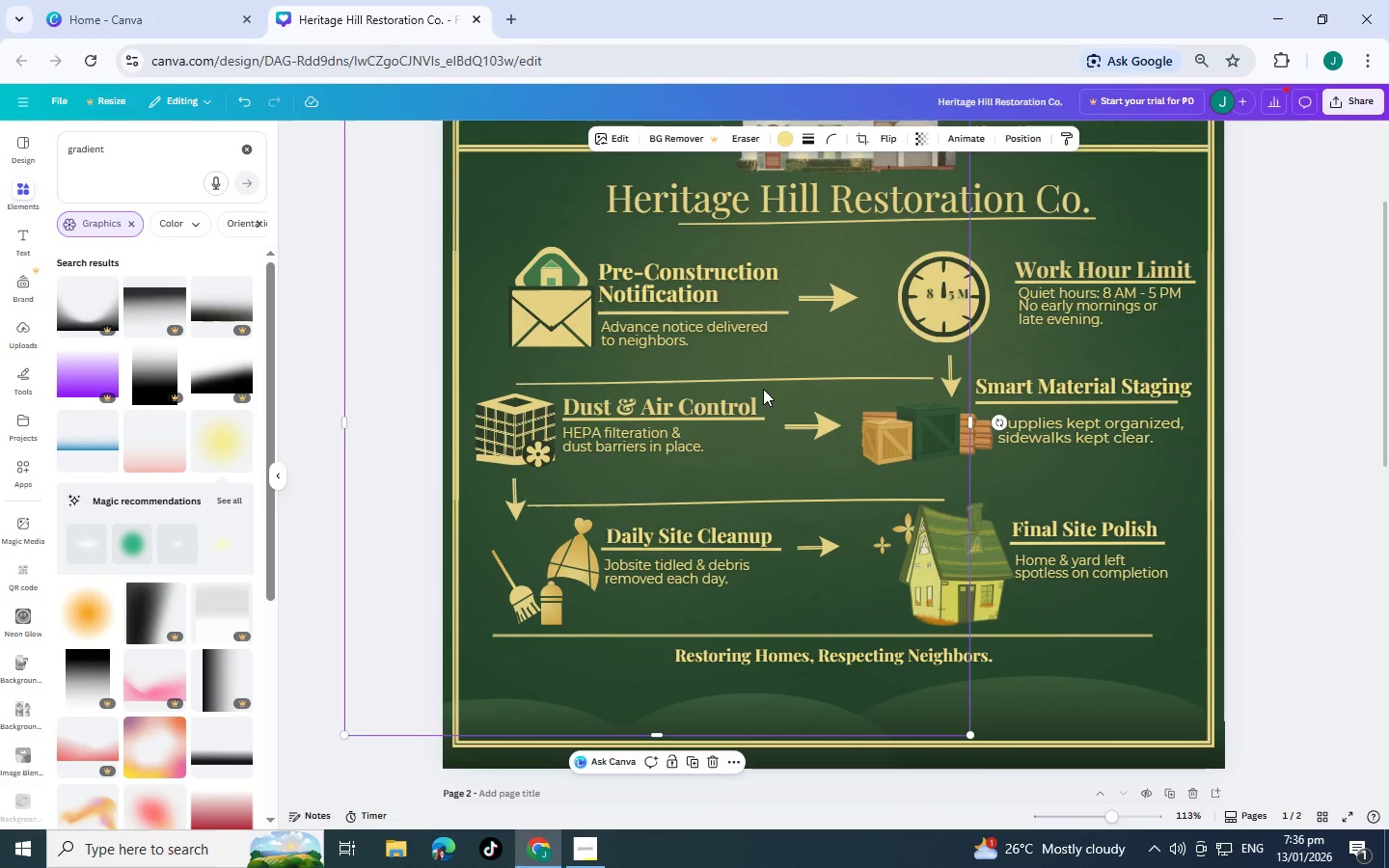 
key(Control+BracketLeft)
 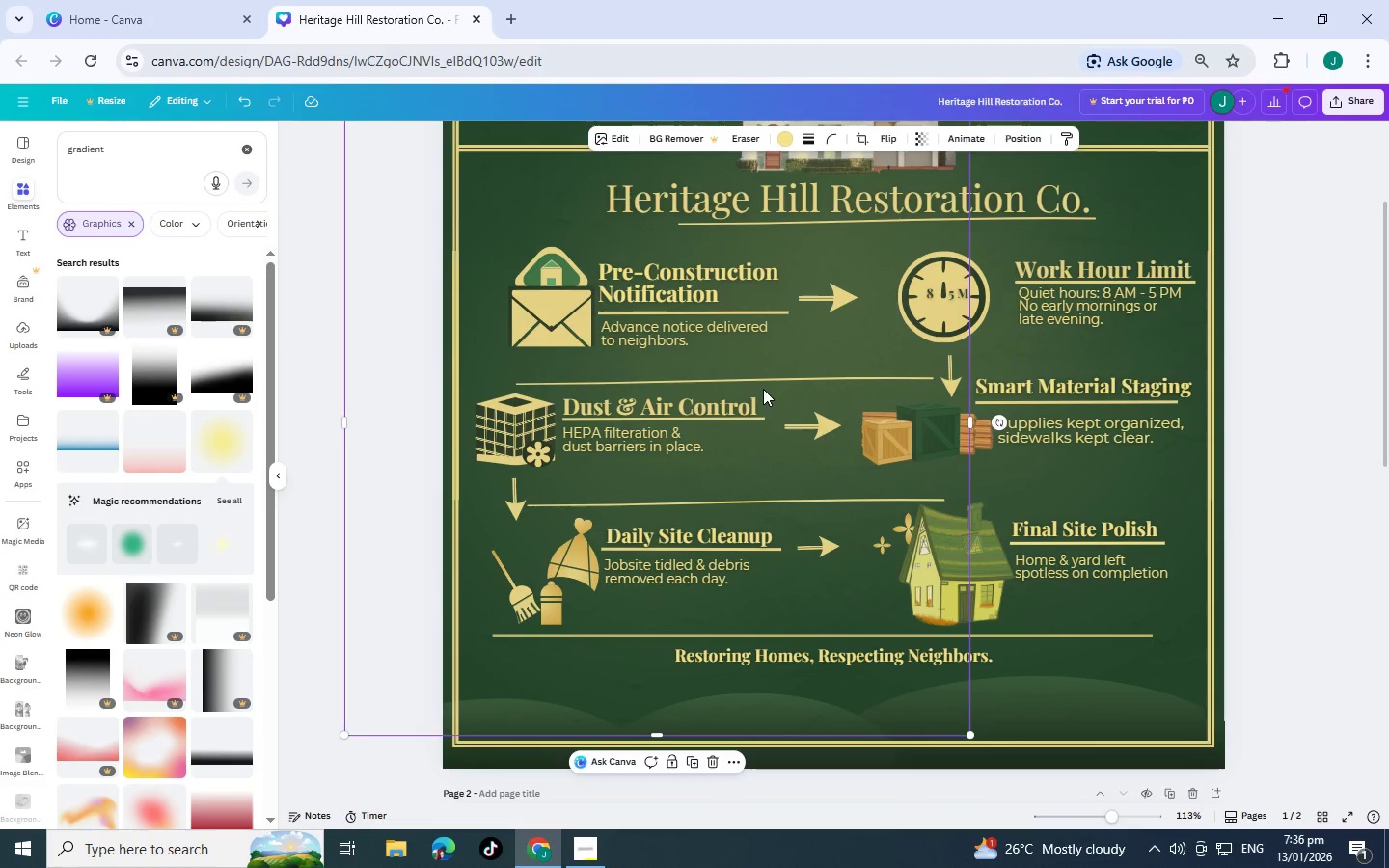 
key(Control+BracketLeft)
 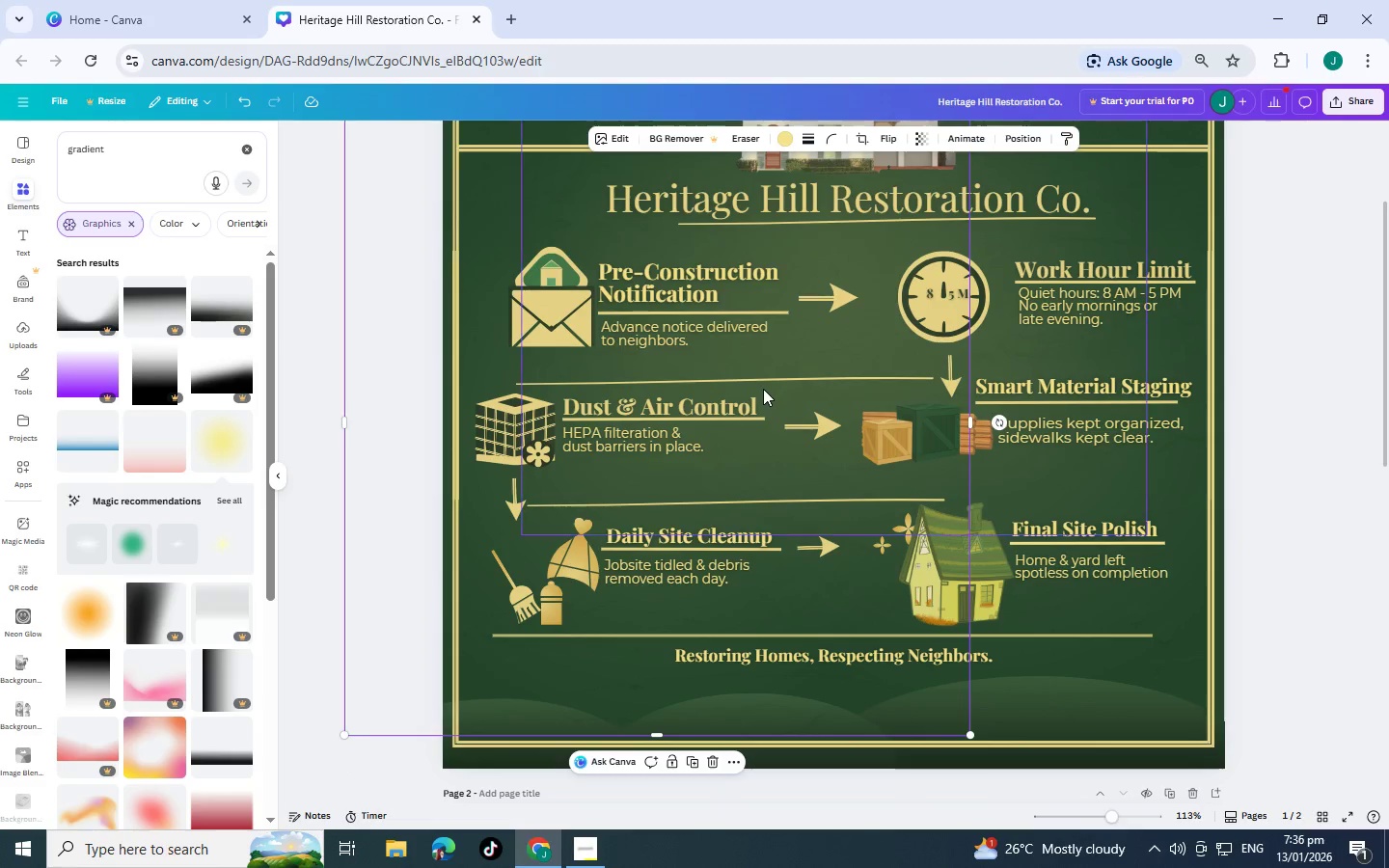 
key(Control+BracketLeft)
 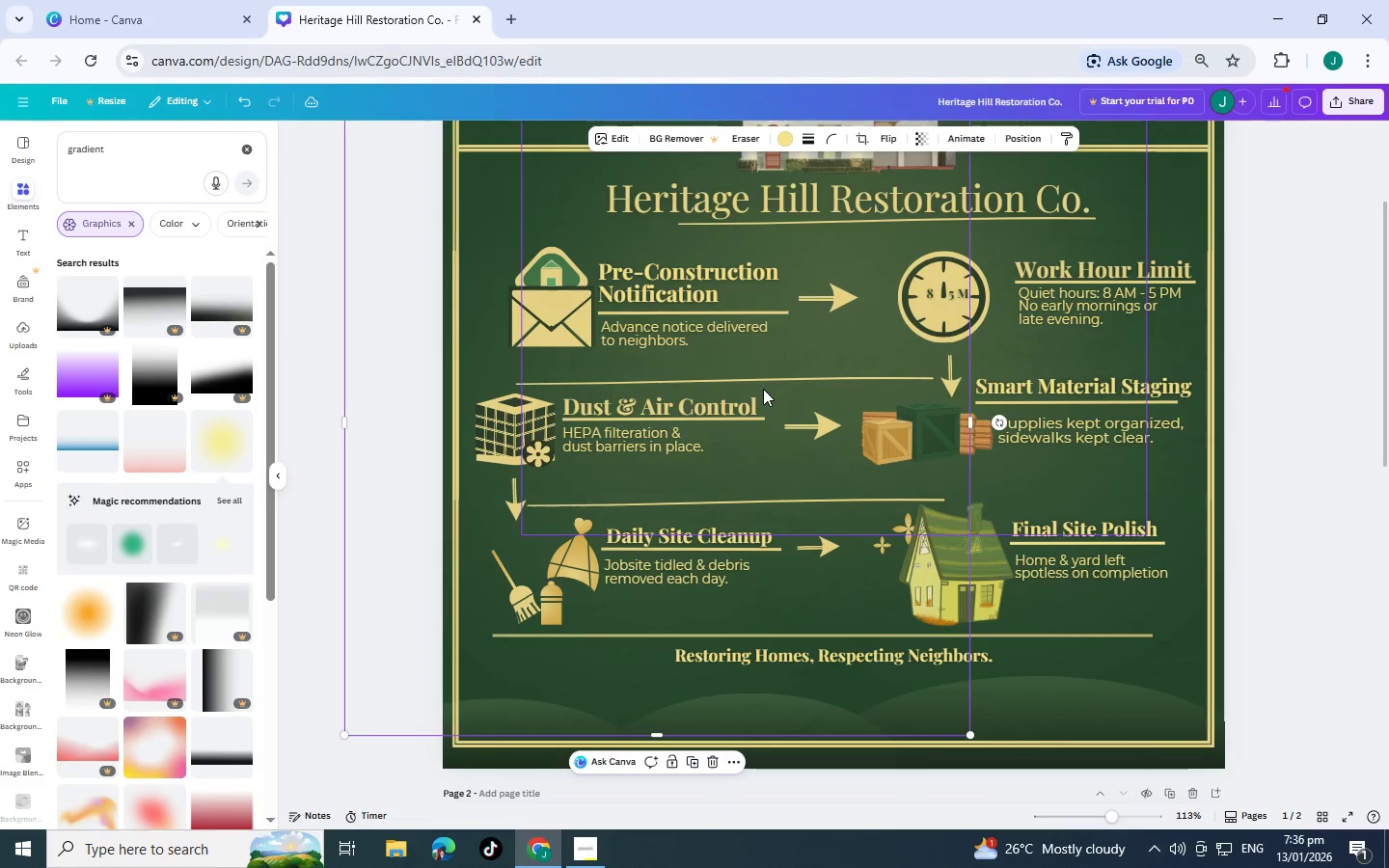 
key(Control+BracketLeft)
 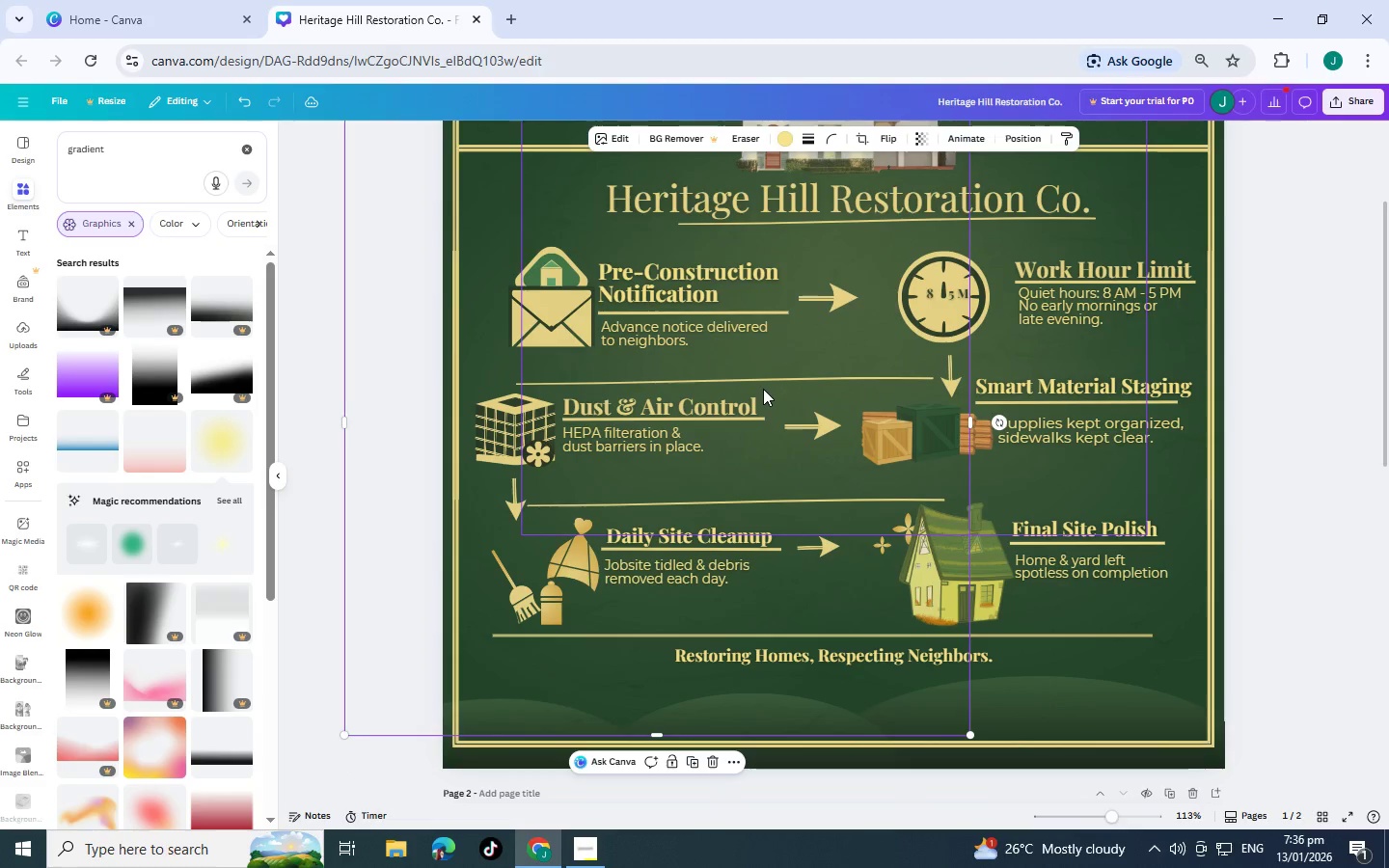 
key(Control+BracketLeft)
 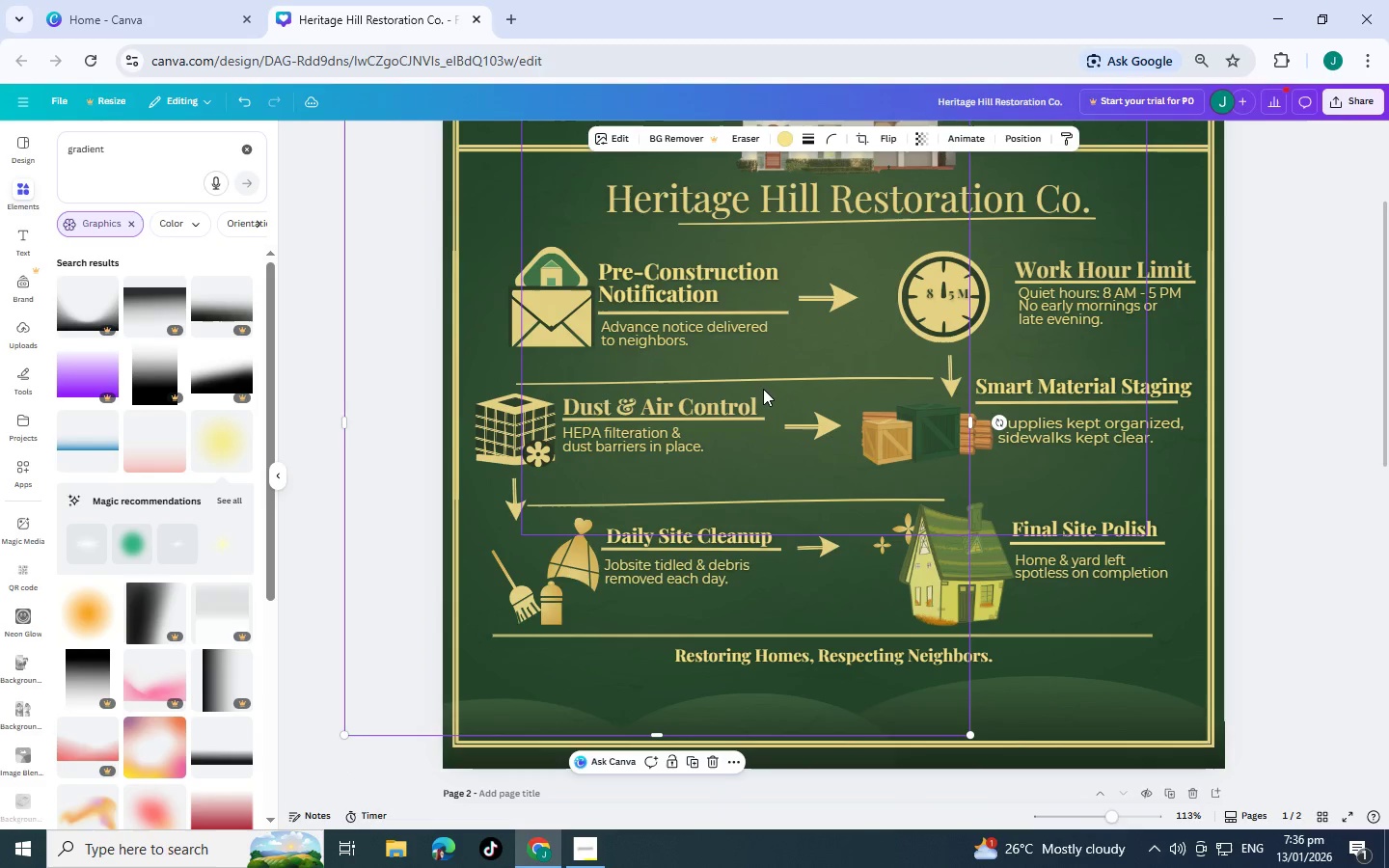 
key(Control+BracketLeft)
 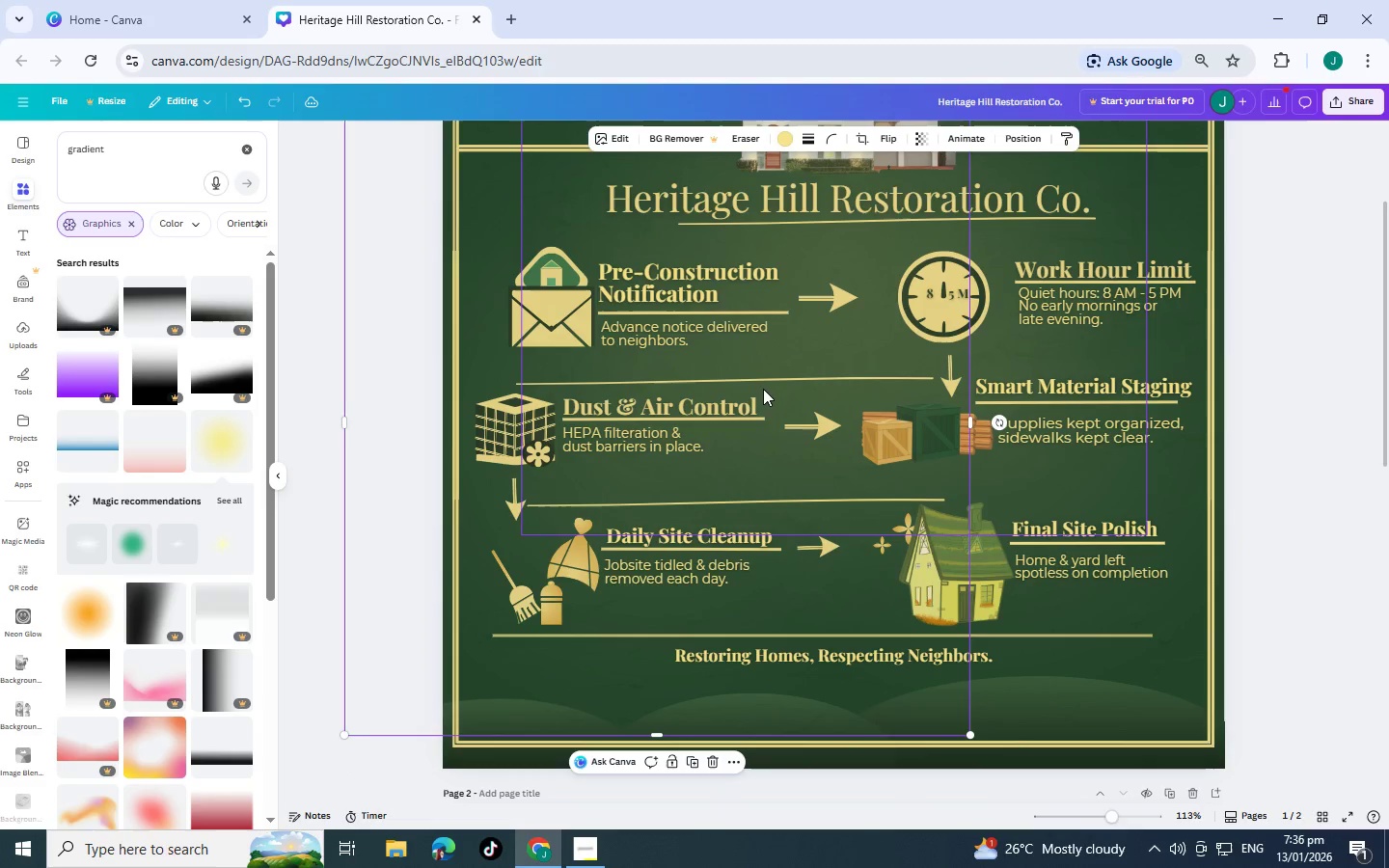 
key(Control+BracketLeft)
 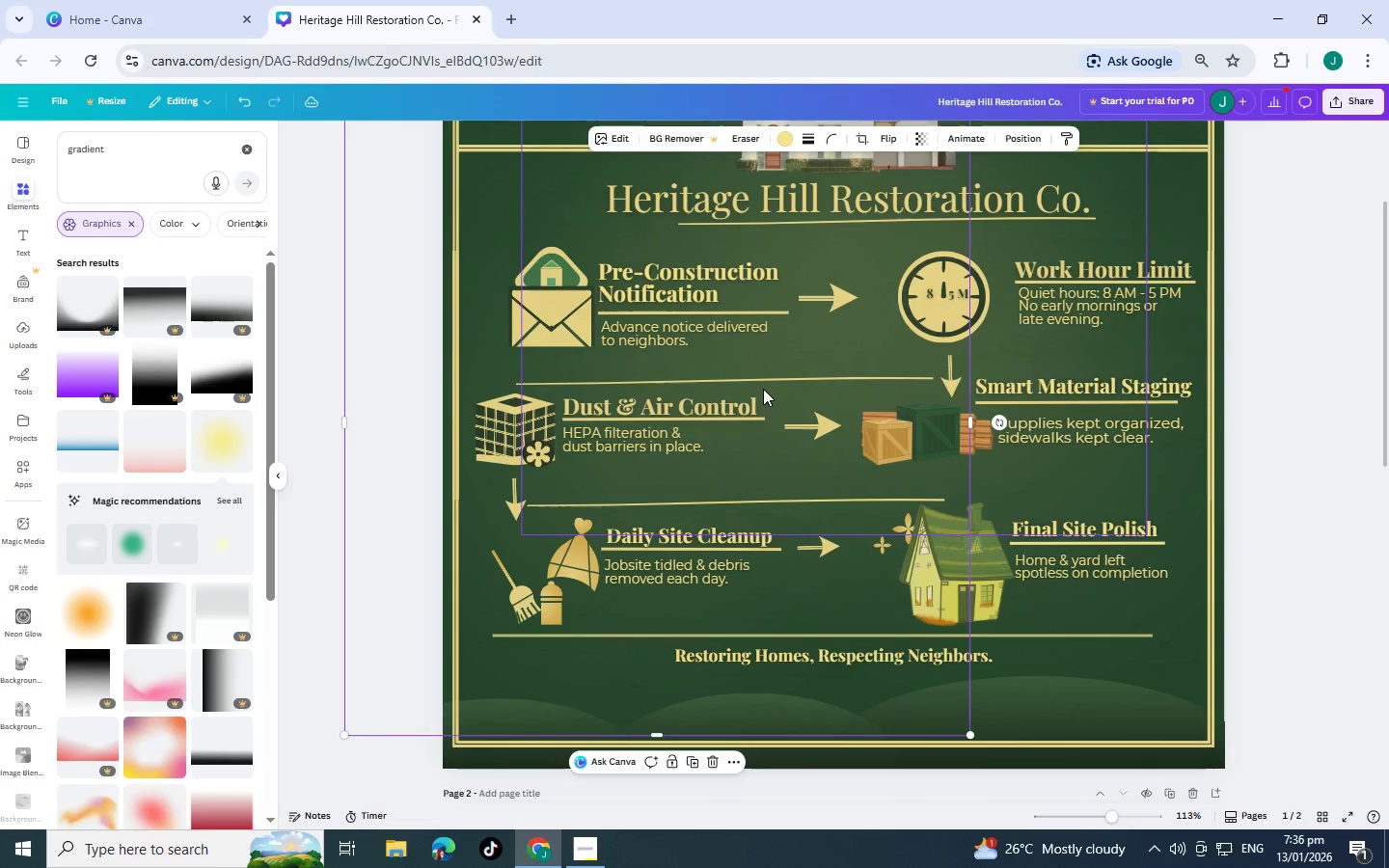 
key(Control+BracketLeft)
 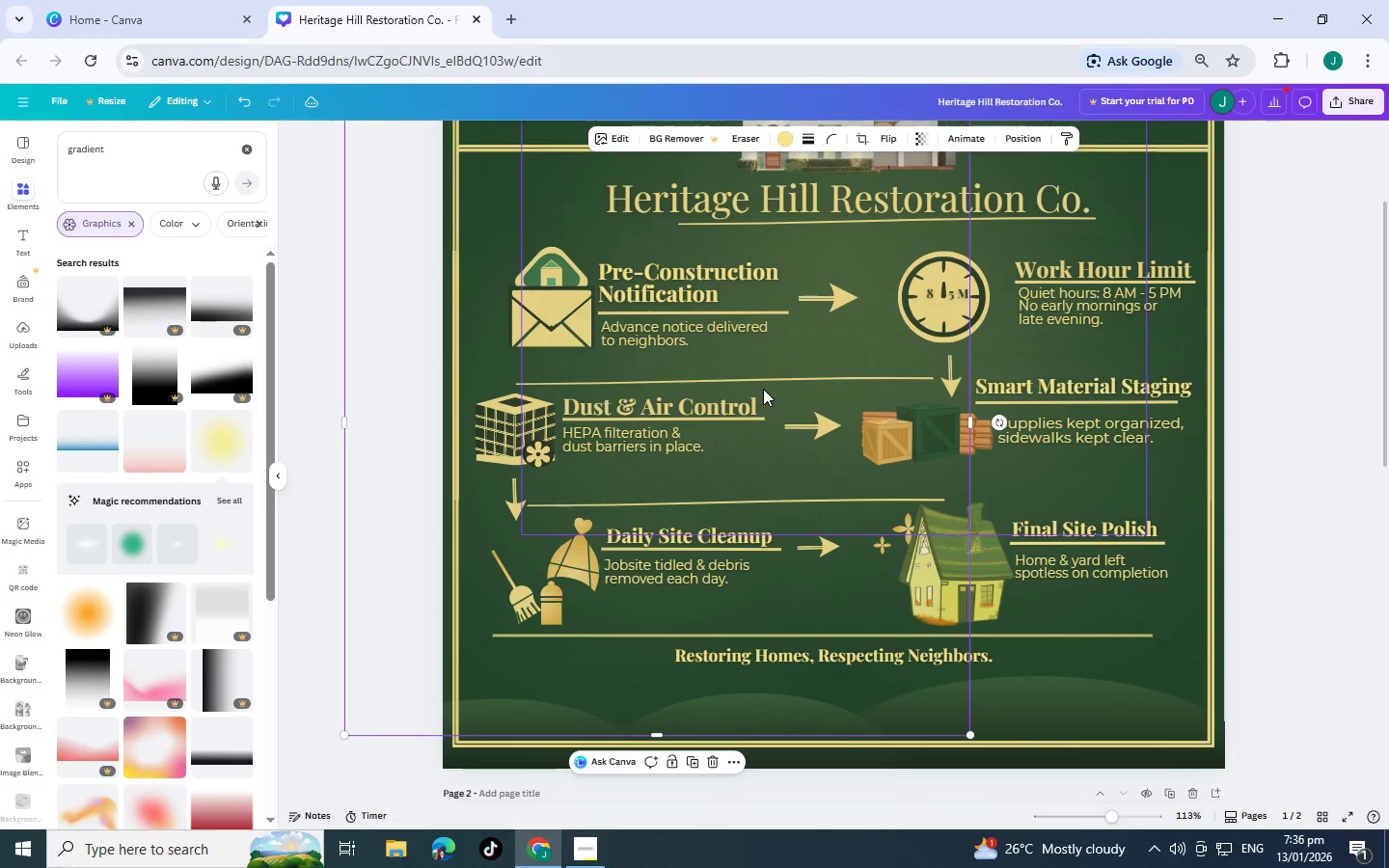 
key(Control+BracketLeft)
 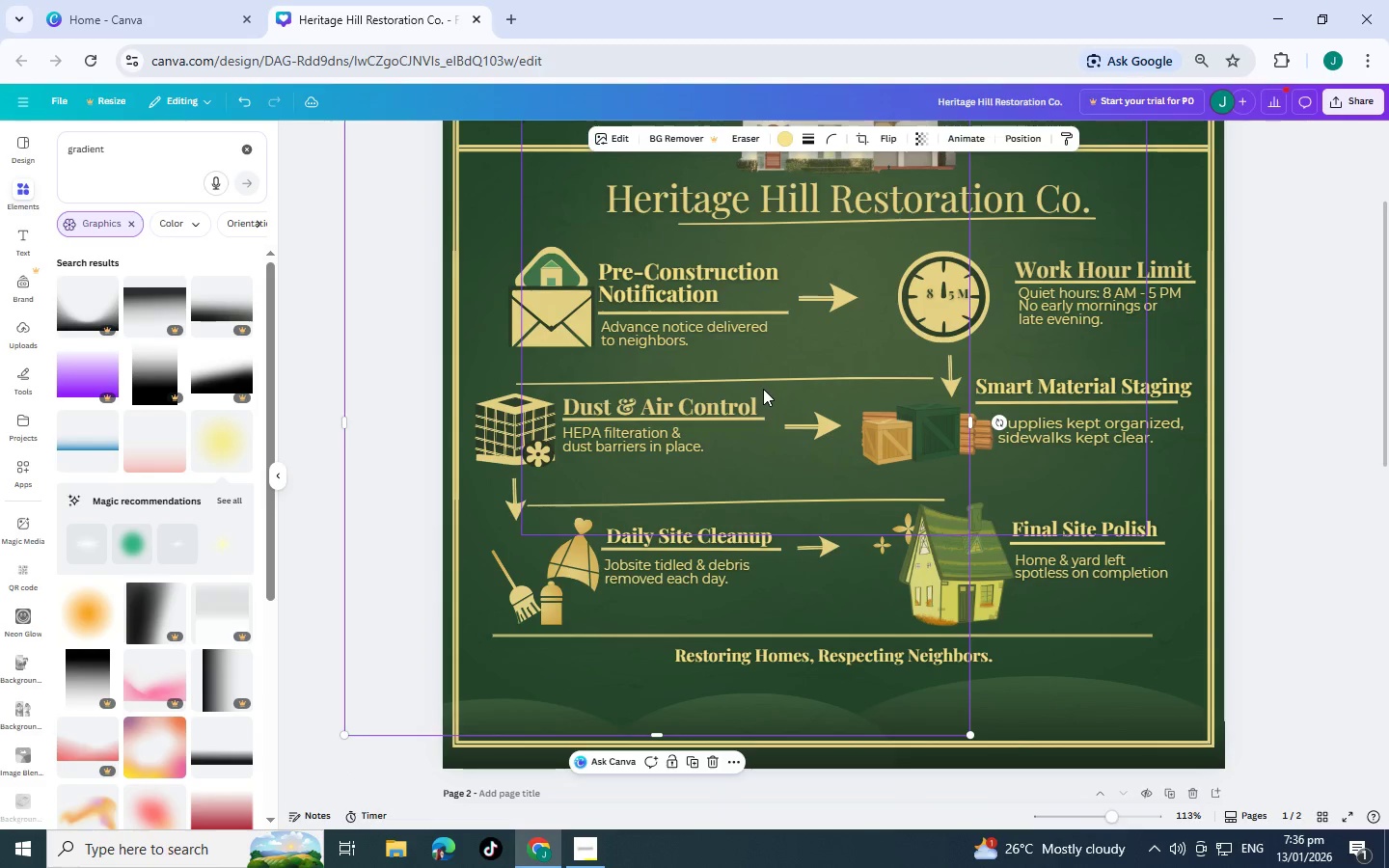 
key(Control+BracketLeft)
 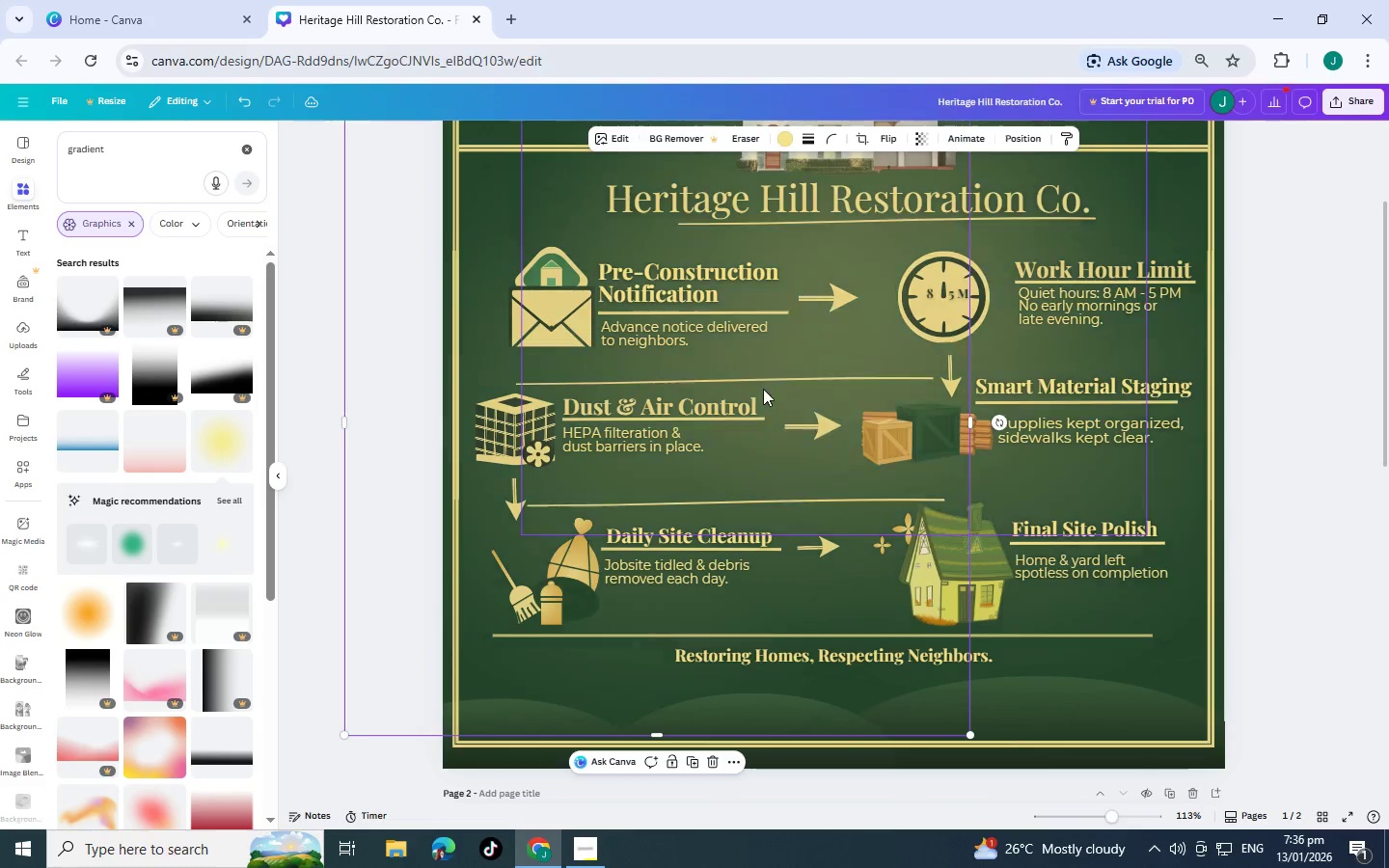 
key(Control+BracketLeft)
 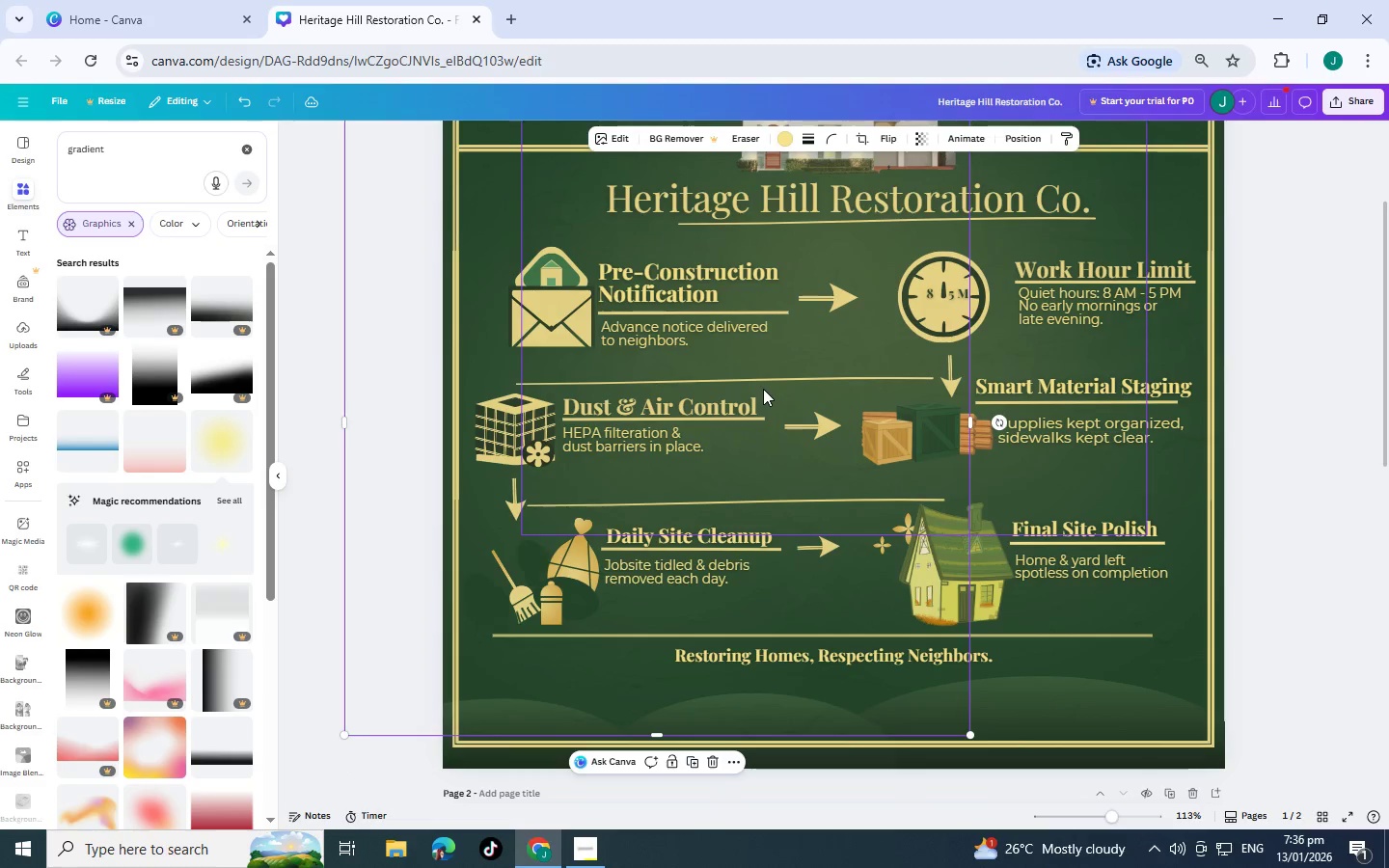 
key(Control+BracketLeft)
 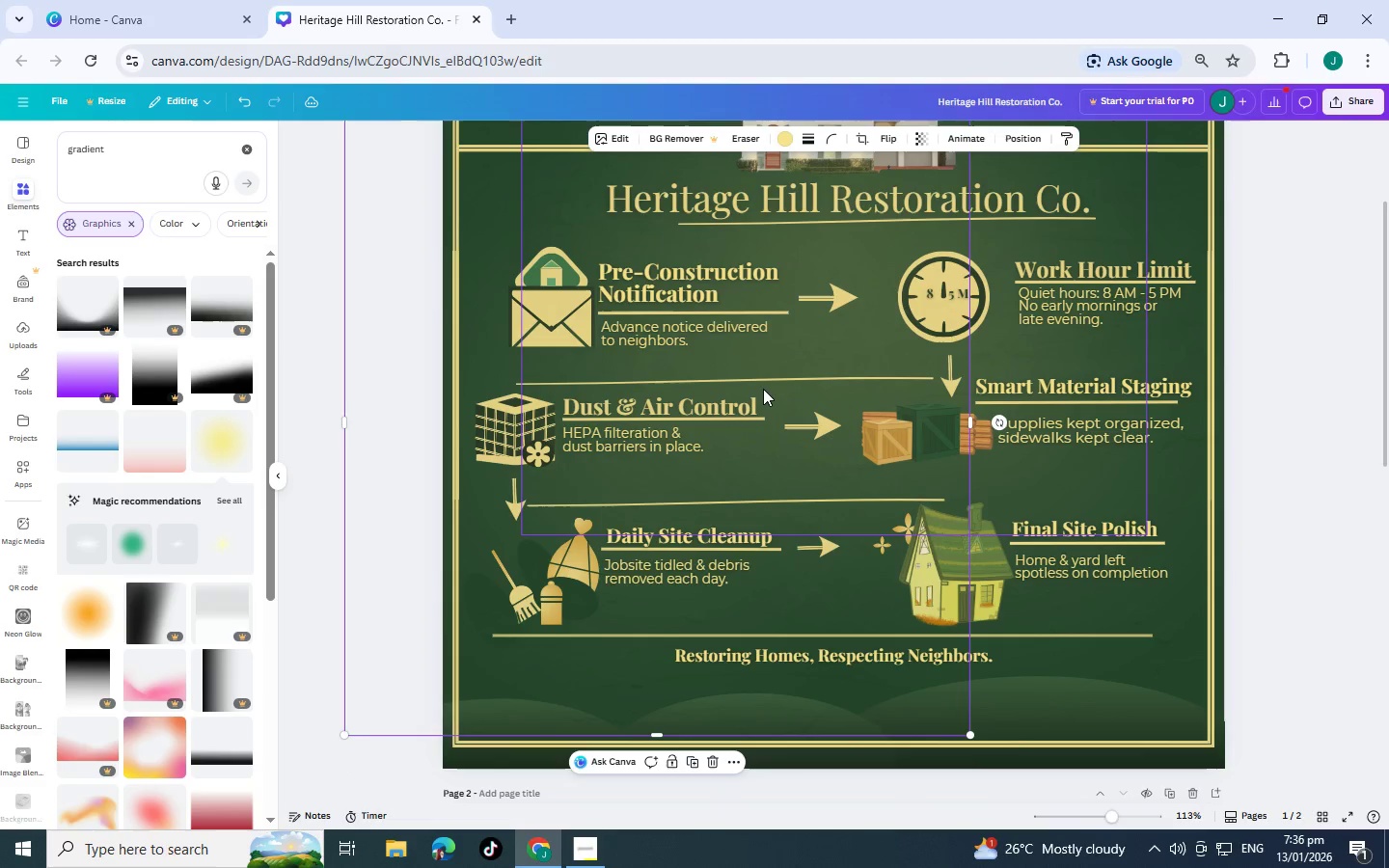 
key(Control+BracketLeft)
 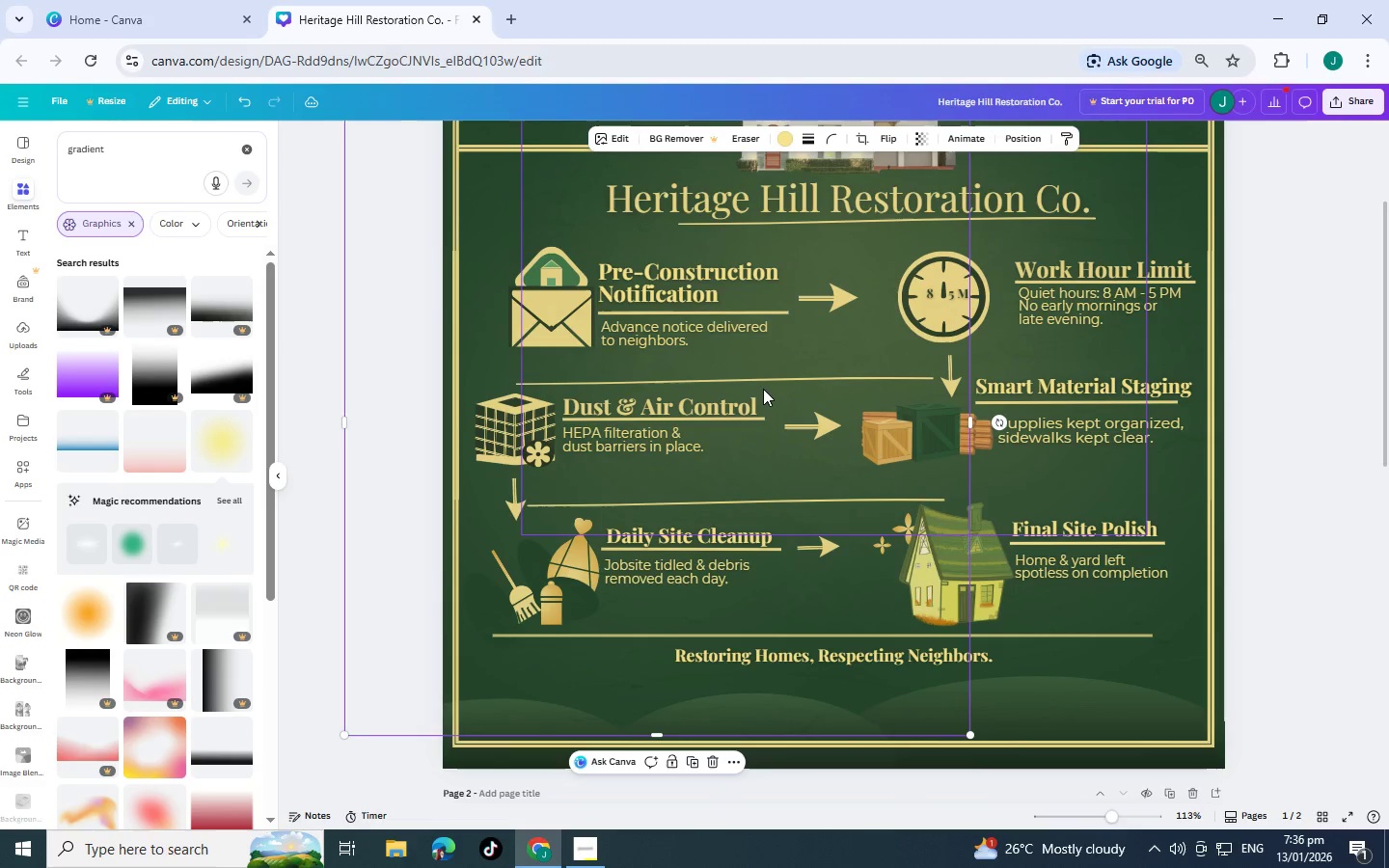 
key(Control+BracketLeft)
 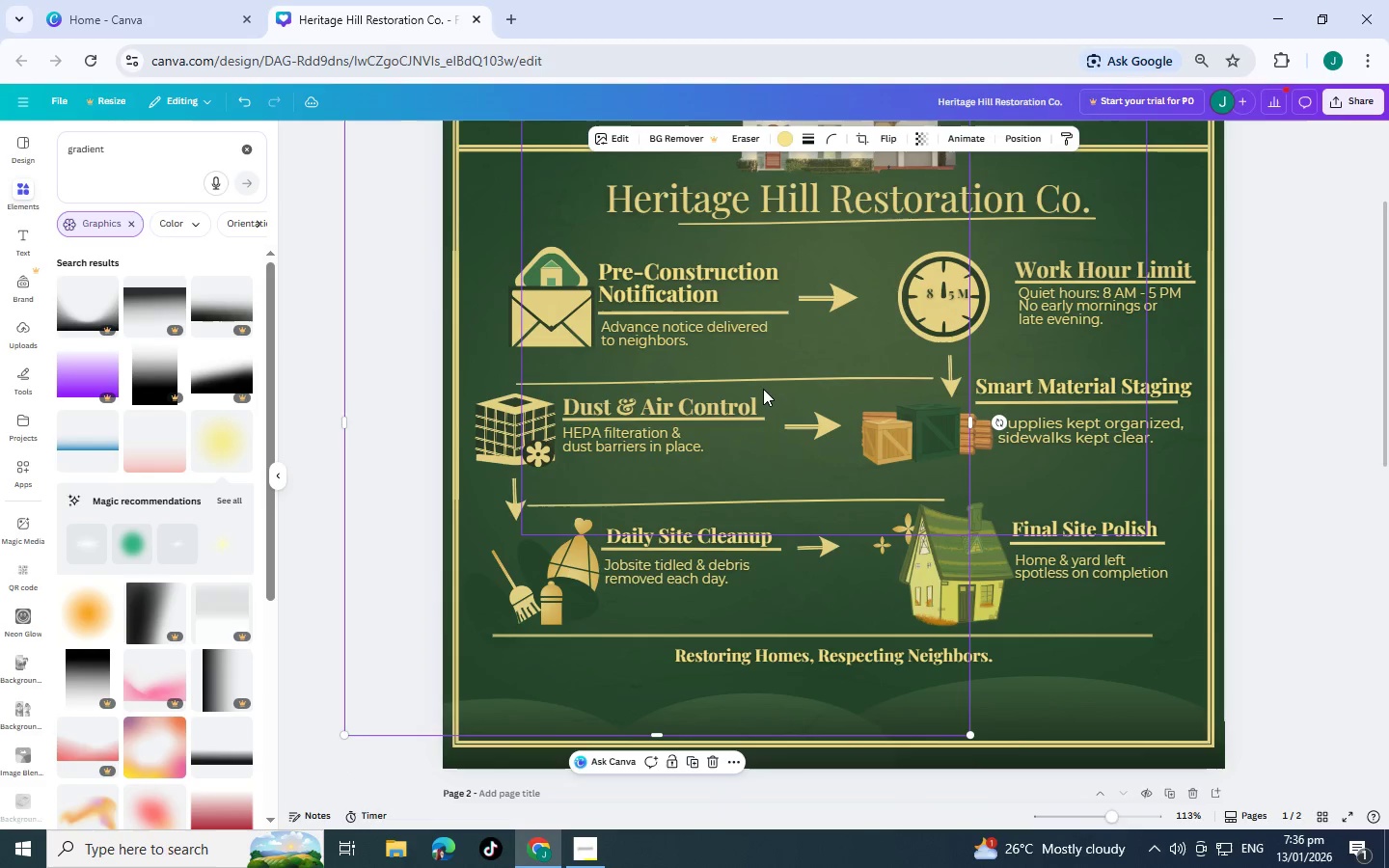 
key(Control+BracketLeft)
 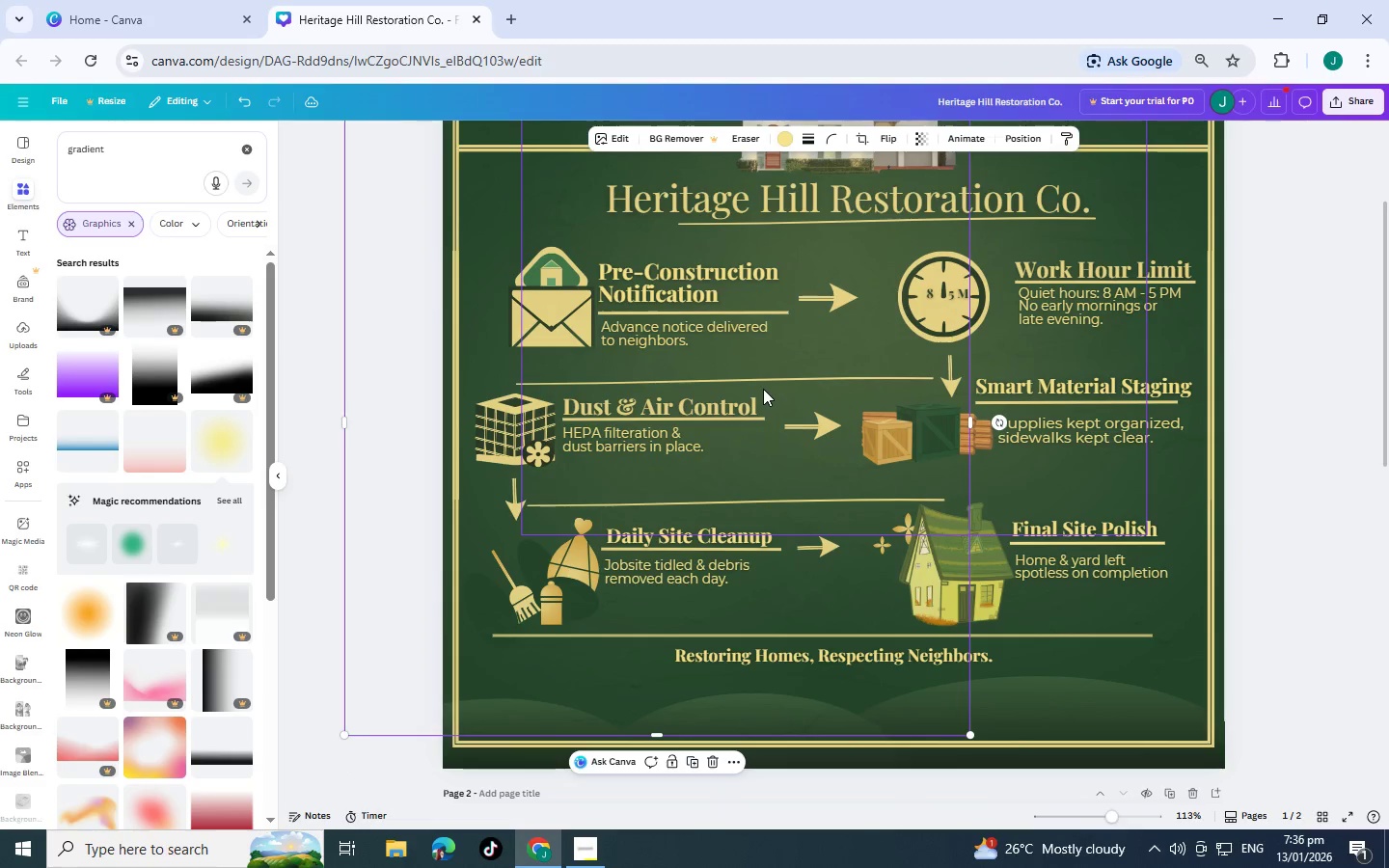 
key(Control+BracketLeft)
 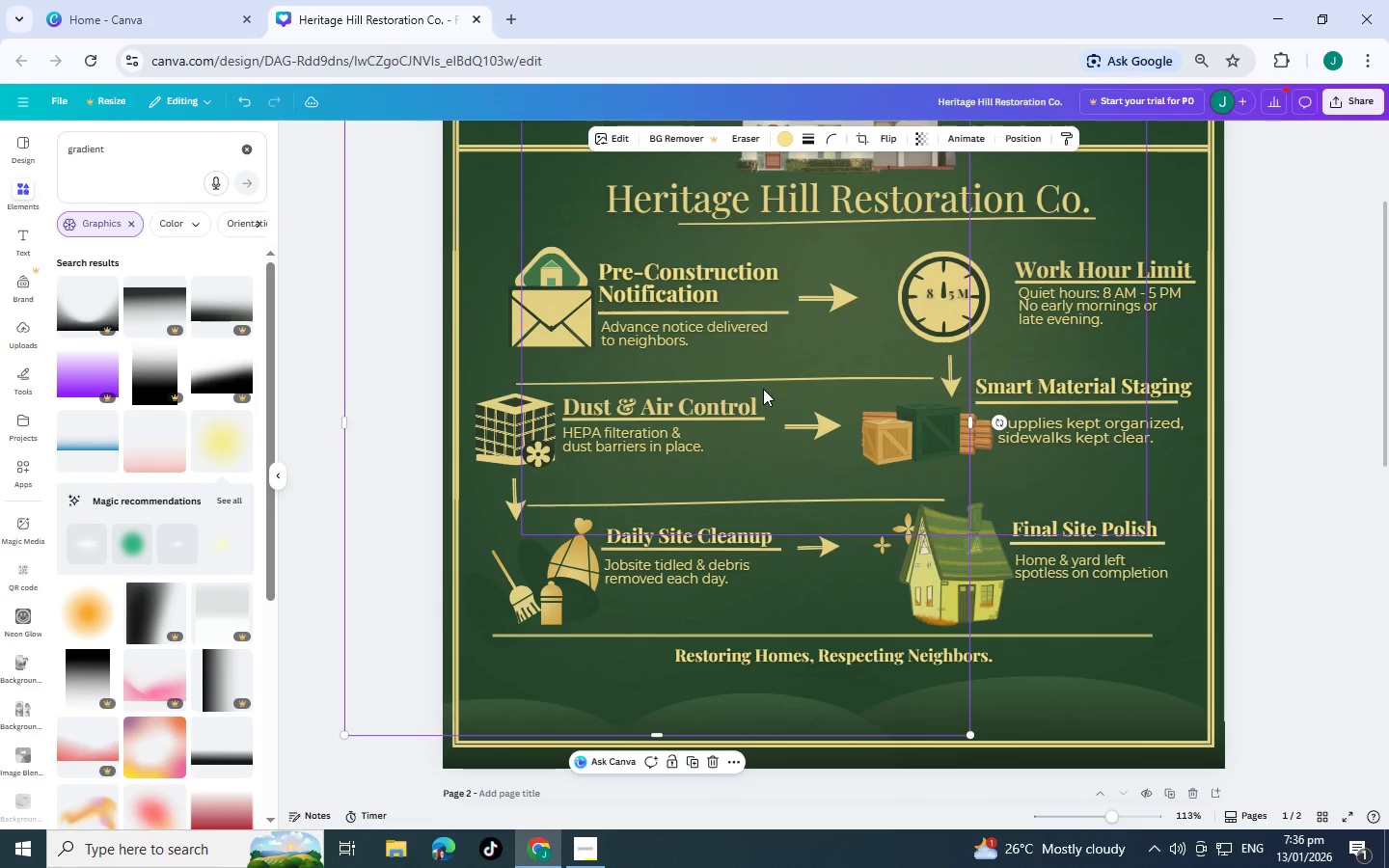 
key(Control+BracketRight)
 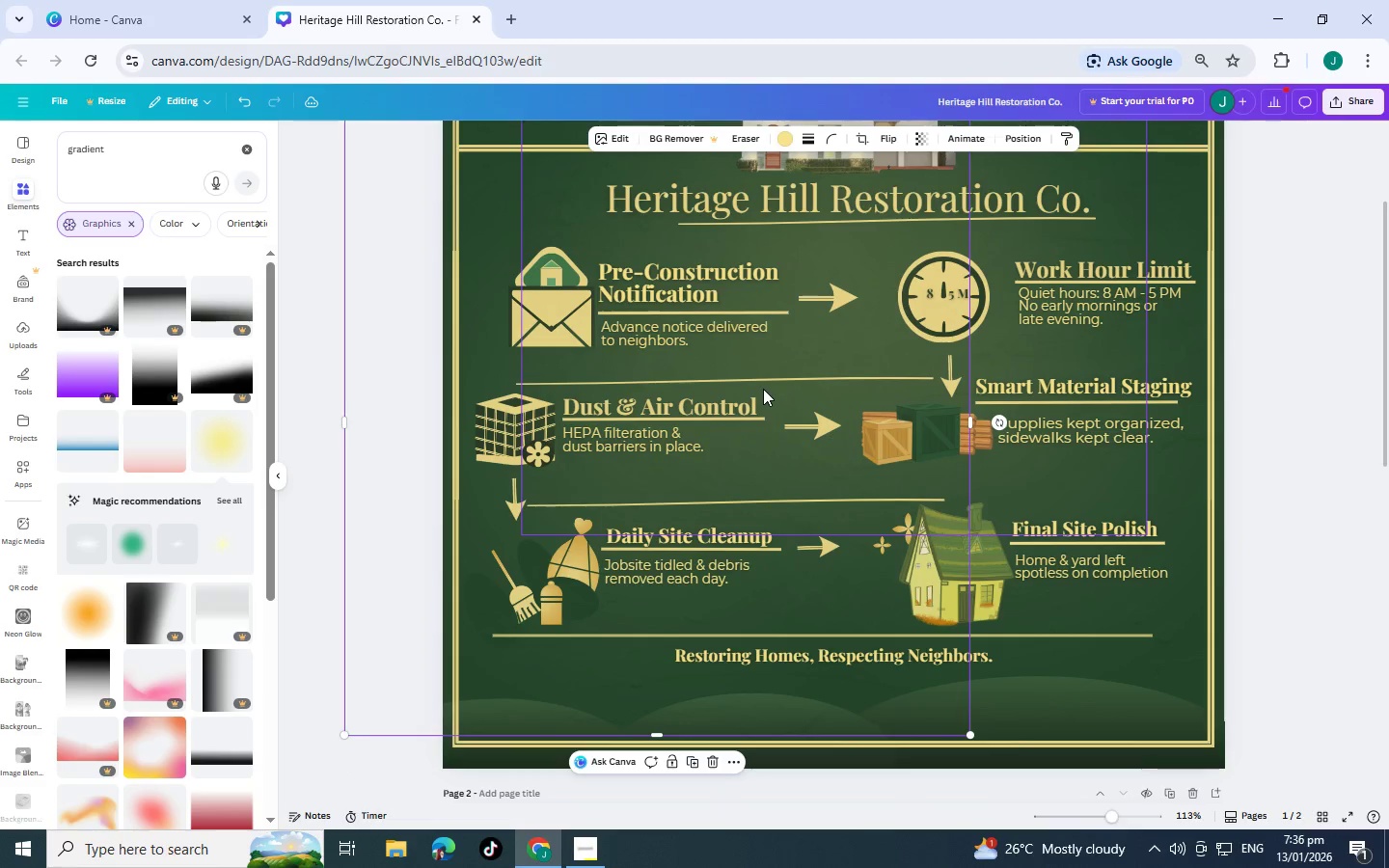 
key(Control+BracketRight)
 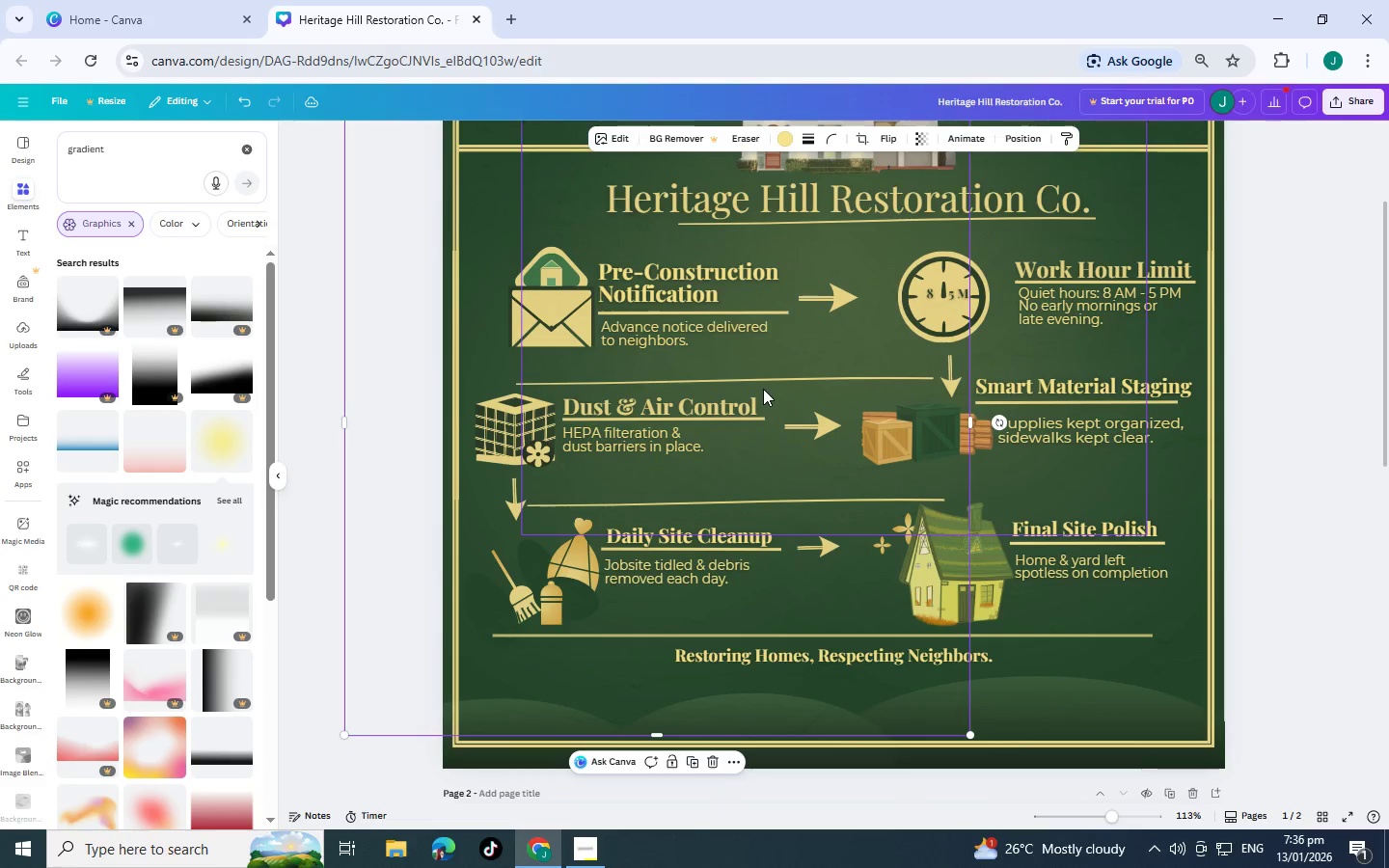 
key(Control+BracketRight)
 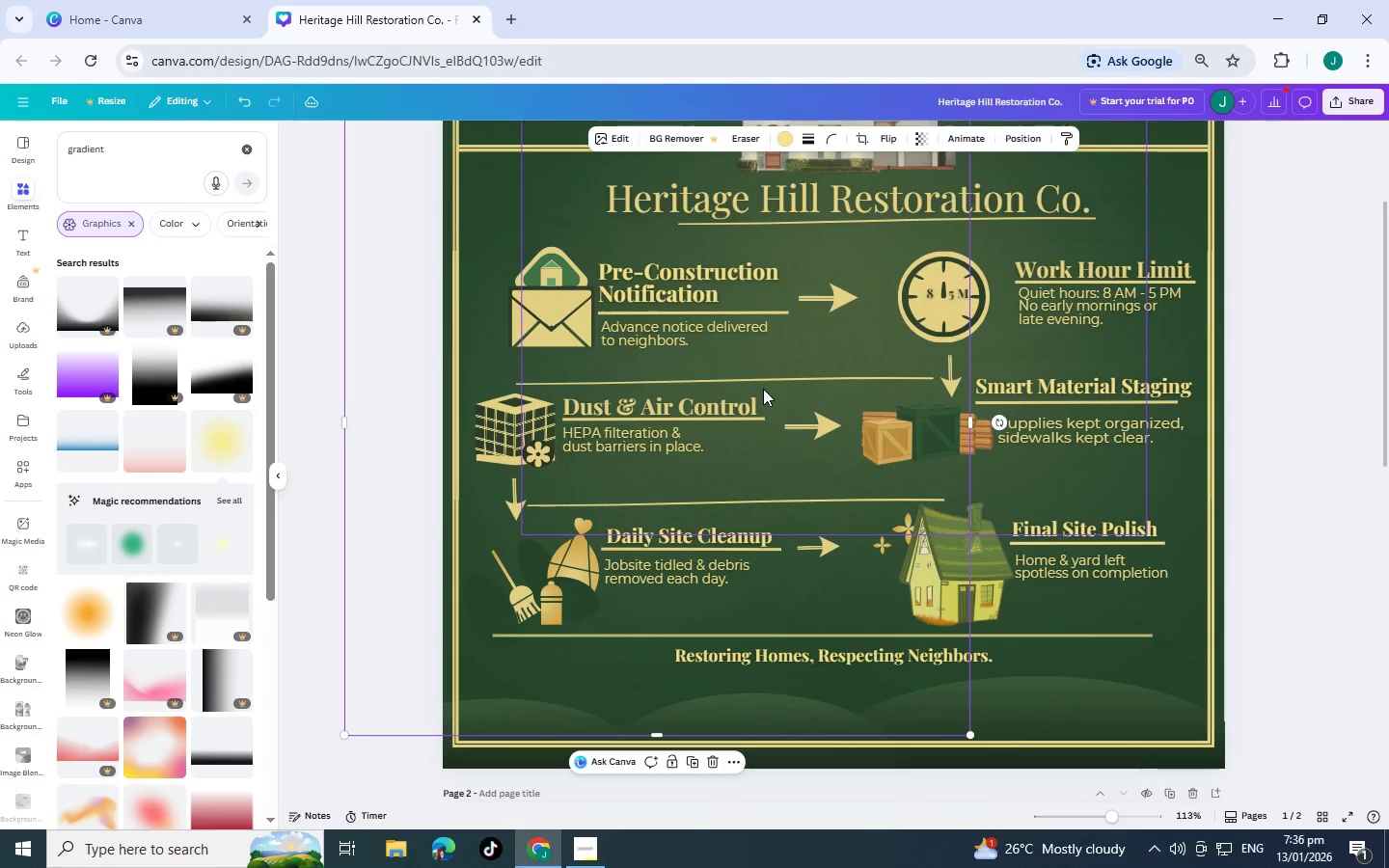 
key(Control+BracketRight)
 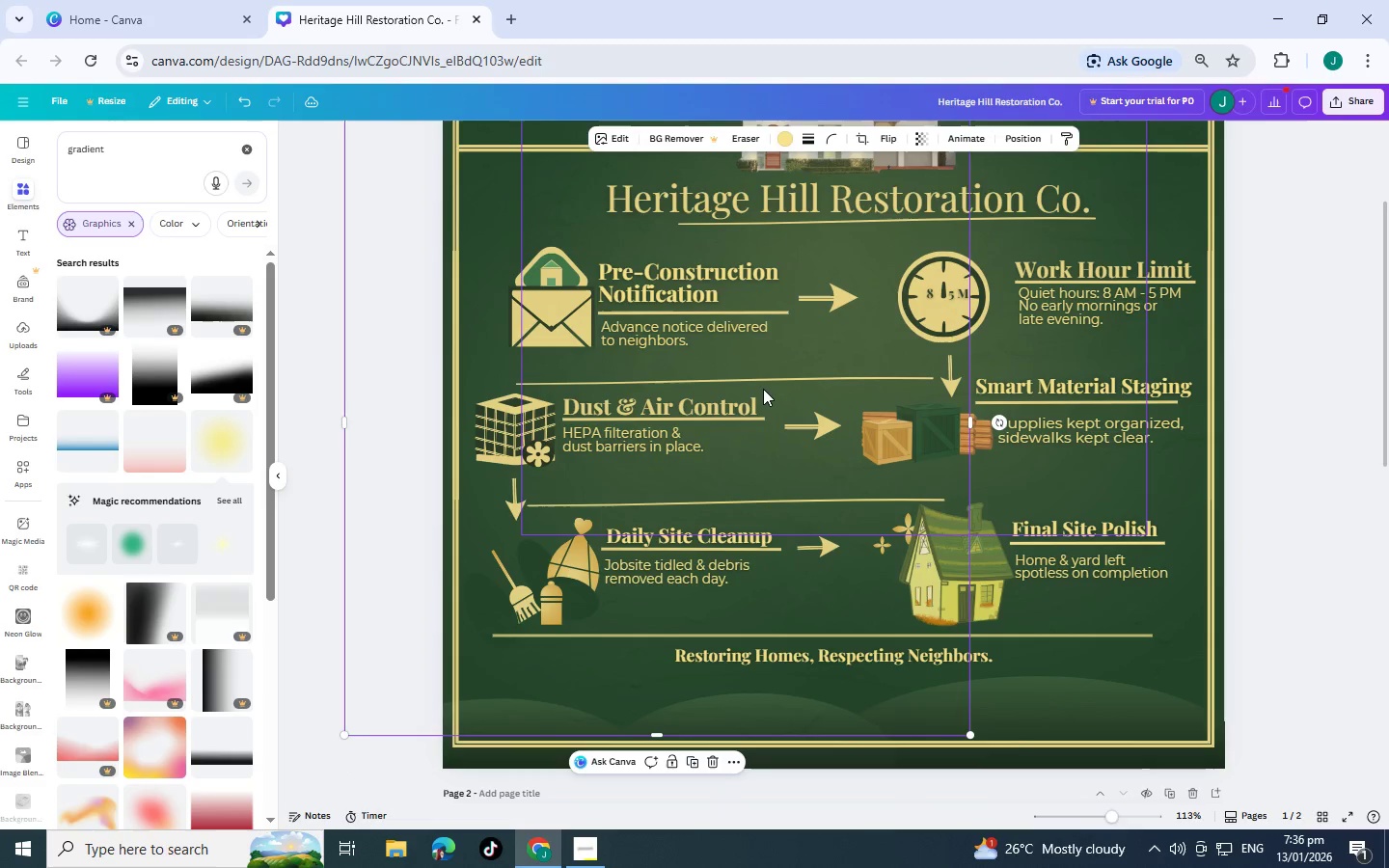 
key(Control+BracketRight)
 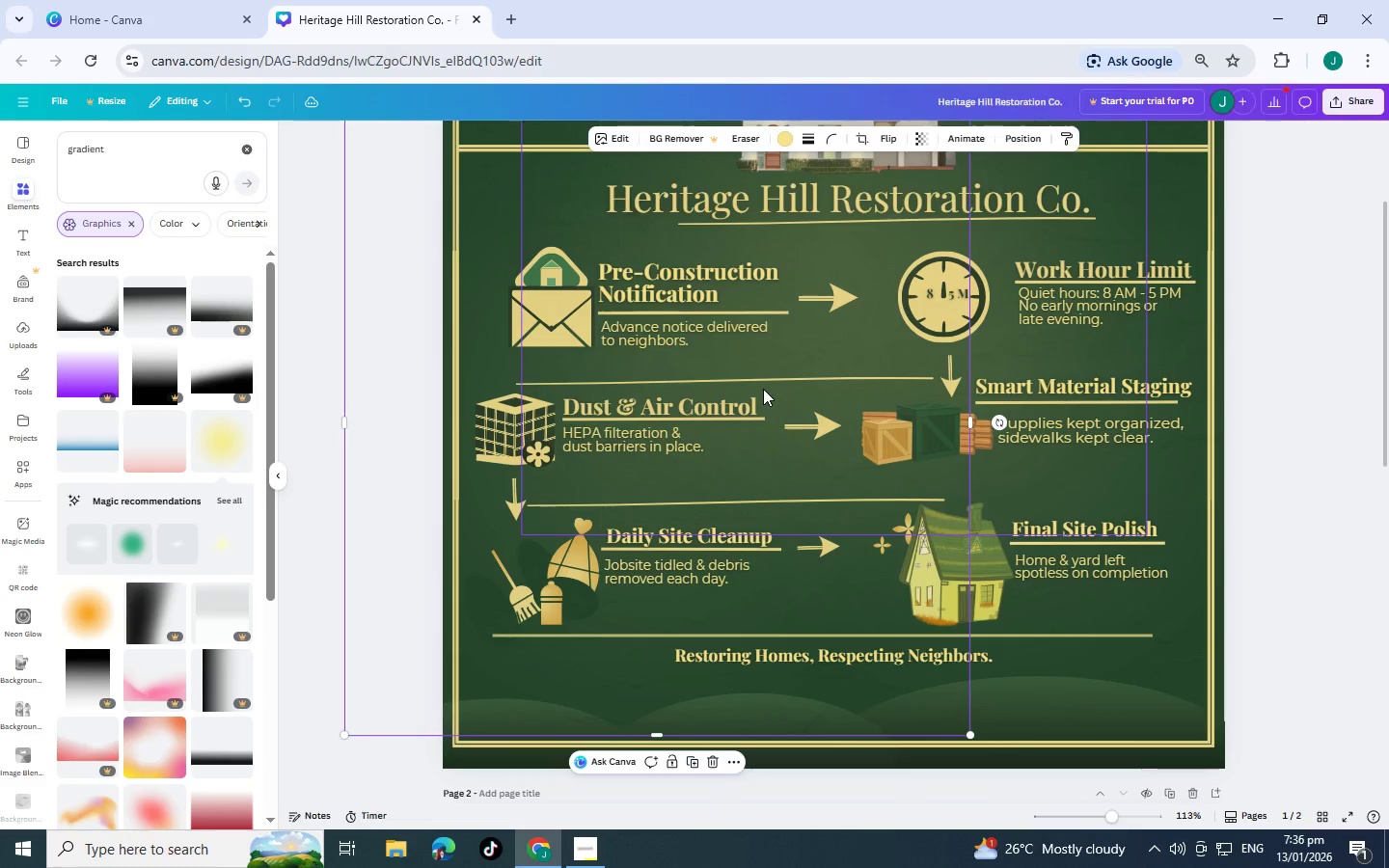 
key(Control+BracketRight)
 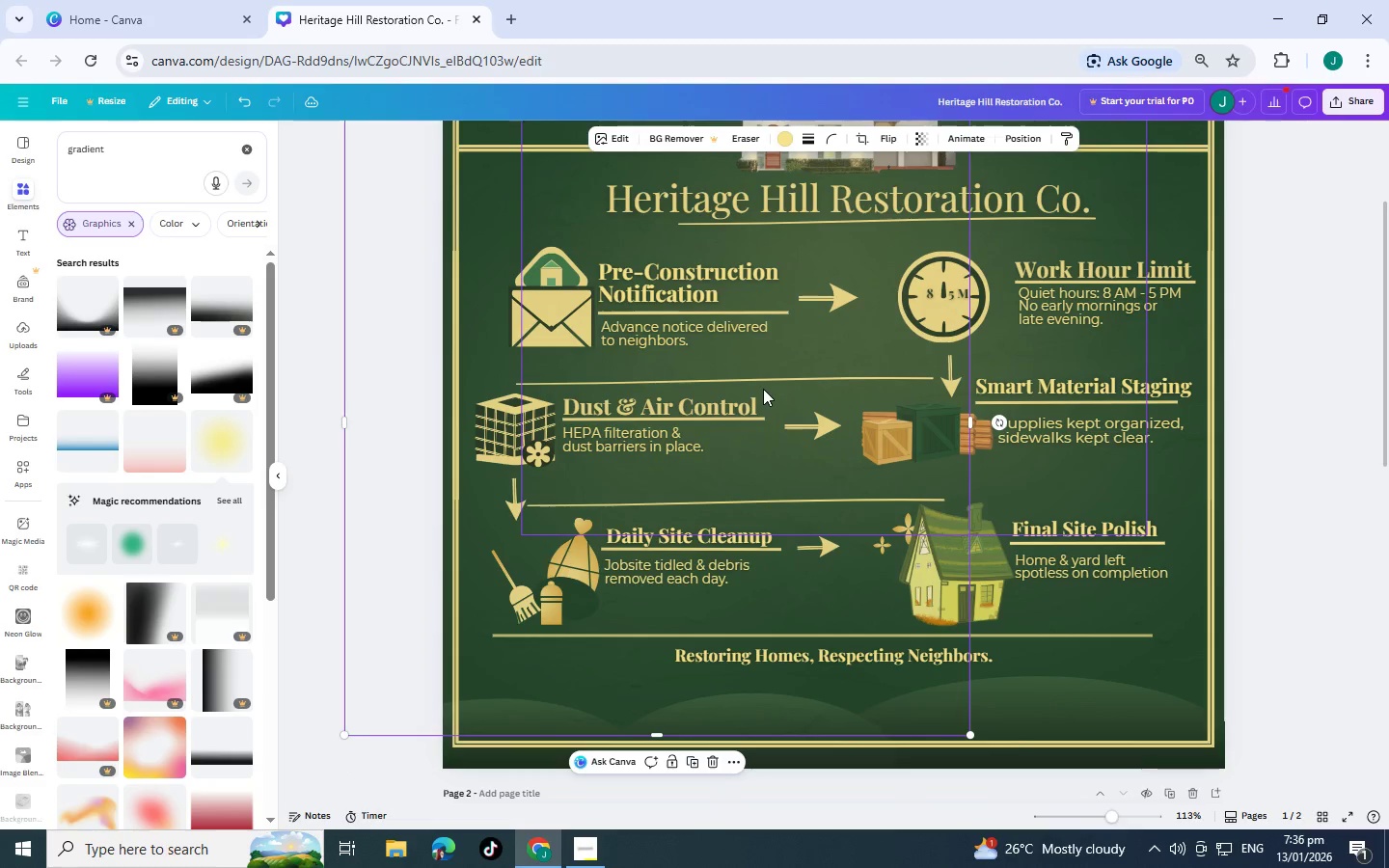 
key(Control+BracketRight)
 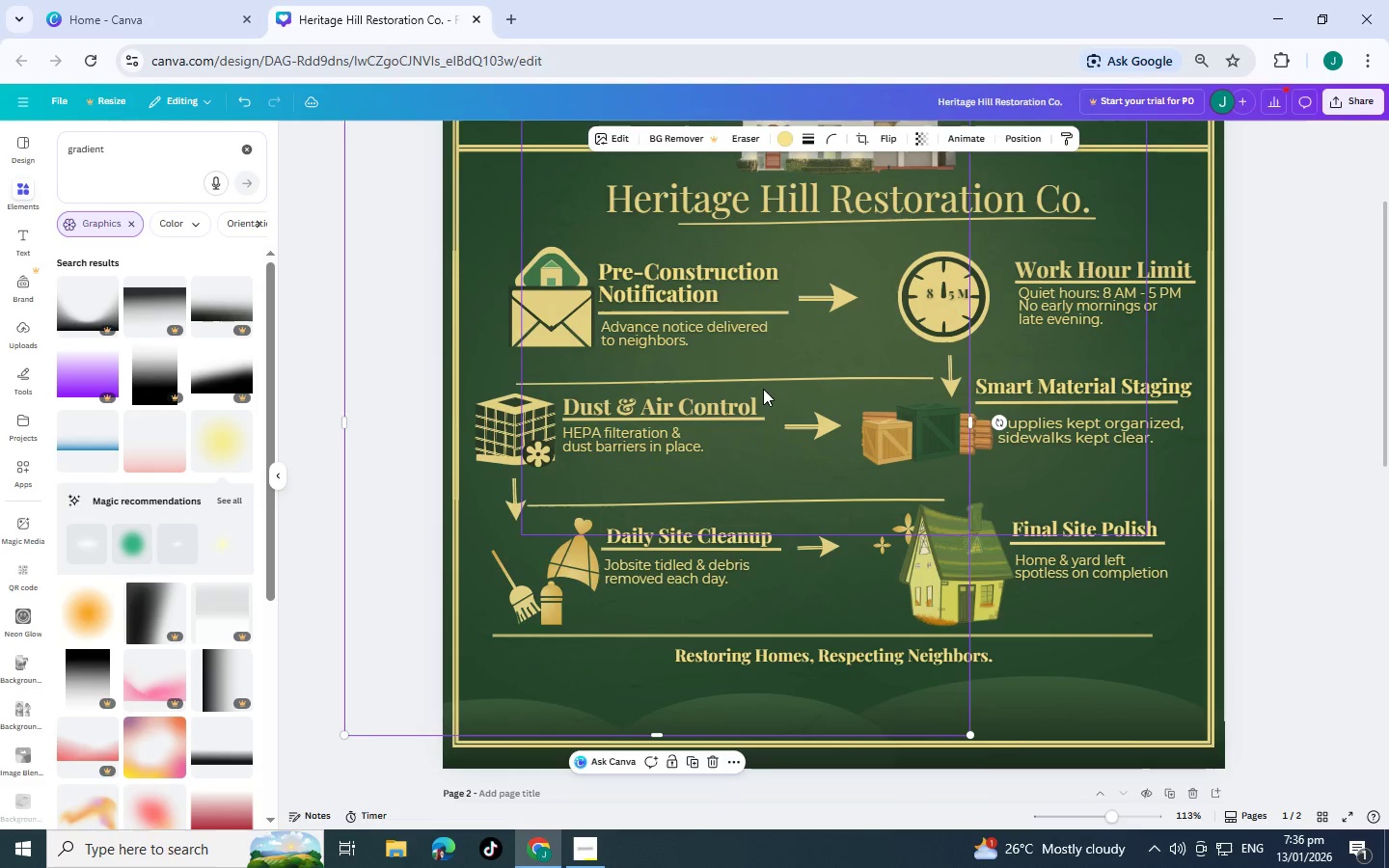 
key(Control+BracketRight)
 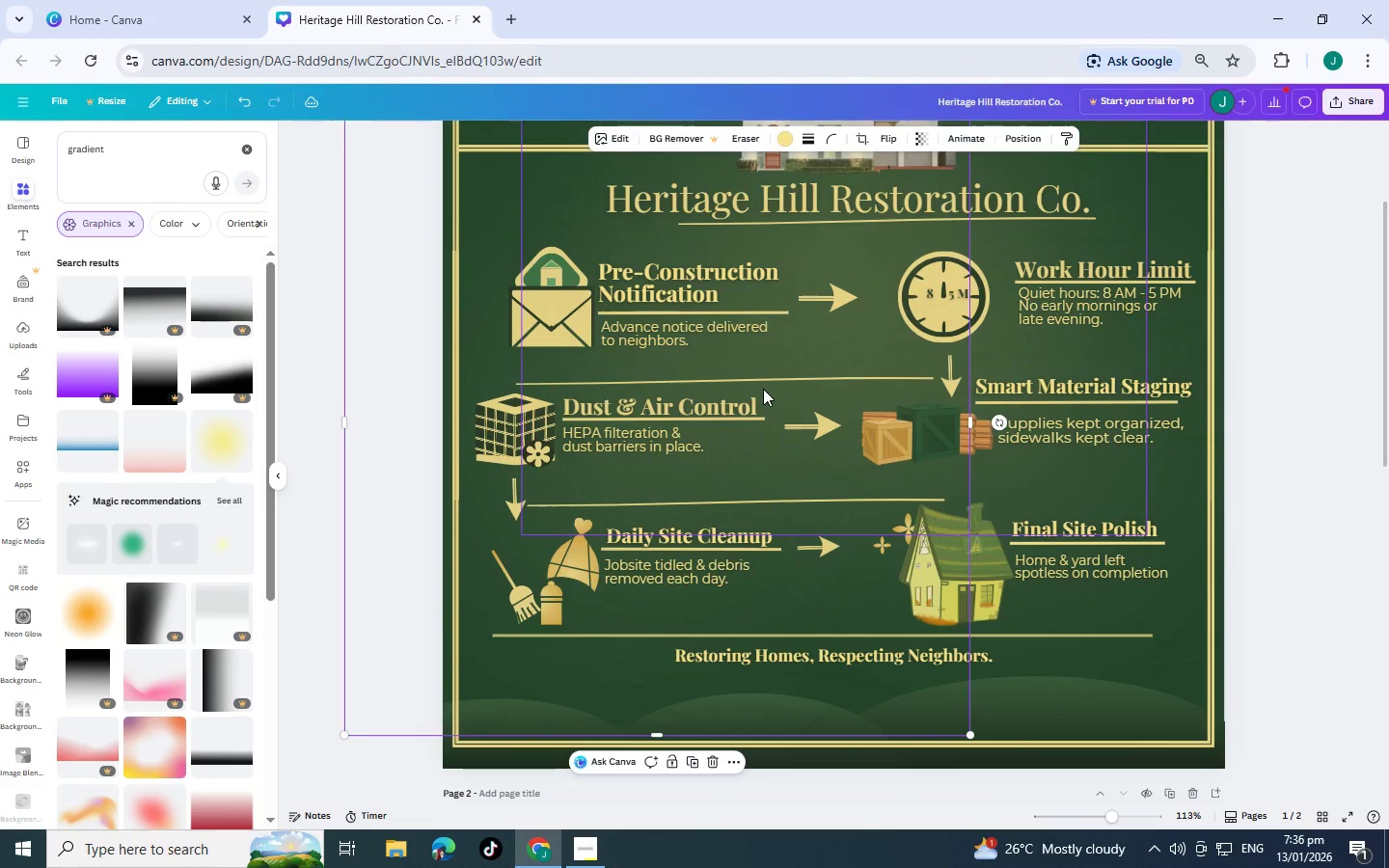 
key(Control+BracketRight)
 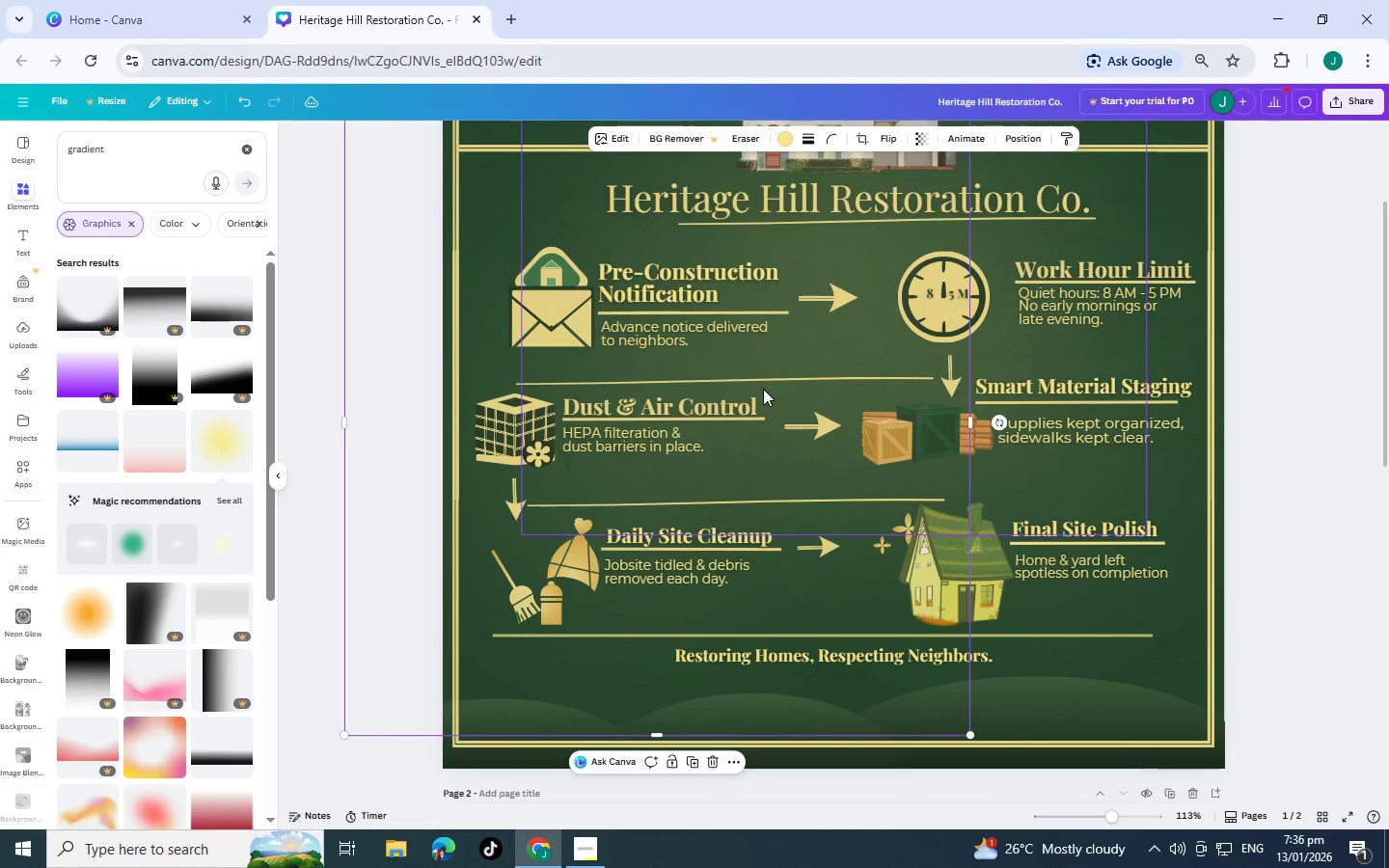 
key(Control+BracketRight)
 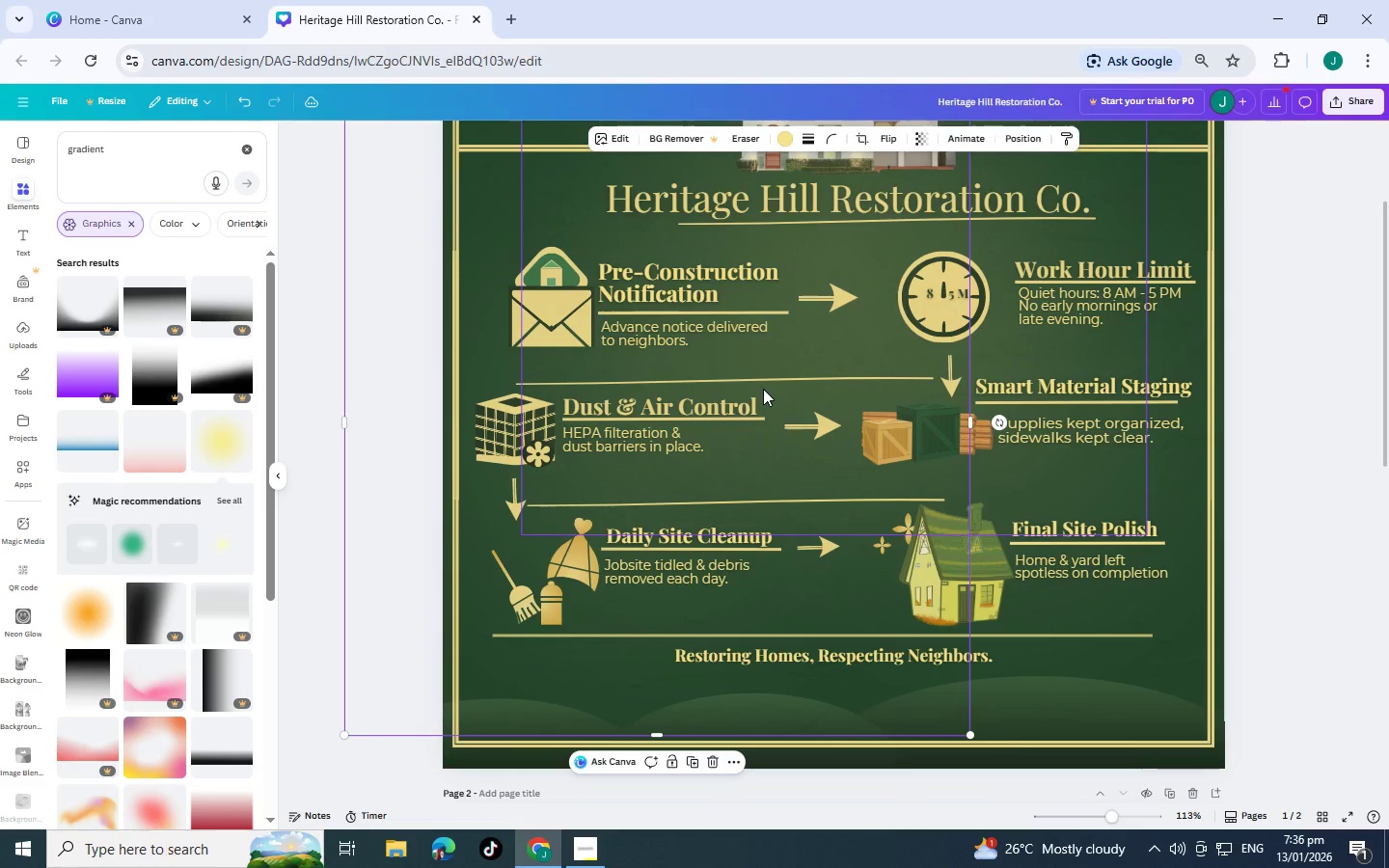 
key(Control+BracketRight)
 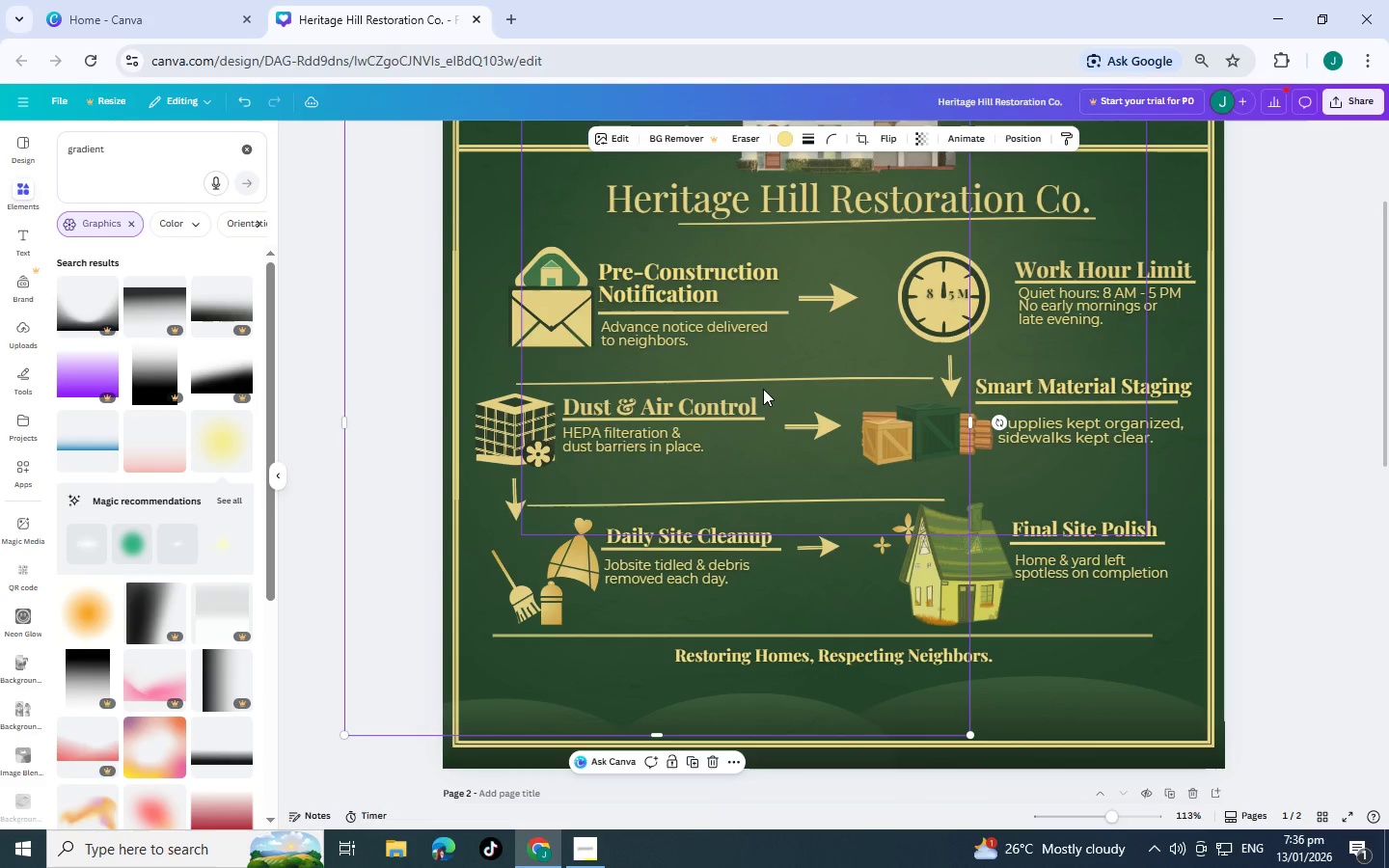 
key(Control+BracketRight)
 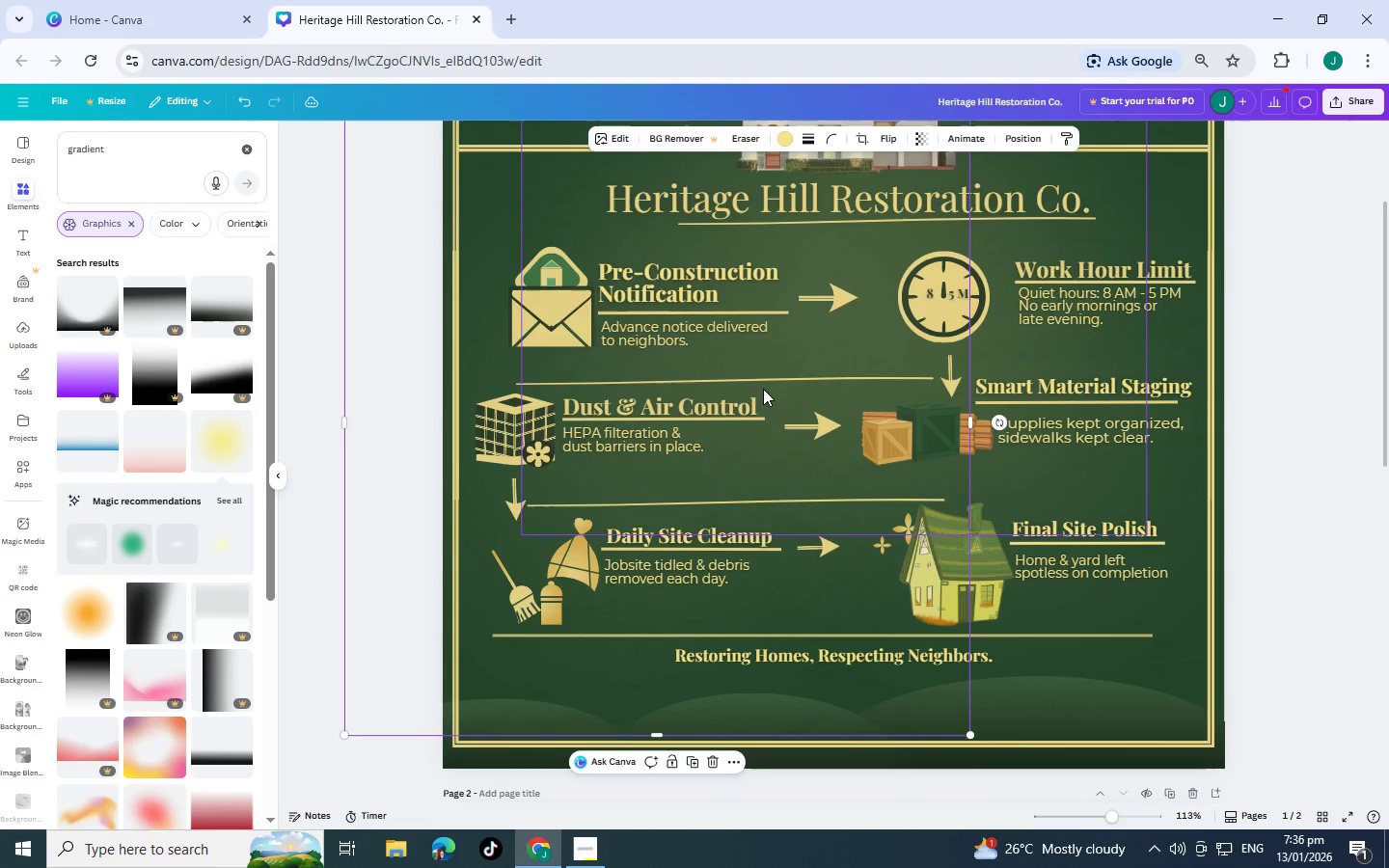 
key(Control+BracketRight)
 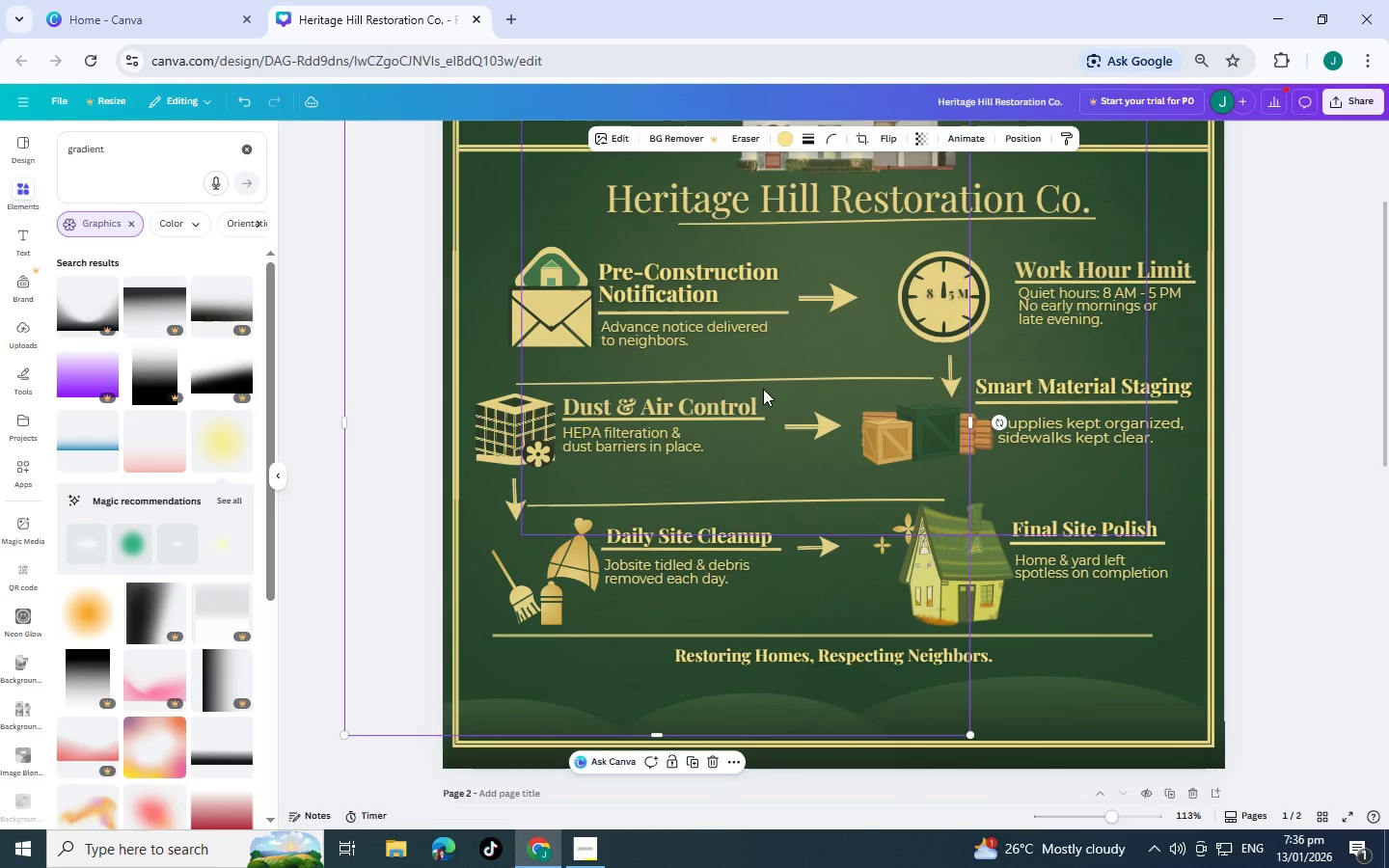 
key(Control+BracketRight)
 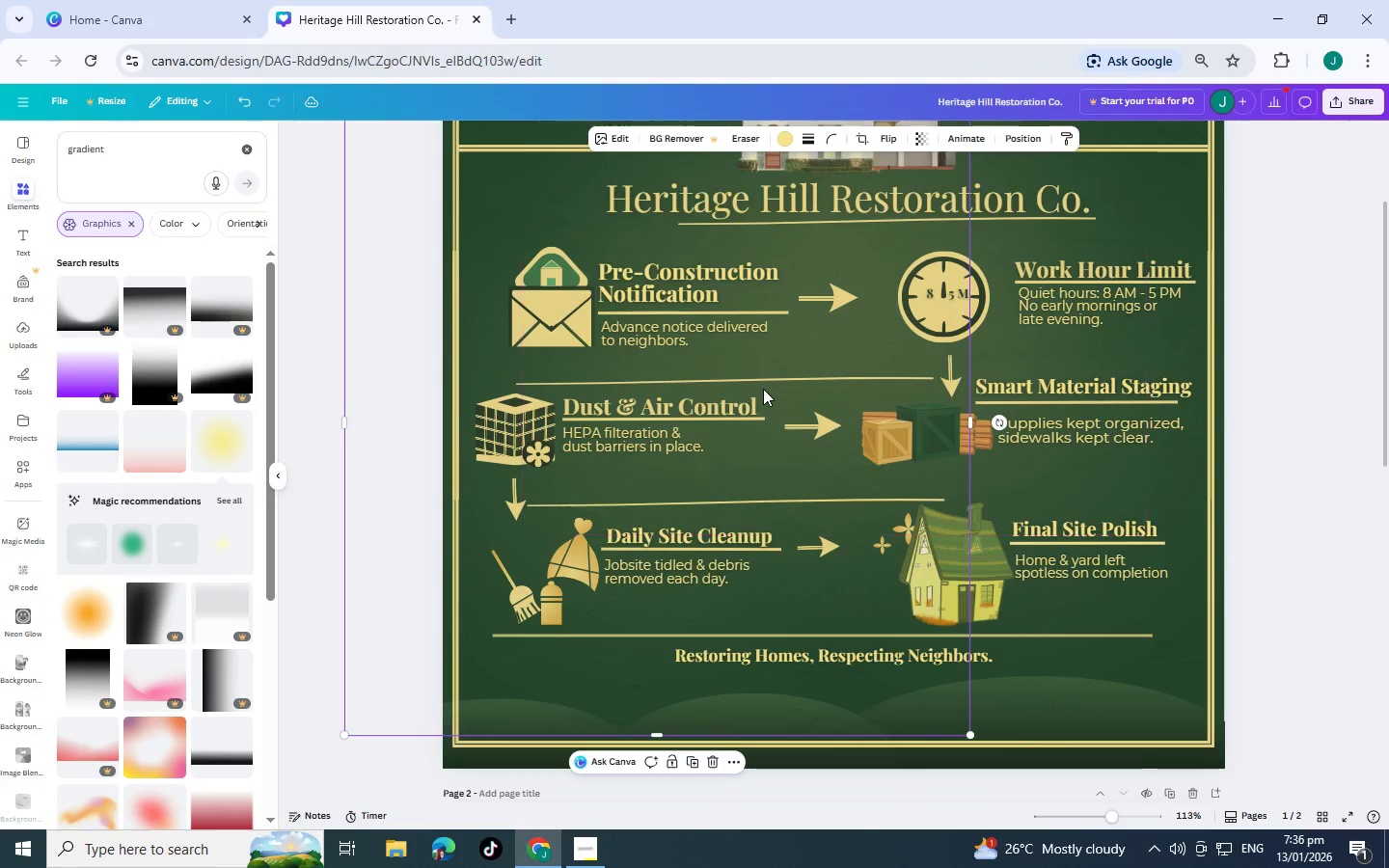 
key(Control+BracketRight)
 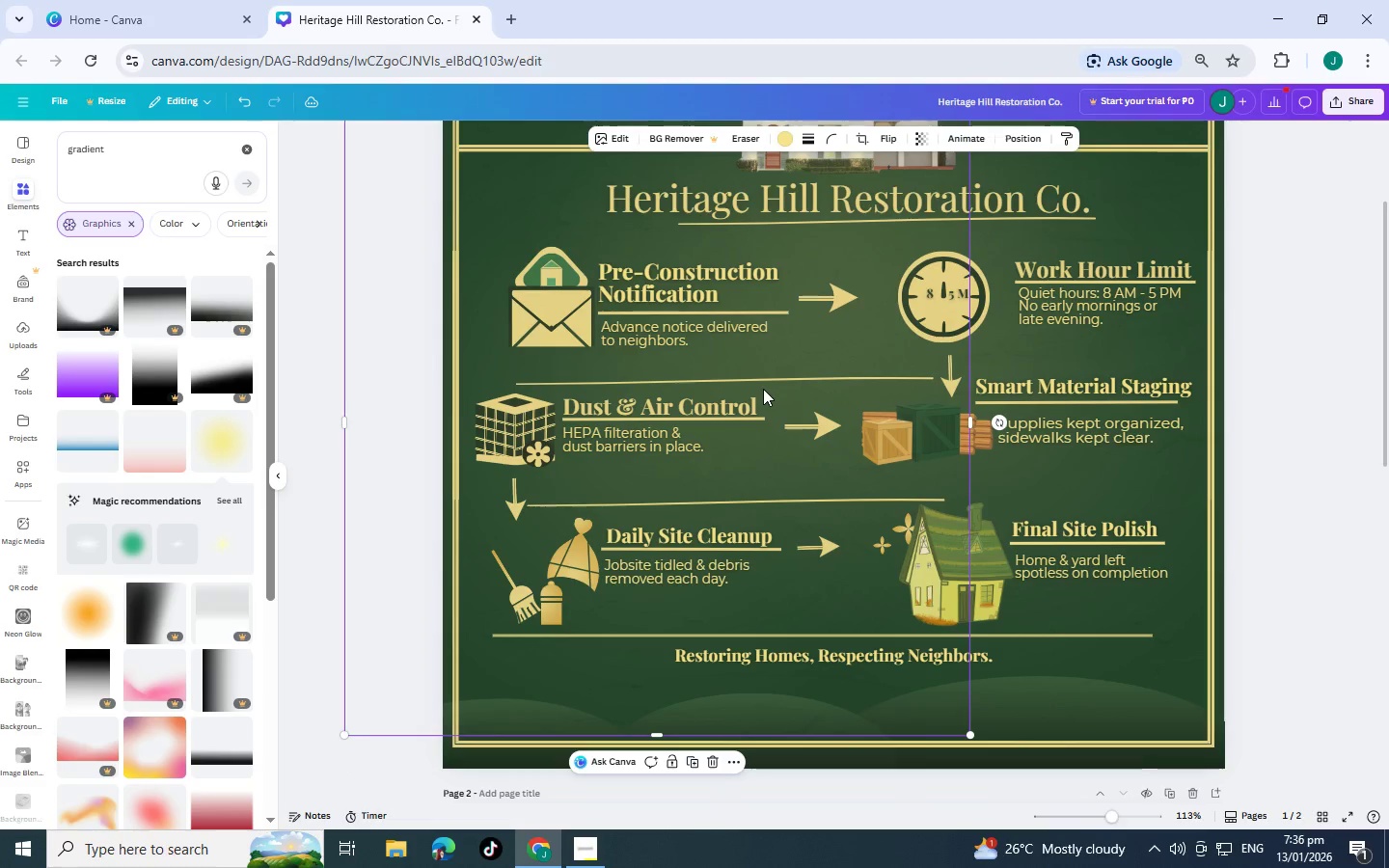 
key(Control+BracketRight)
 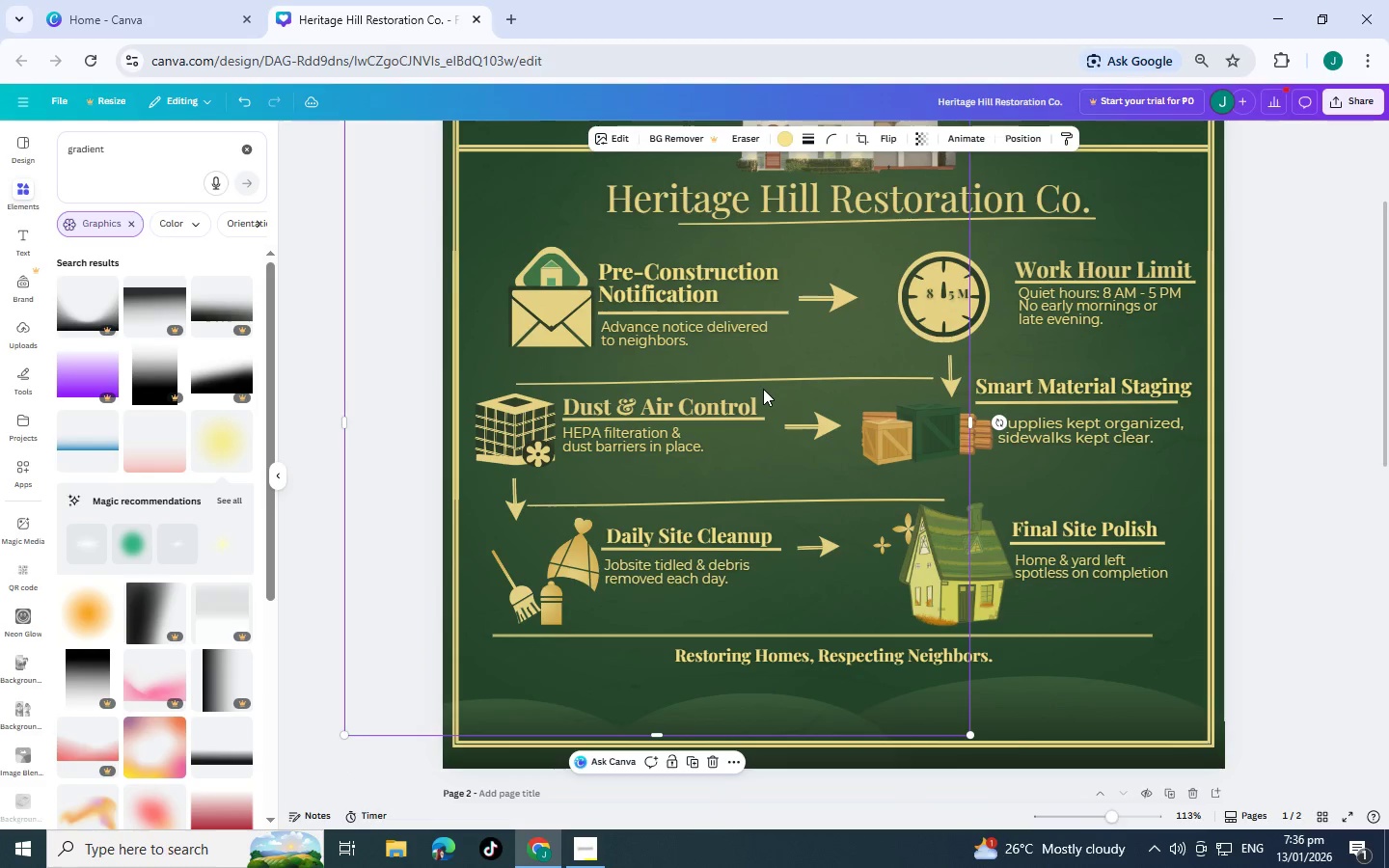 
key(Control+BracketRight)
 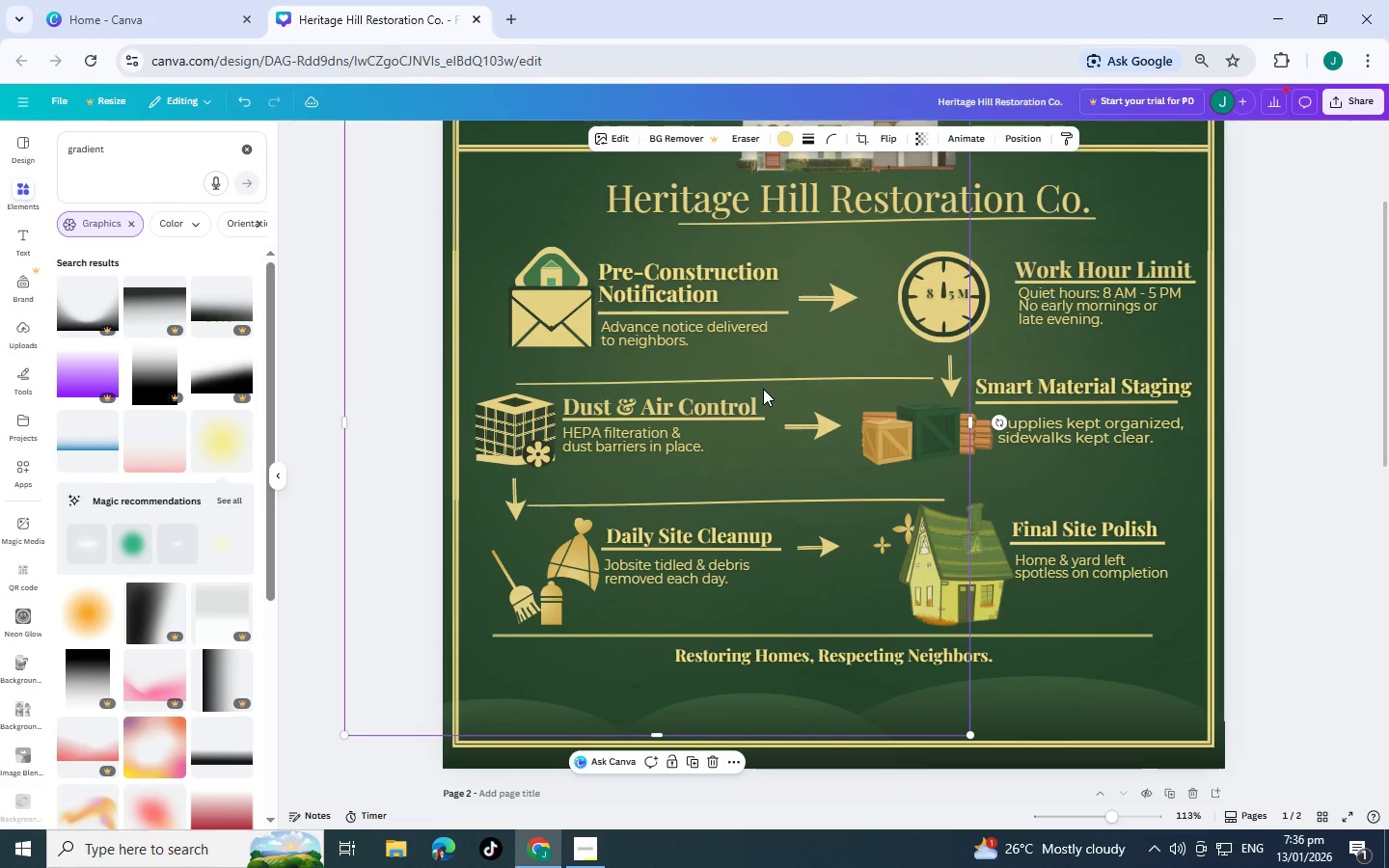 
key(Control+BracketLeft)
 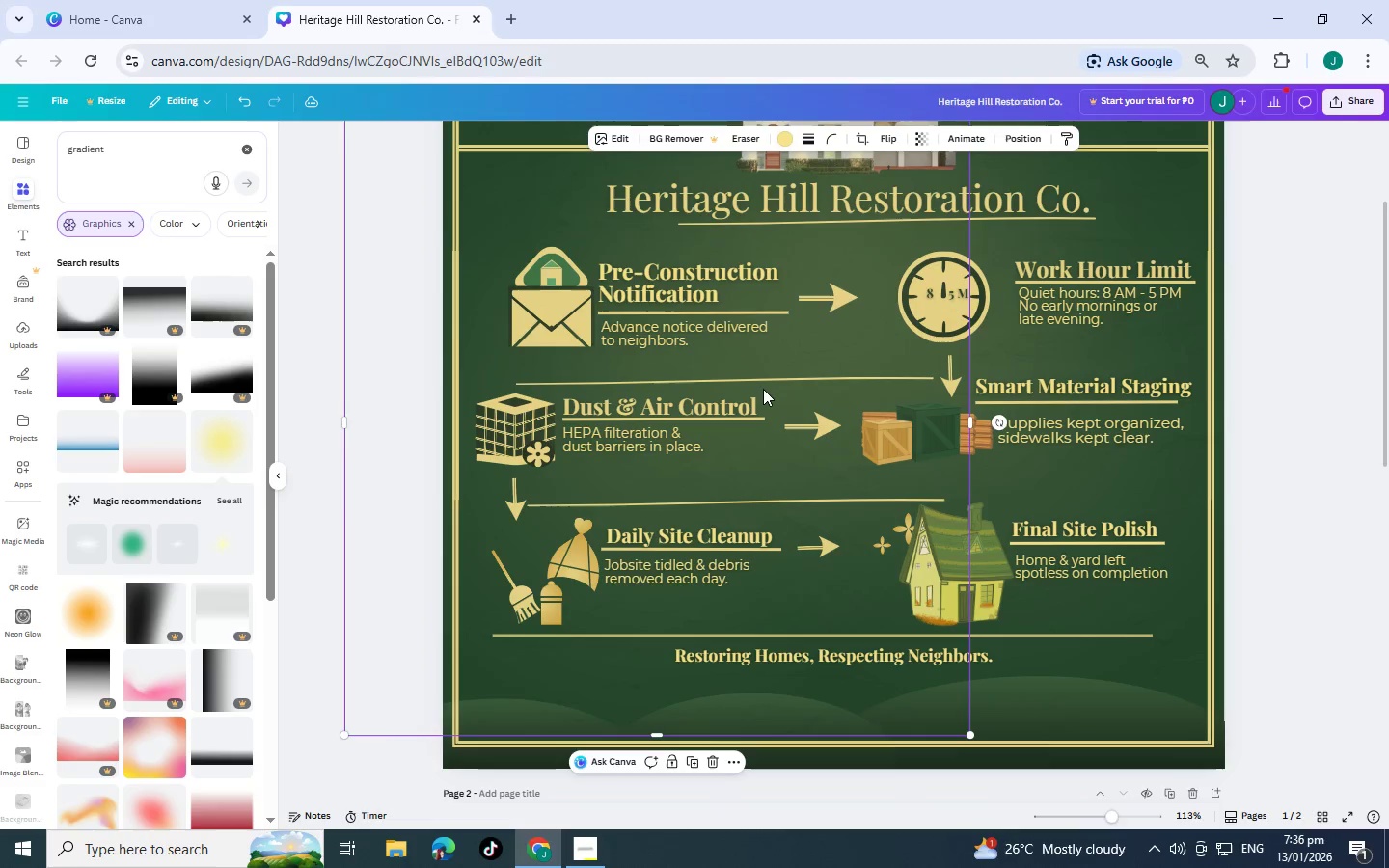 
key(Control+BracketLeft)
 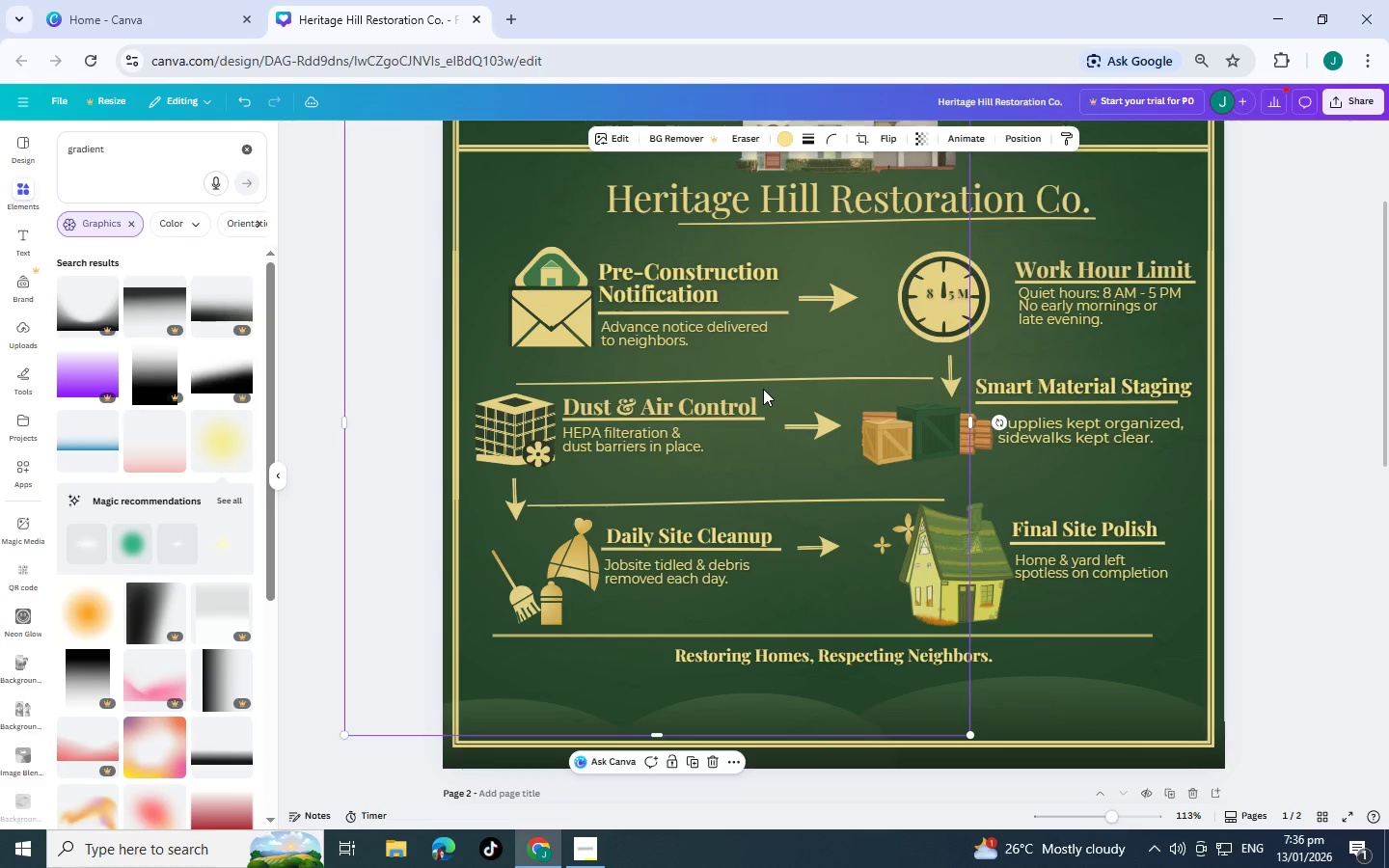 
key(Control+BracketLeft)
 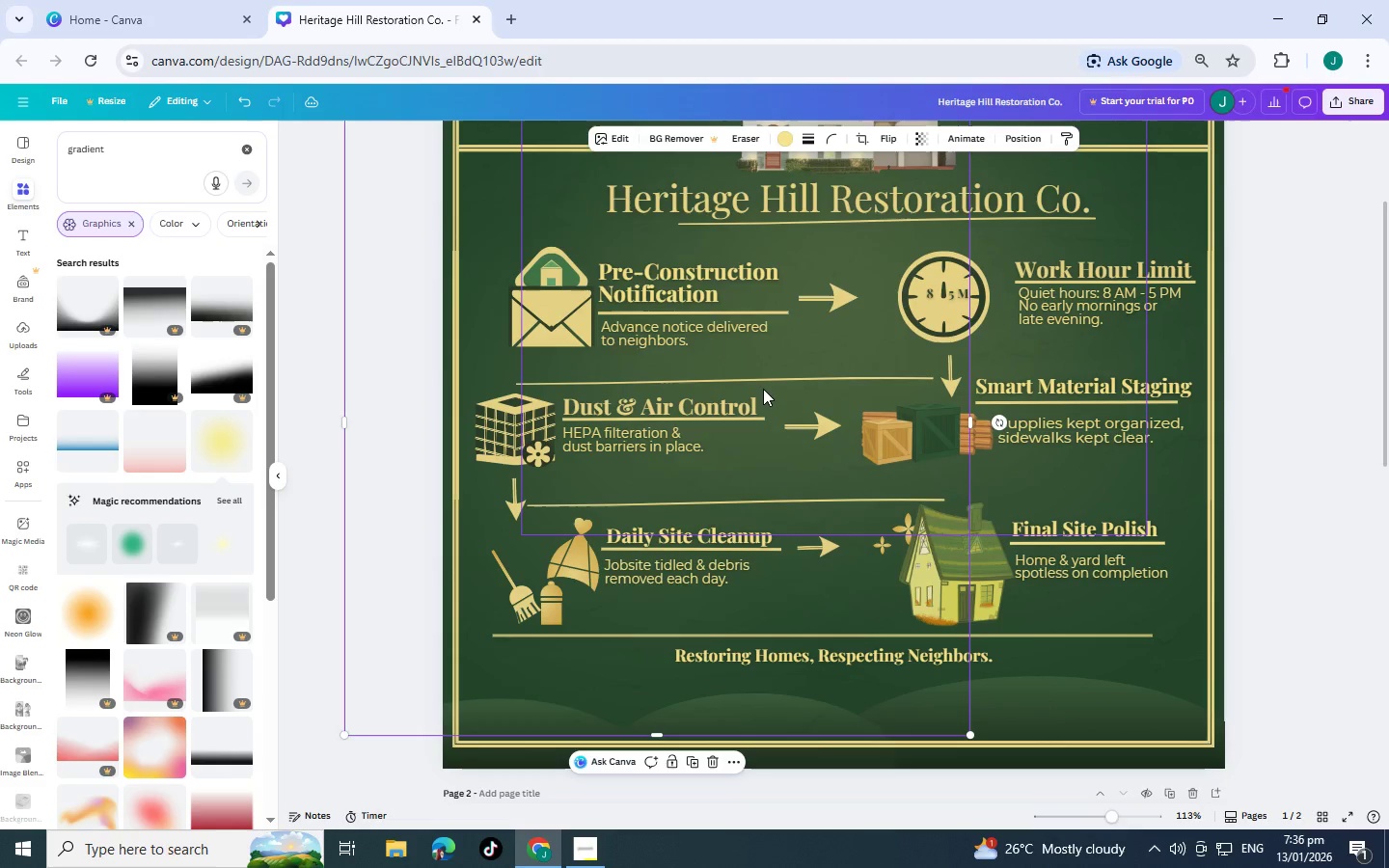 
key(Control+BracketLeft)
 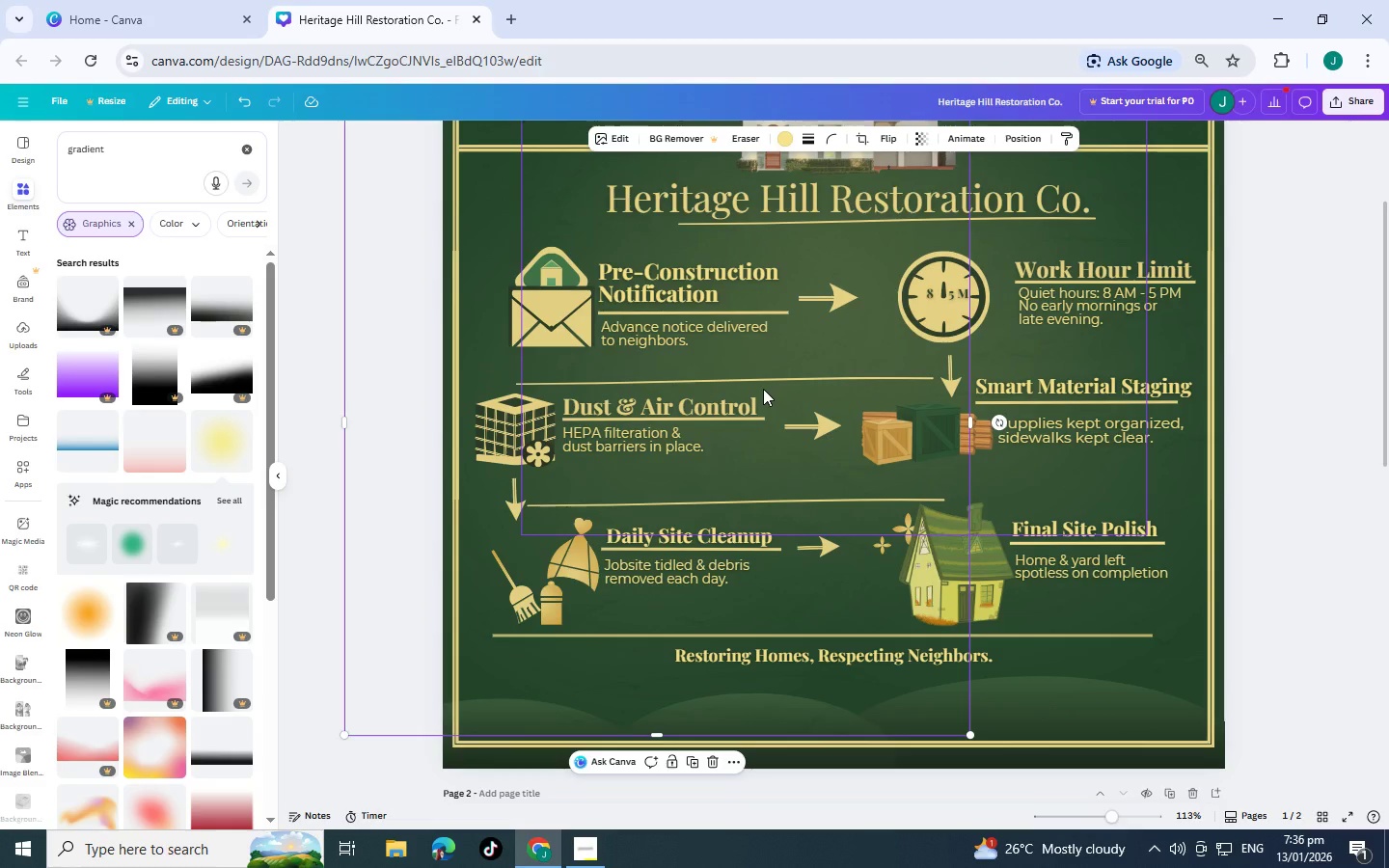 
left_click_drag(start_coordinate=[763, 389], to_coordinate=[766, 360])
 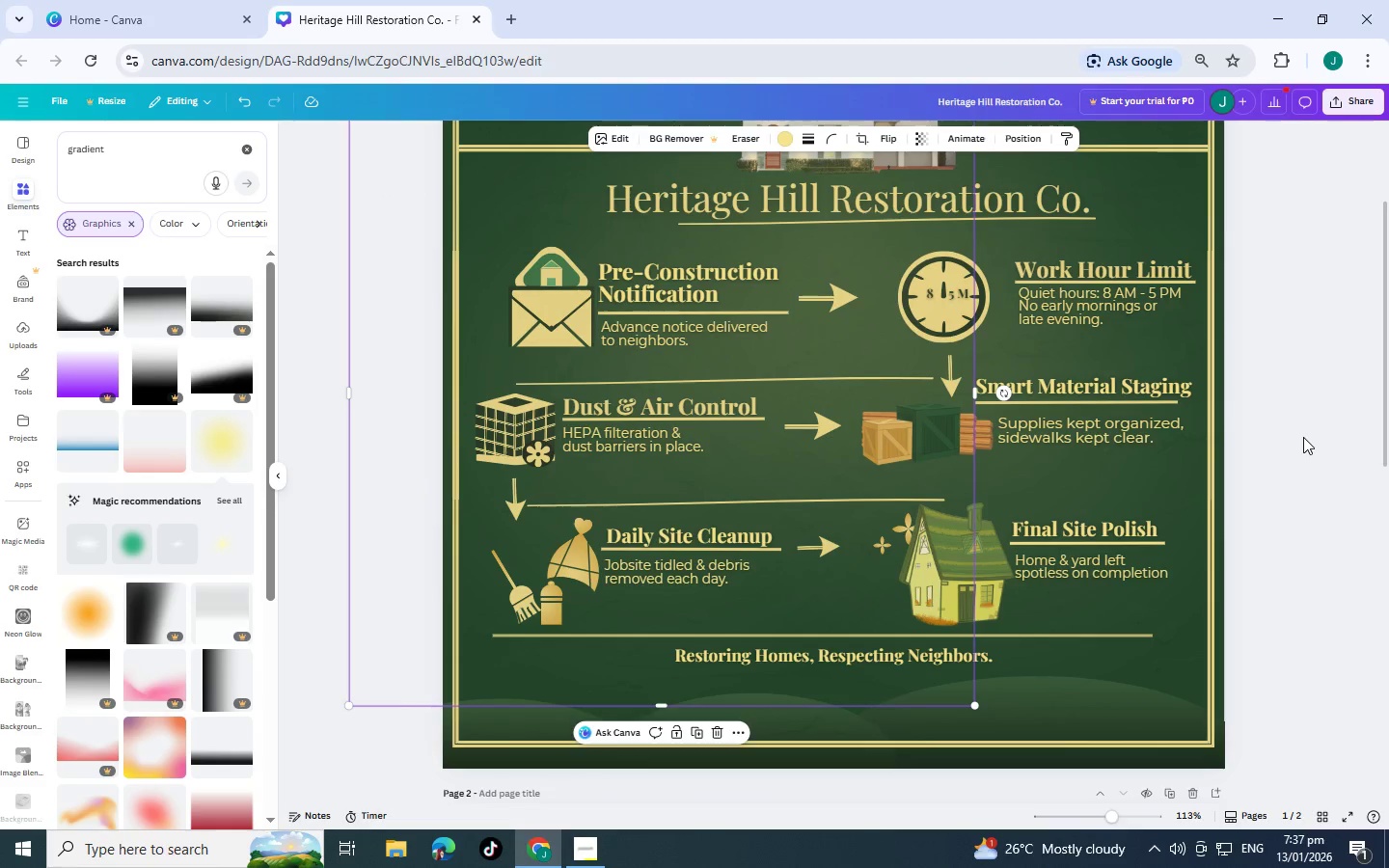 
left_click([1303, 437])
 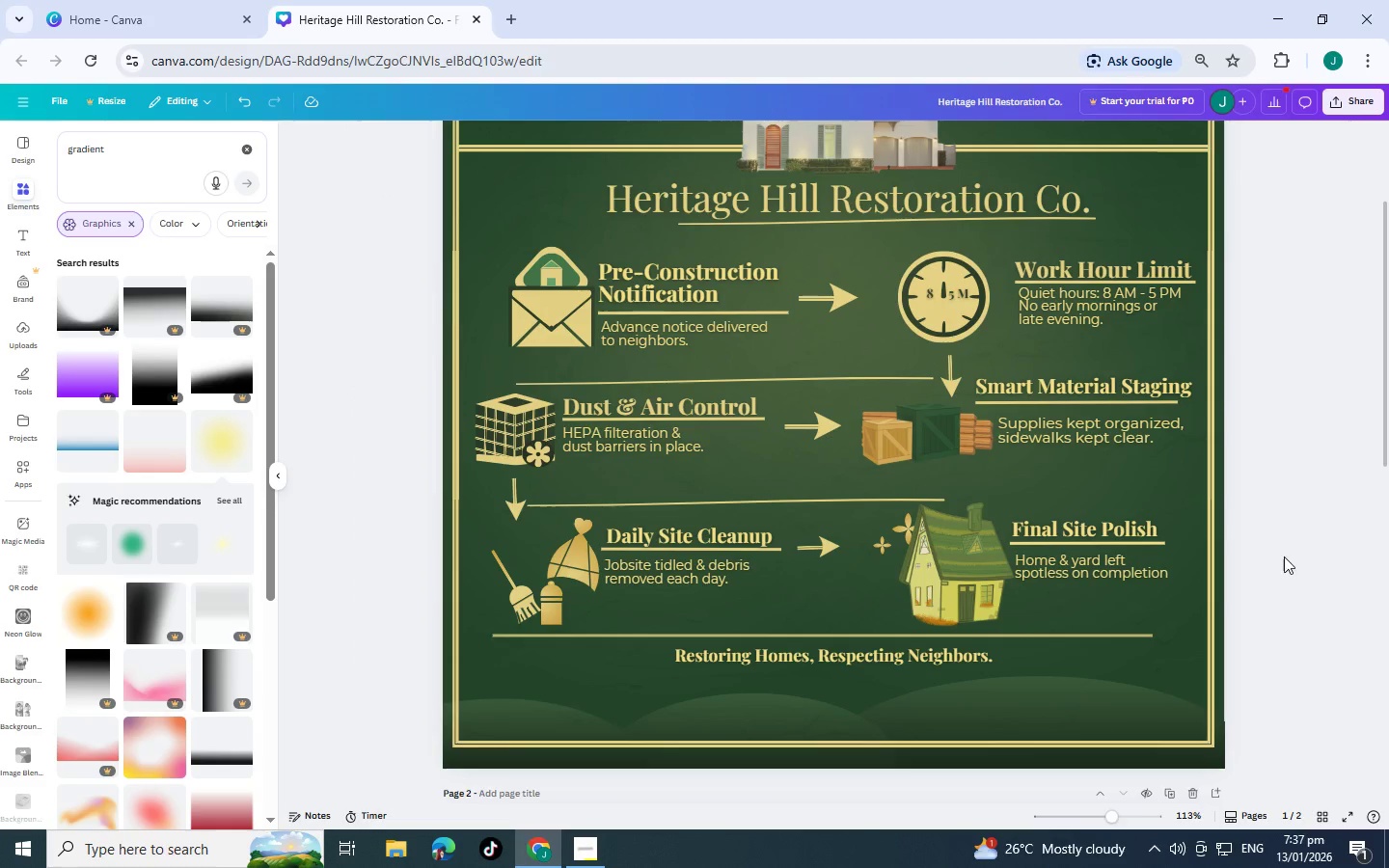 
scroll: coordinate [1278, 560], scroll_direction: up, amount: 3.0
 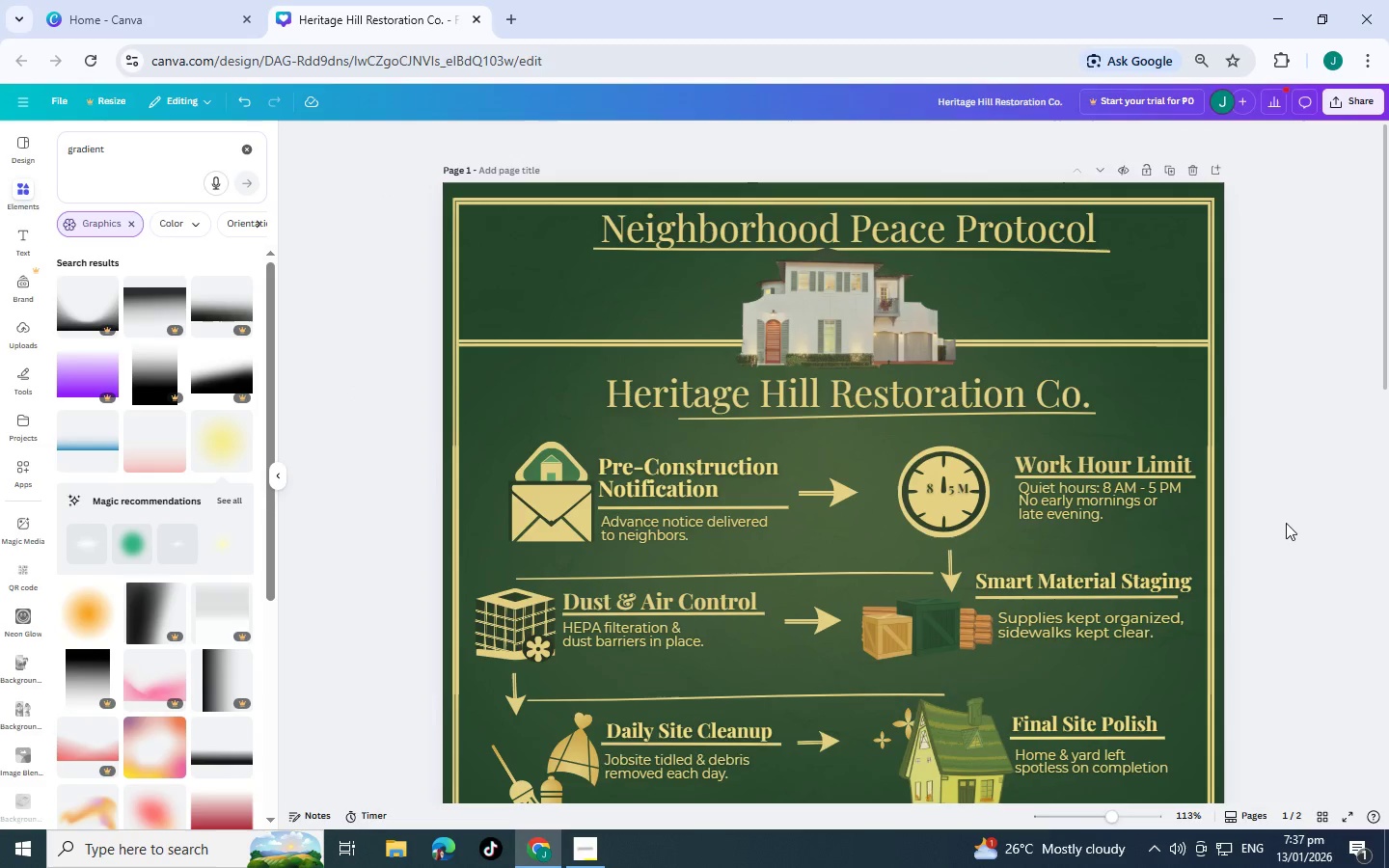 
scroll: coordinate [1286, 521], scroll_direction: down, amount: 1.0
 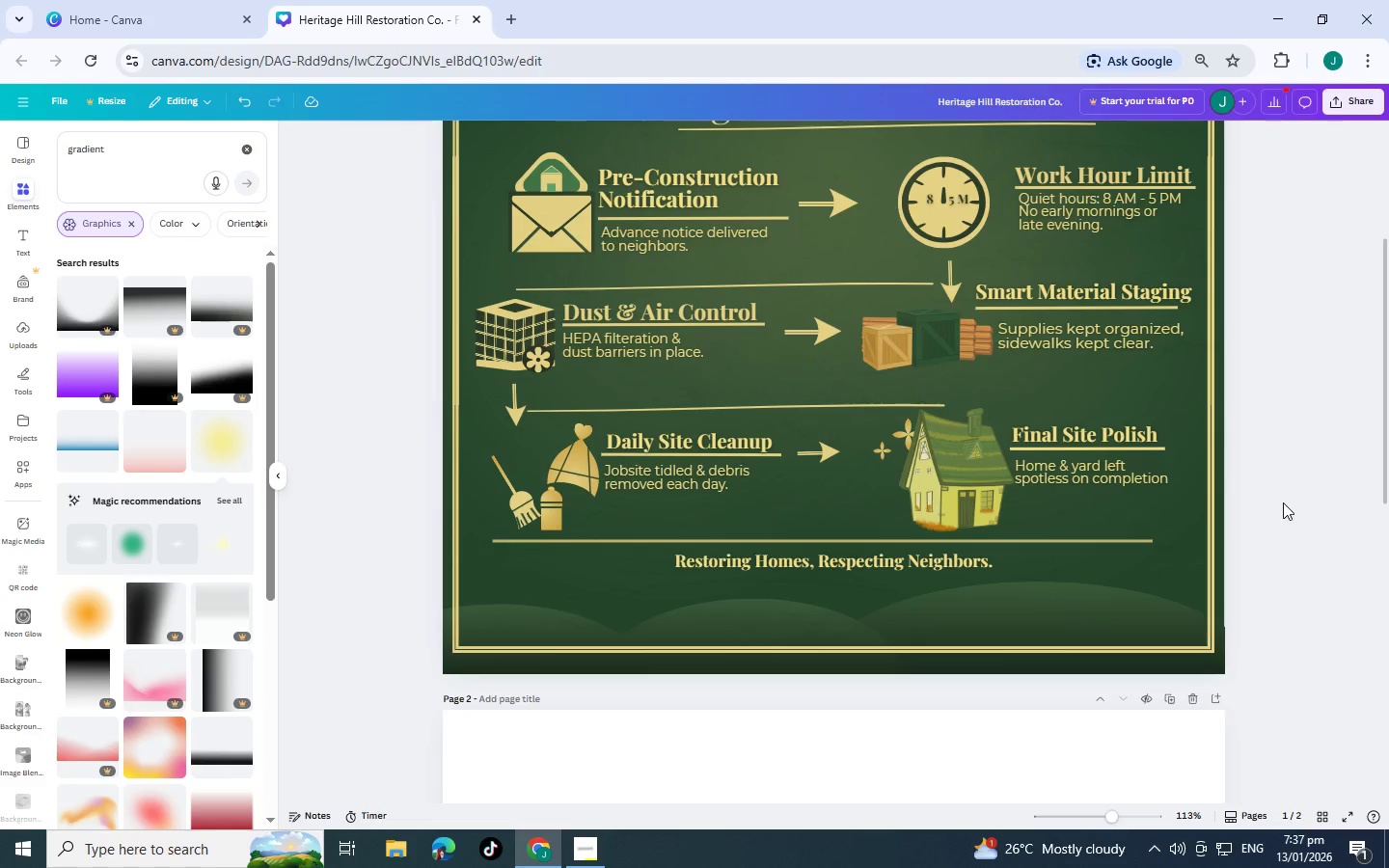 
wait(10.87)
 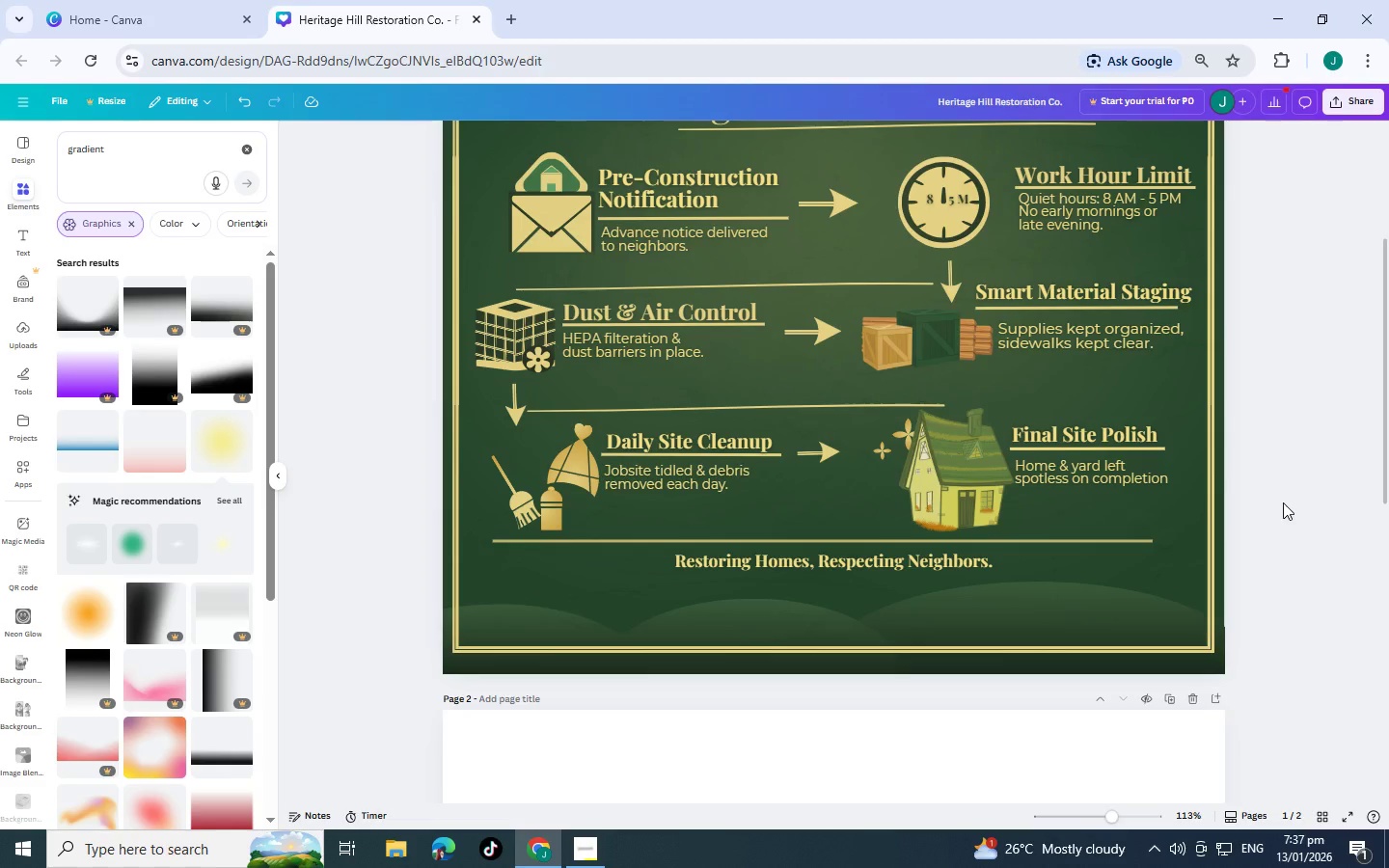 
scroll: coordinate [1285, 500], scroll_direction: up, amount: 2.0
 